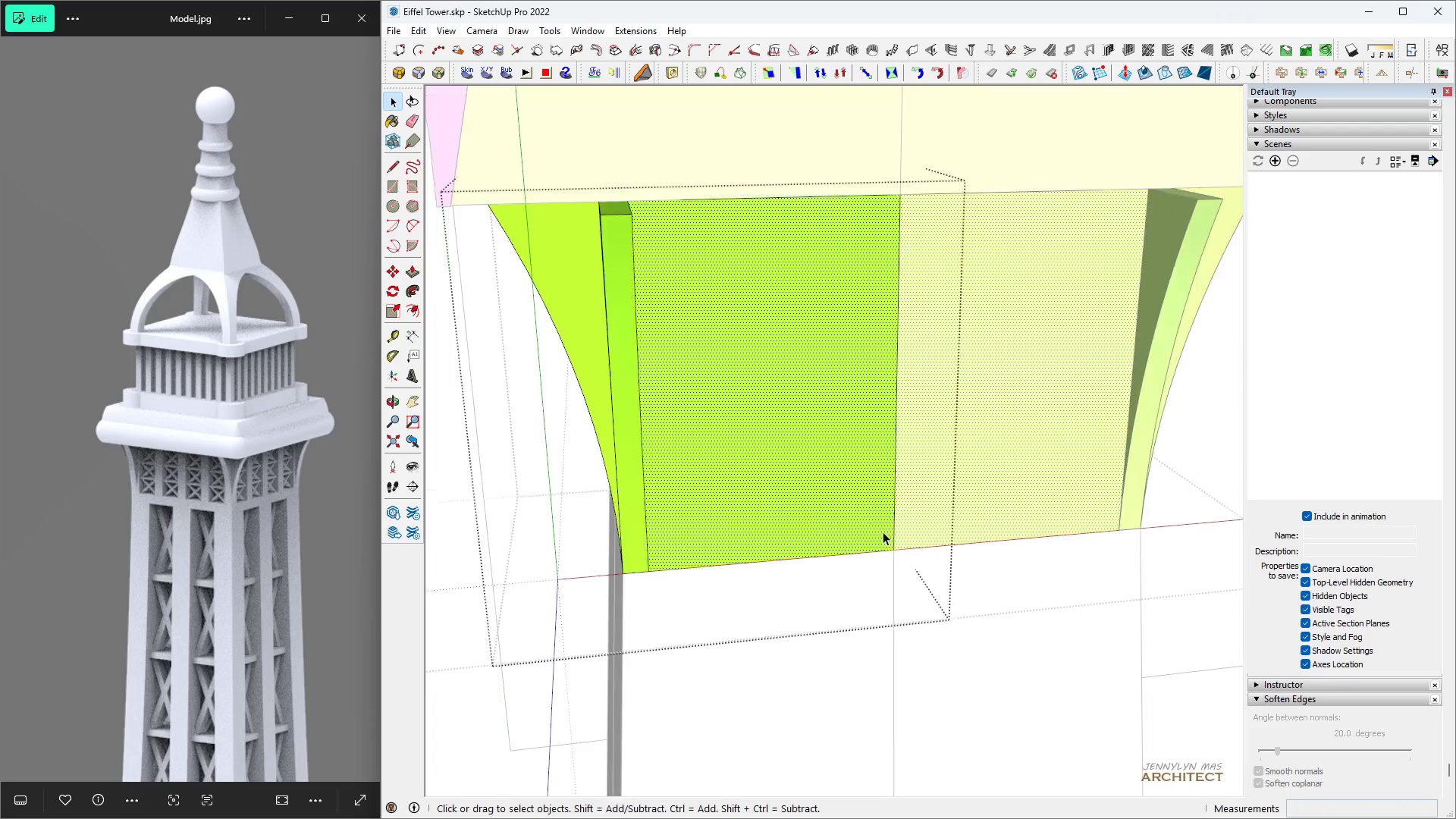 
scroll: coordinate [883, 532], scroll_direction: down, amount: 5.0
 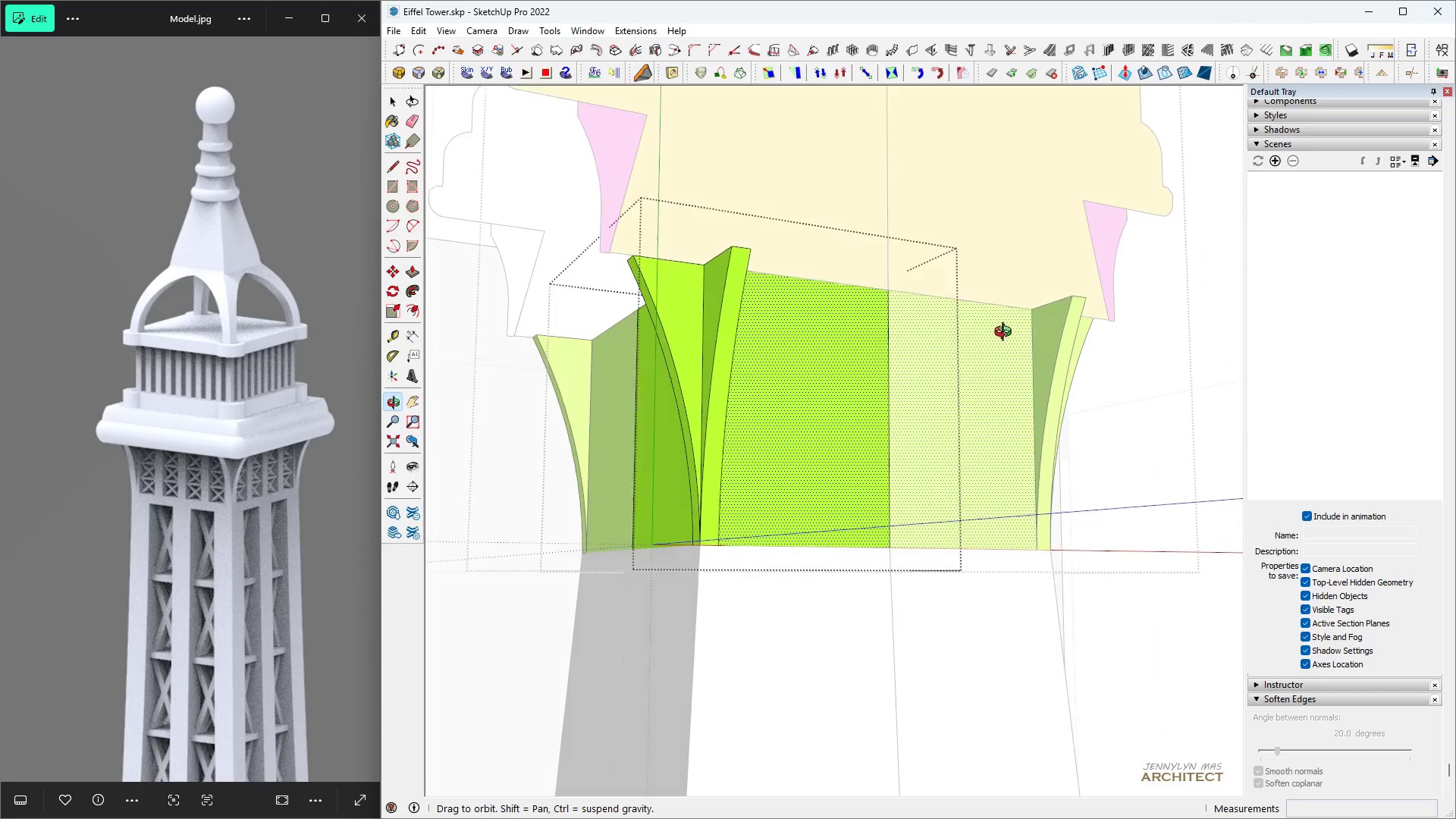 
key(H)
 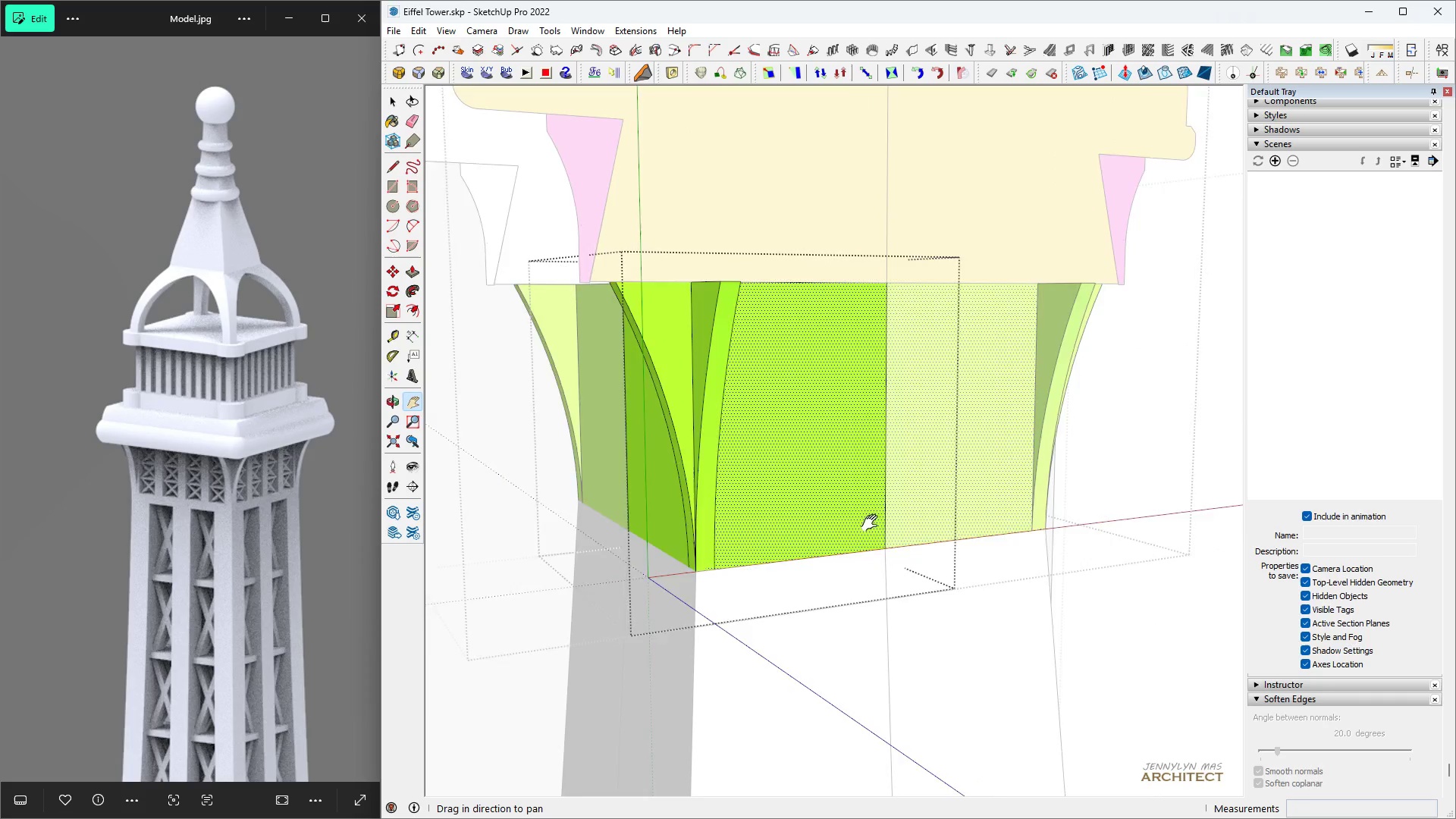 
key(Space)
 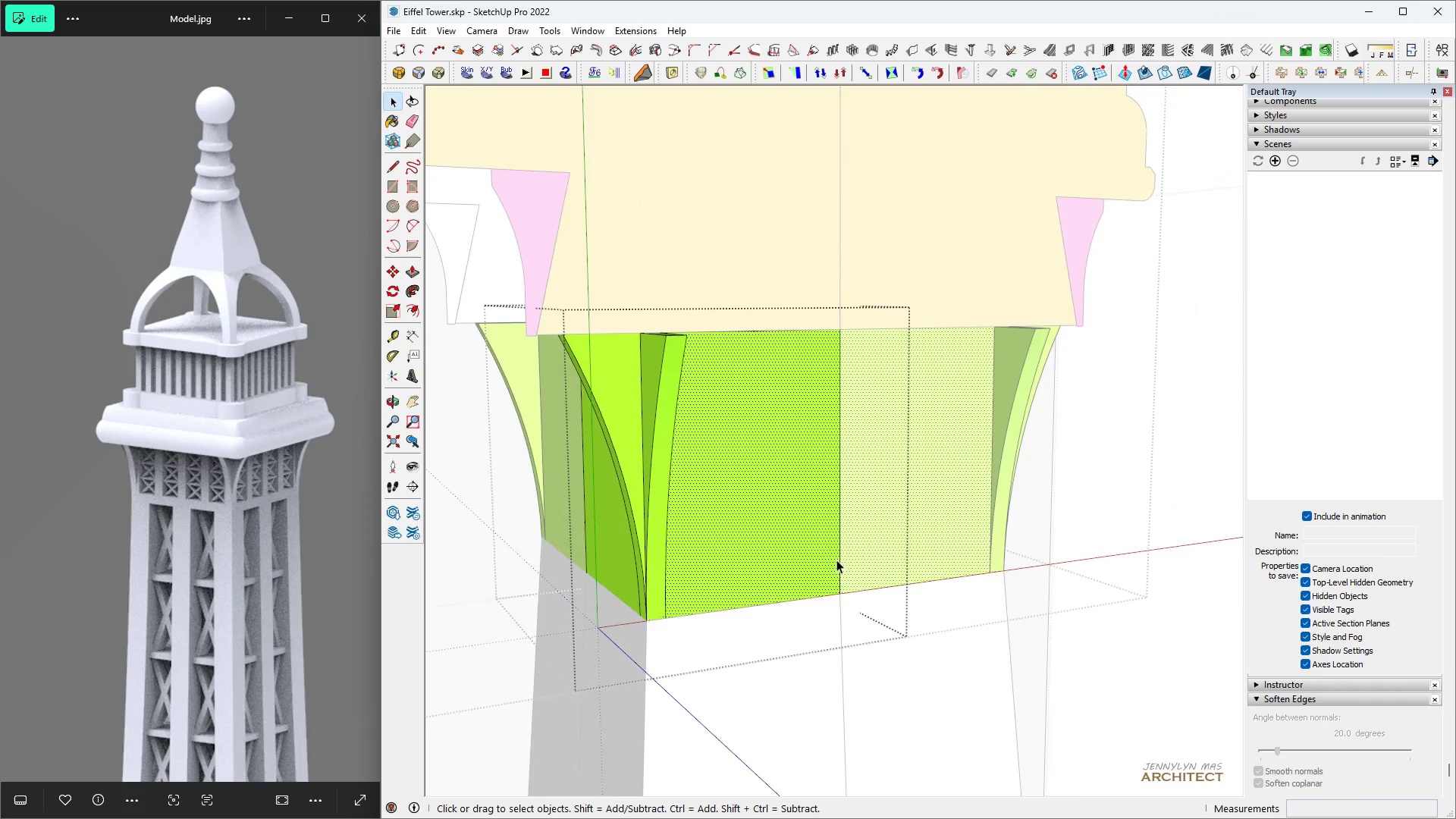 
scroll: coordinate [838, 560], scroll_direction: up, amount: 4.0
 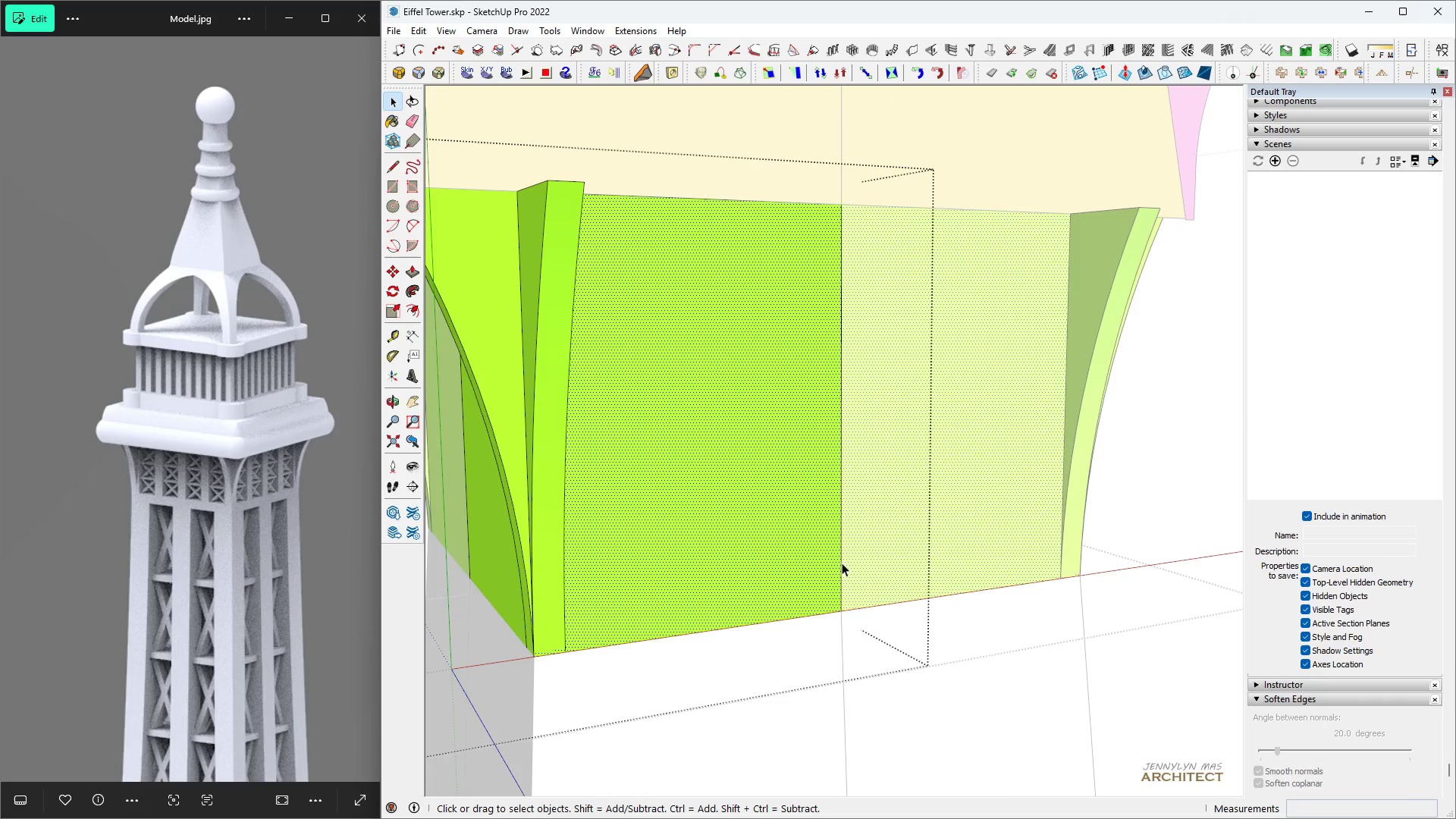 
left_click([842, 563])
 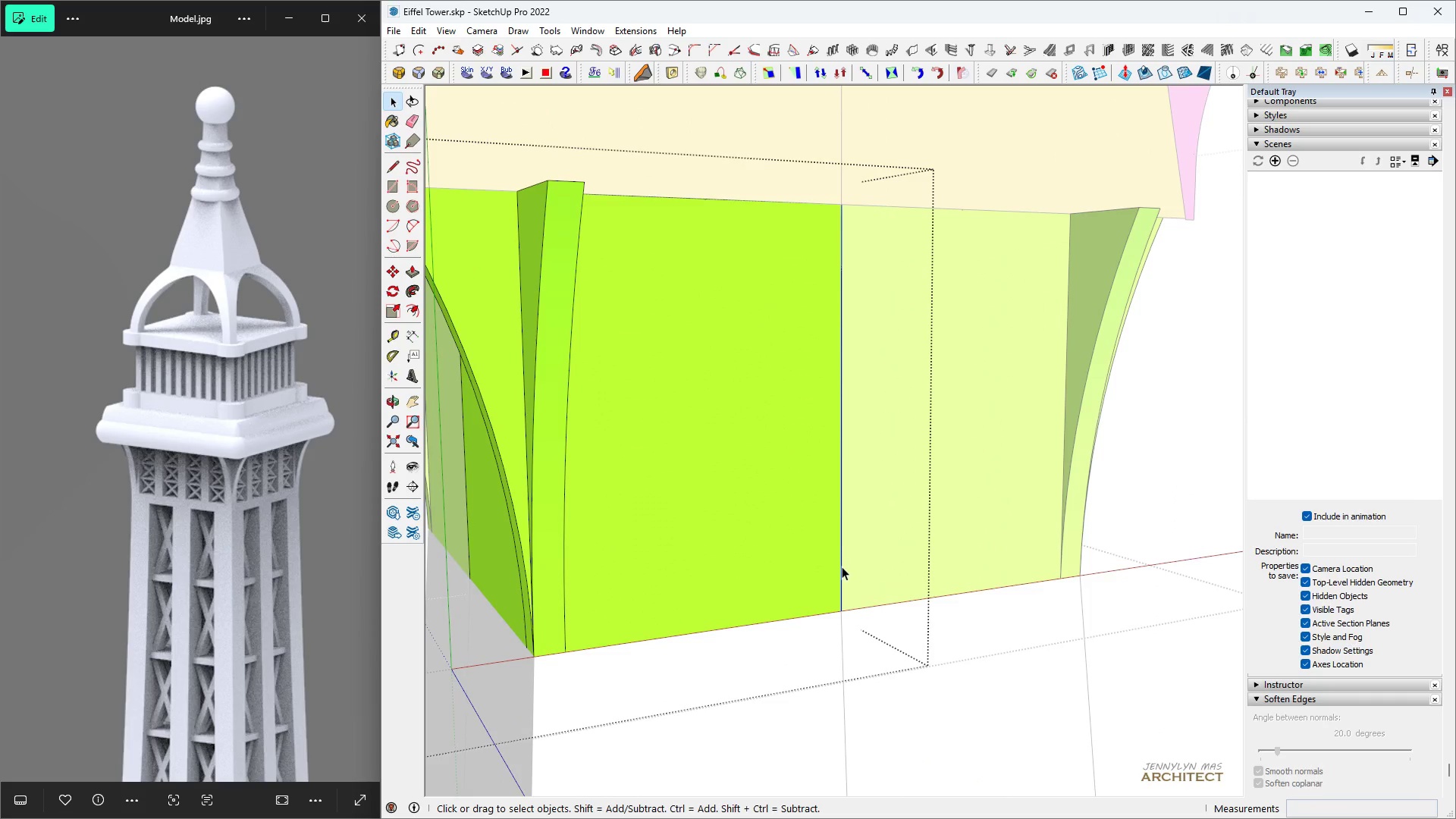 
scroll: coordinate [843, 571], scroll_direction: up, amount: 4.0
 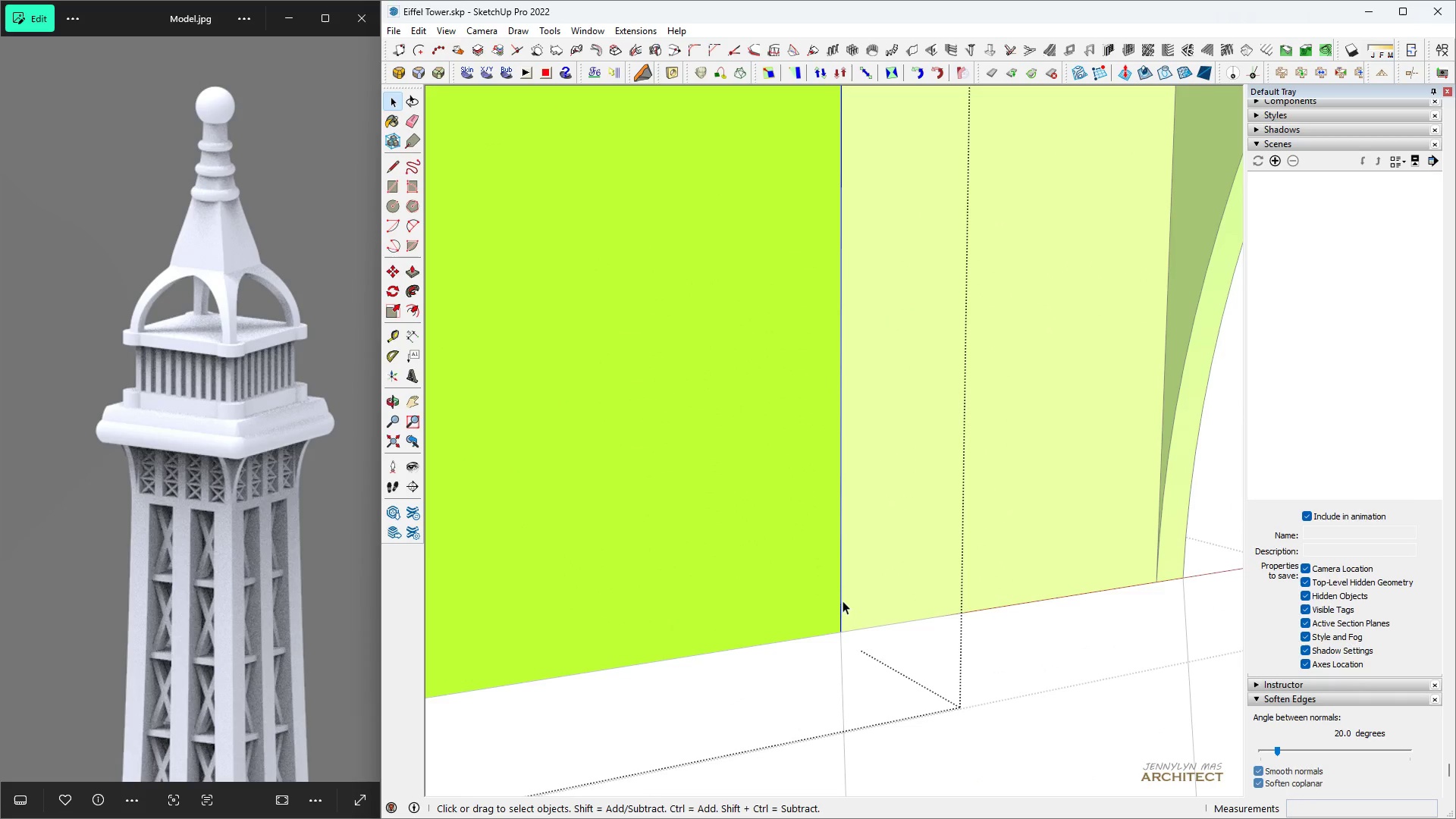 
key(M)
 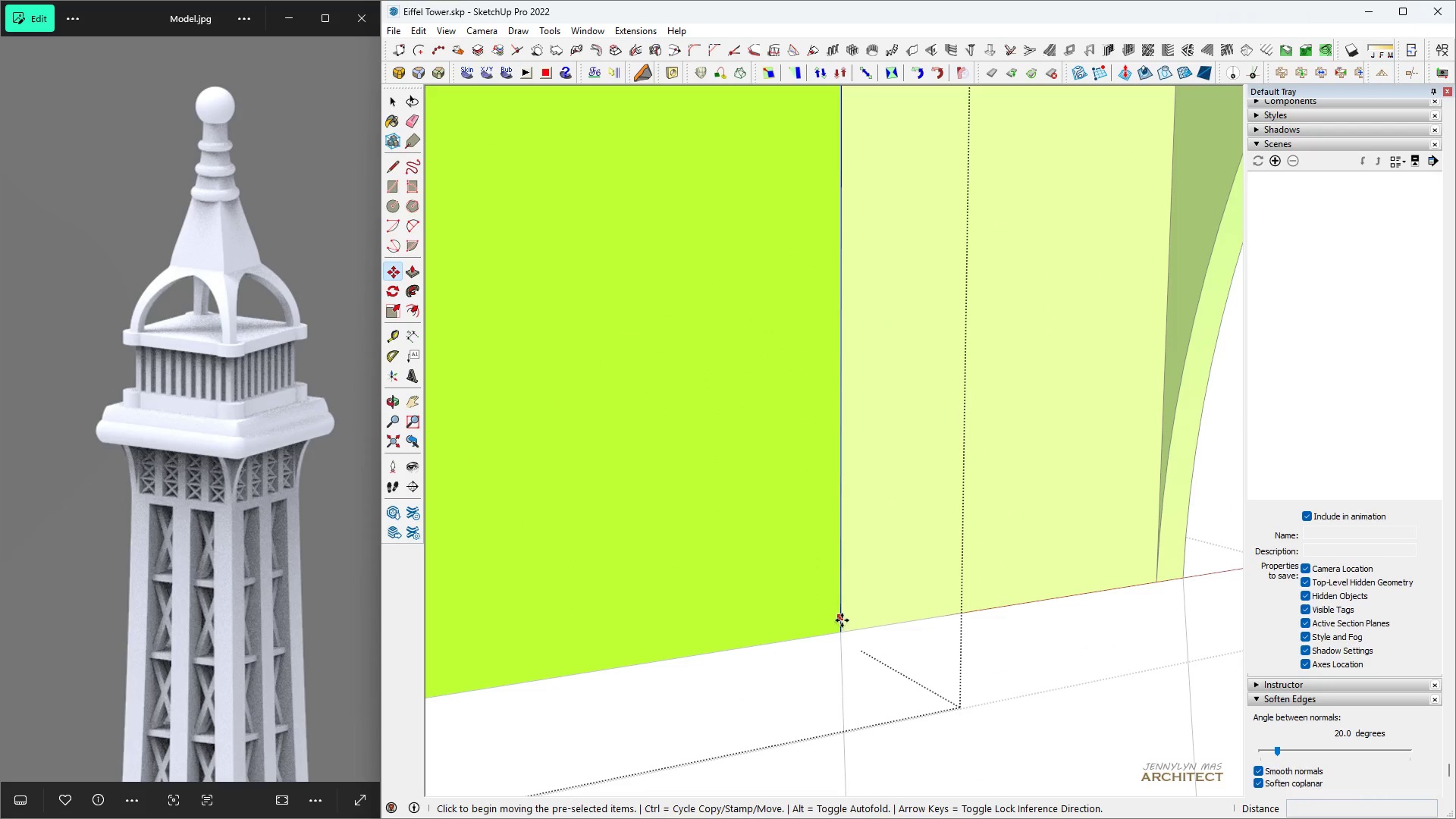 
key(Control+ControlLeft)
 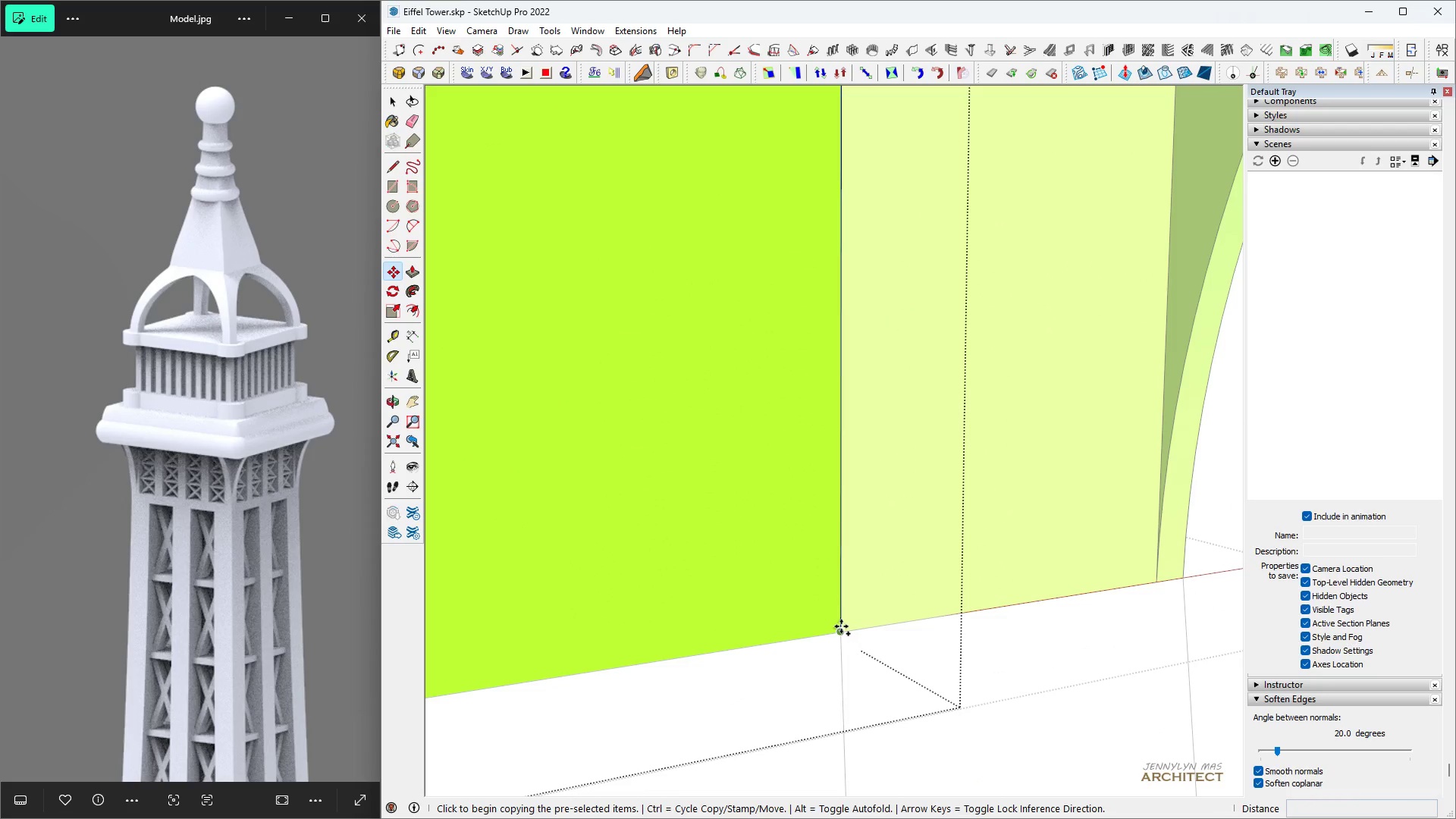 
left_click([841, 626])
 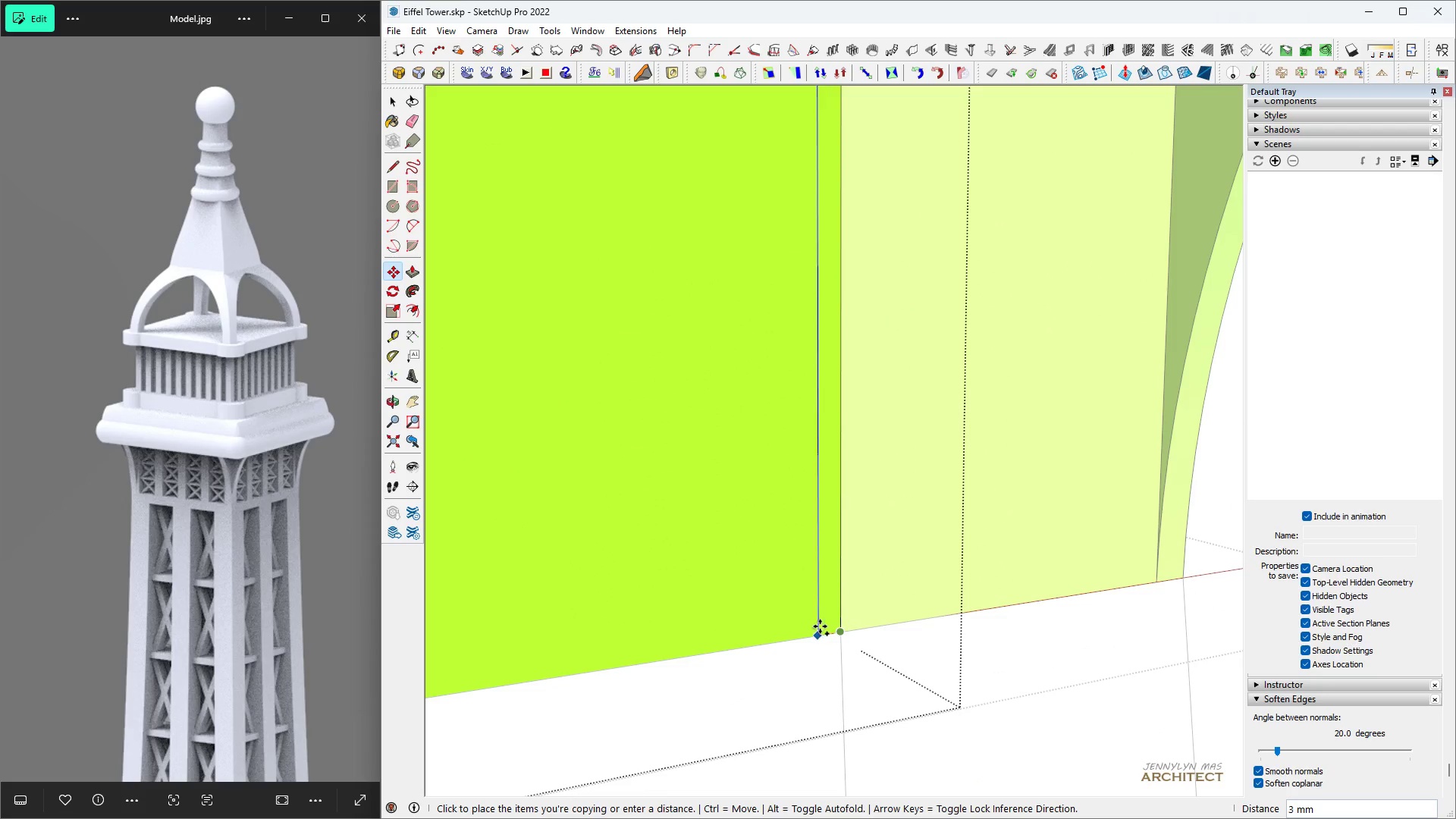 
scroll: coordinate [819, 626], scroll_direction: down, amount: 6.0
 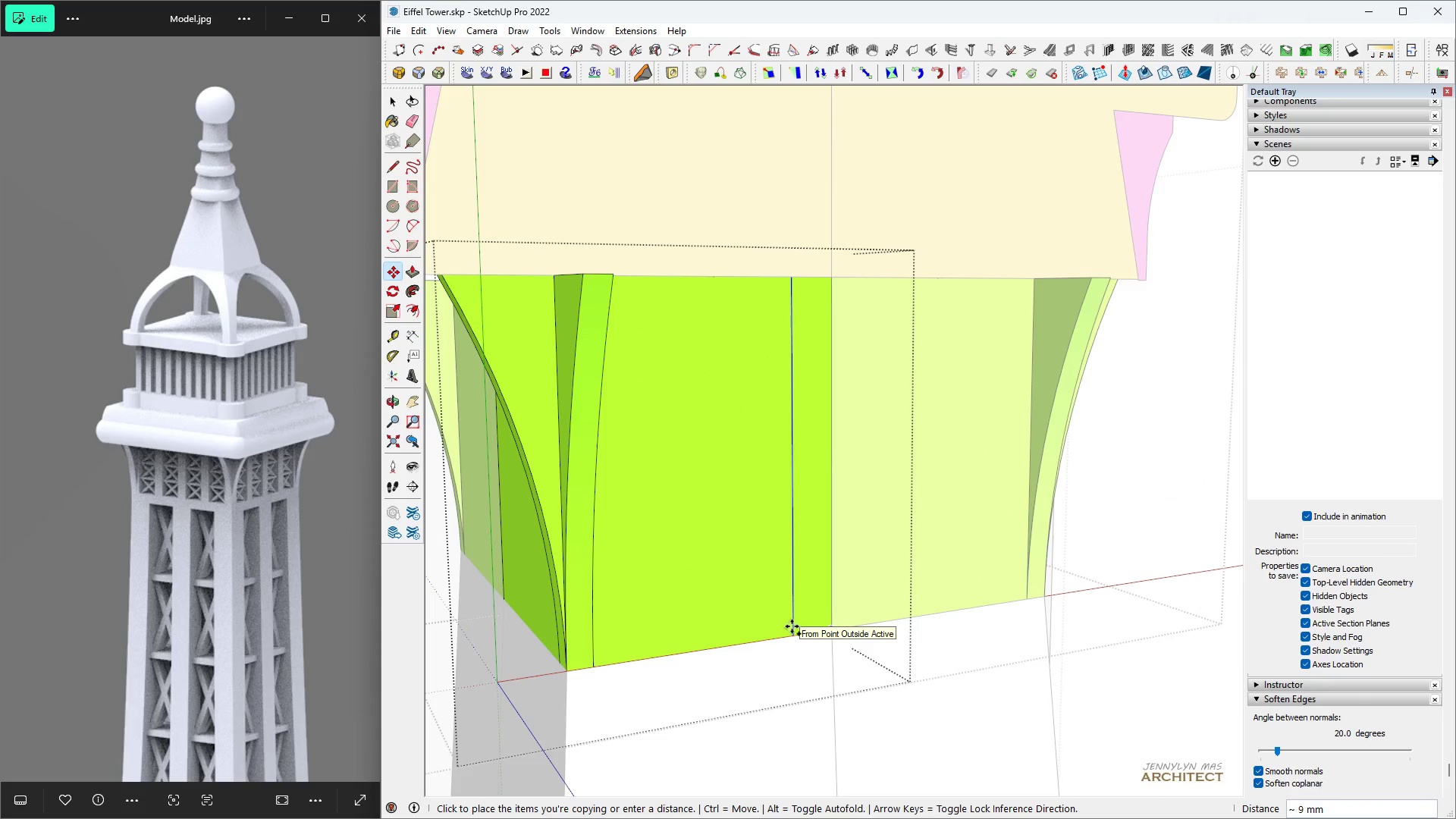 
key(3)
 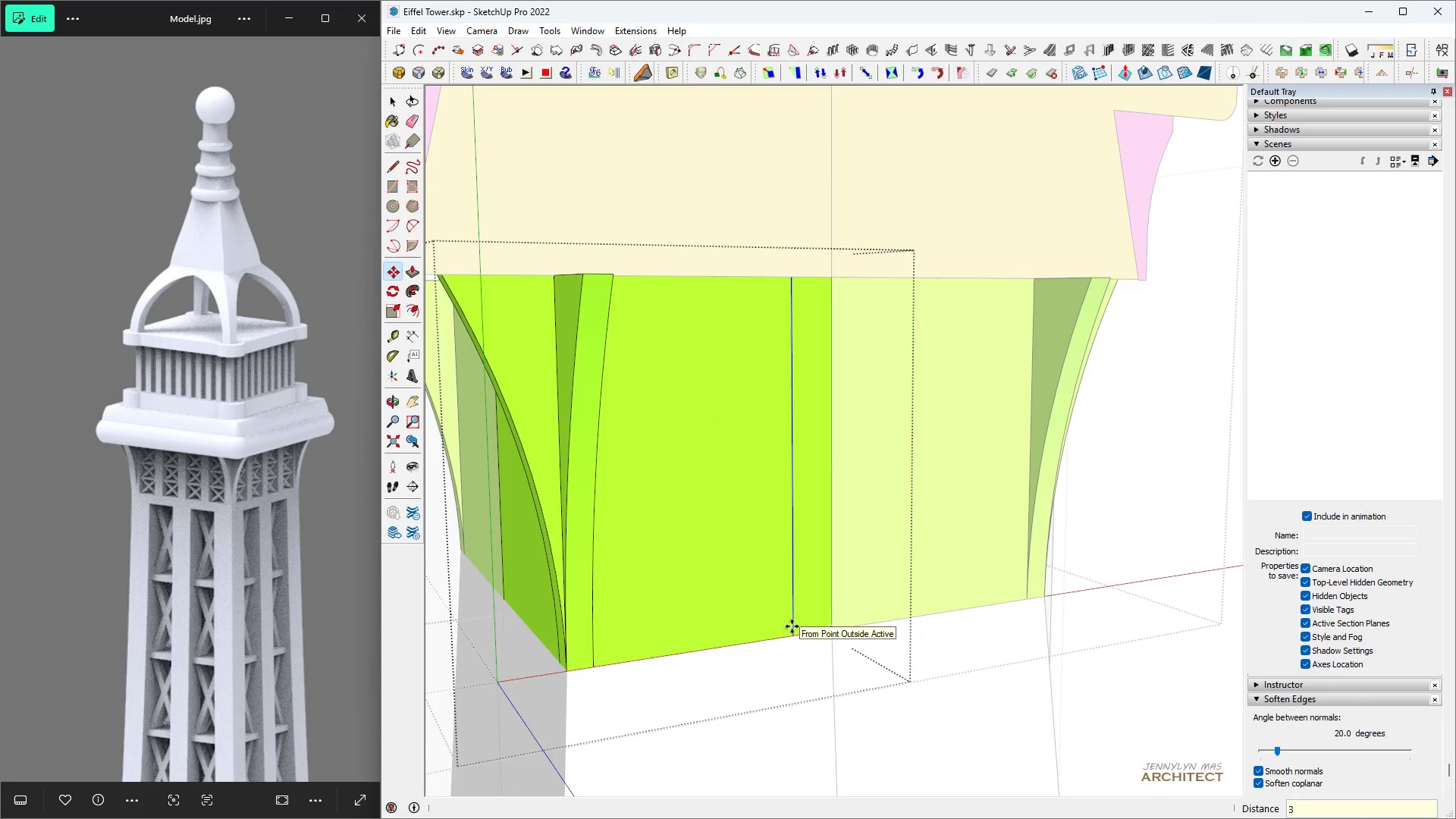 
key(Enter)
 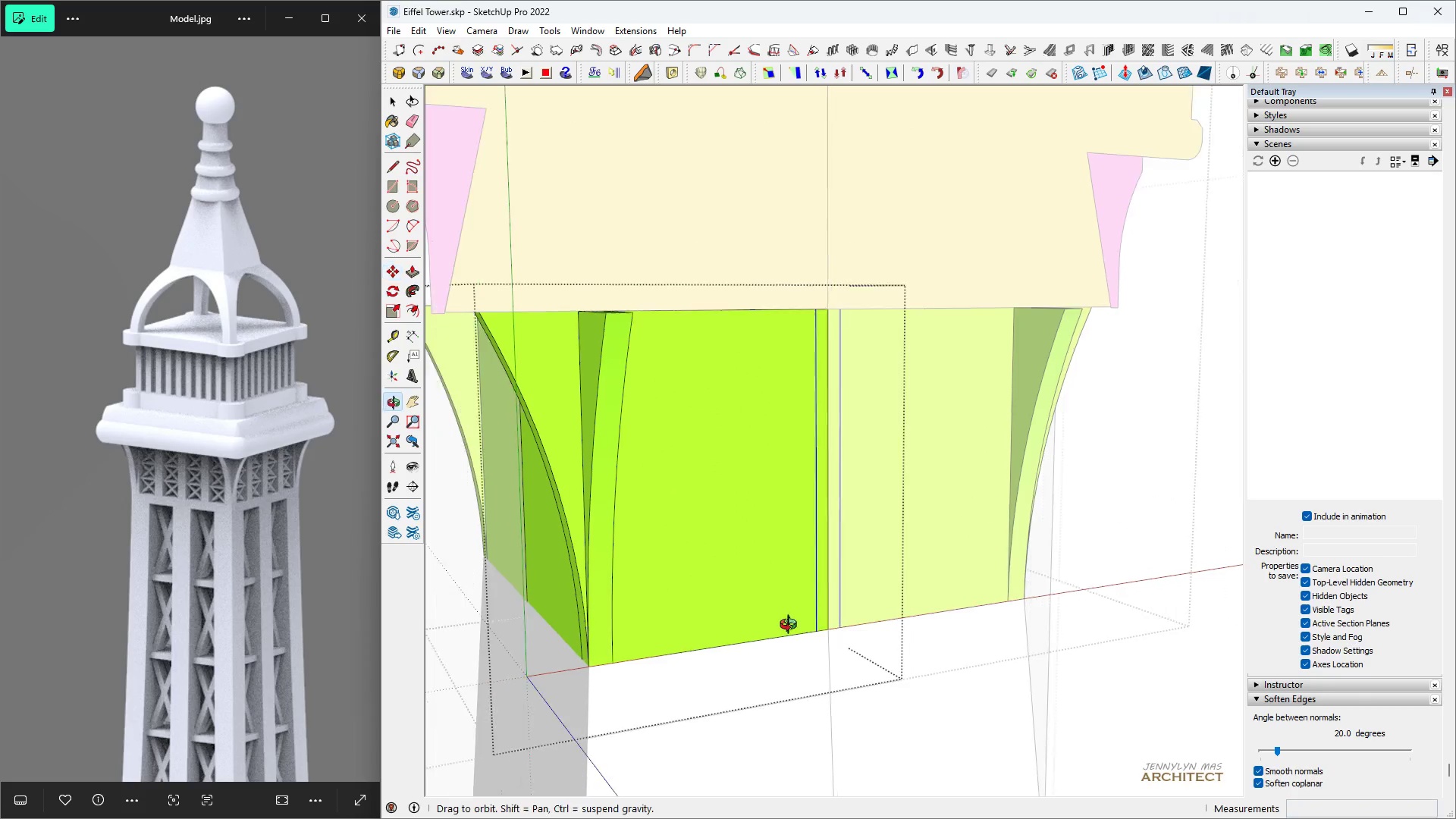 
scroll: coordinate [792, 626], scroll_direction: down, amount: 1.0
 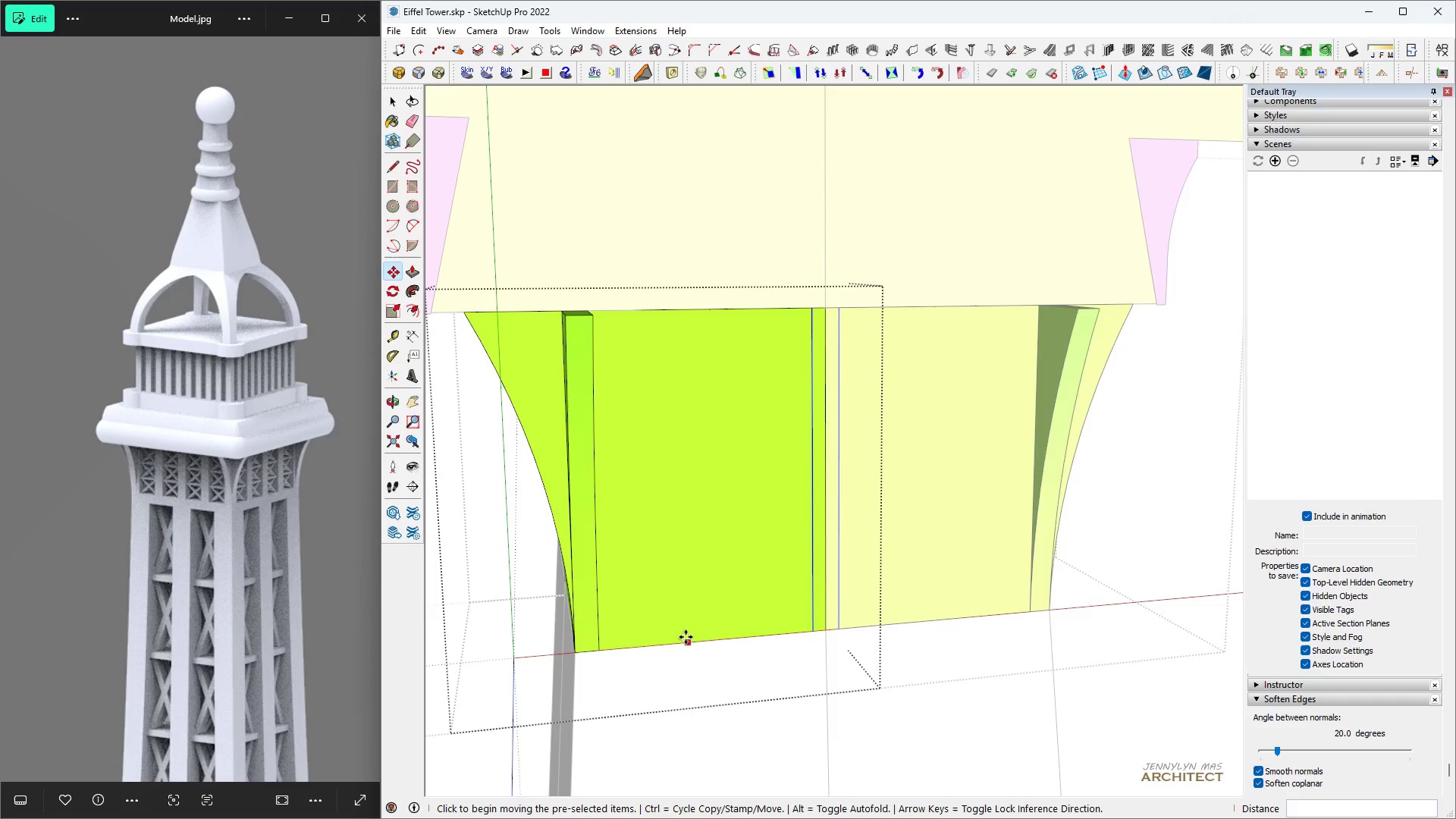 
scroll: coordinate [552, 583], scroll_direction: up, amount: 13.0
 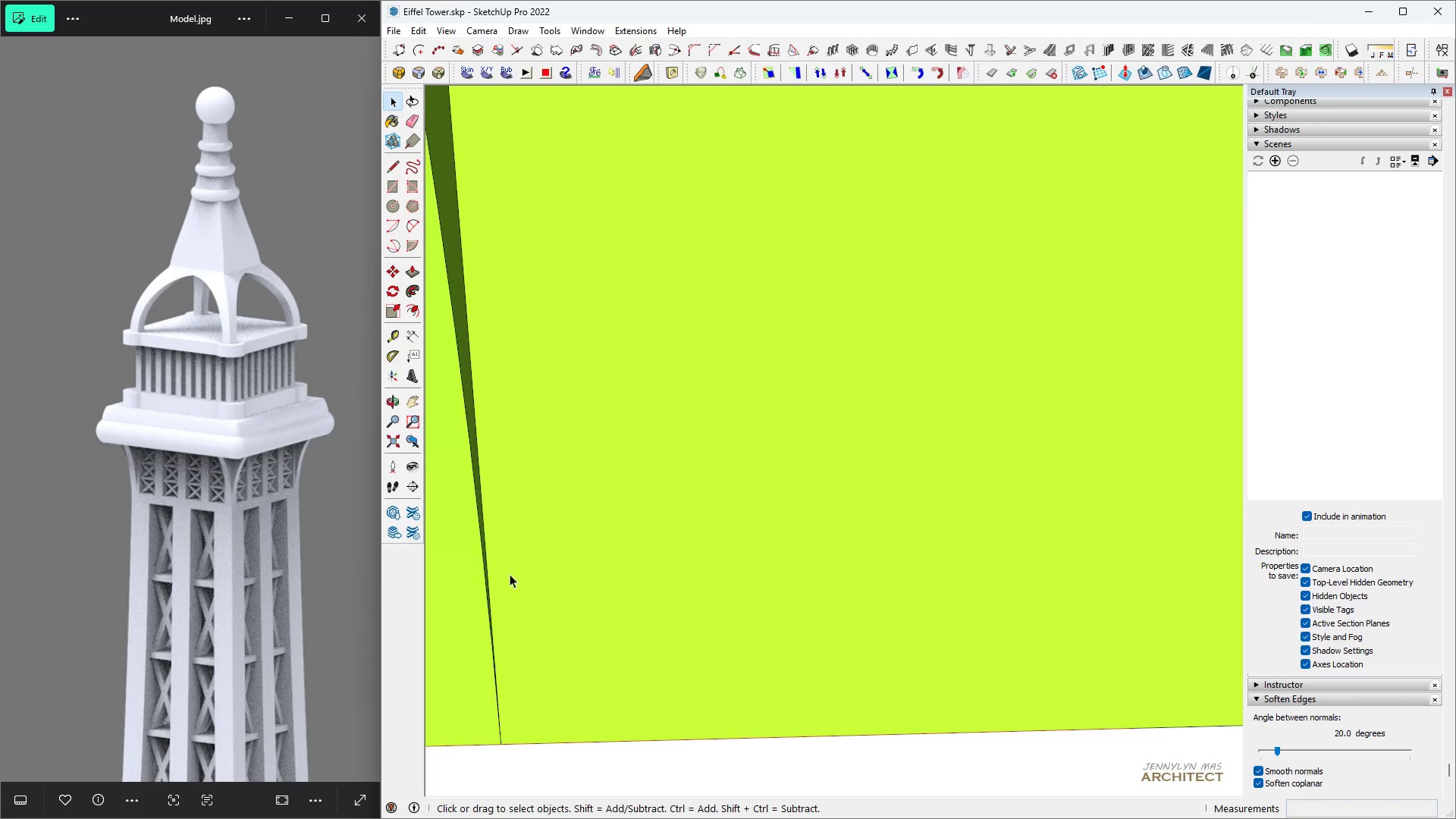 
key(Space)
 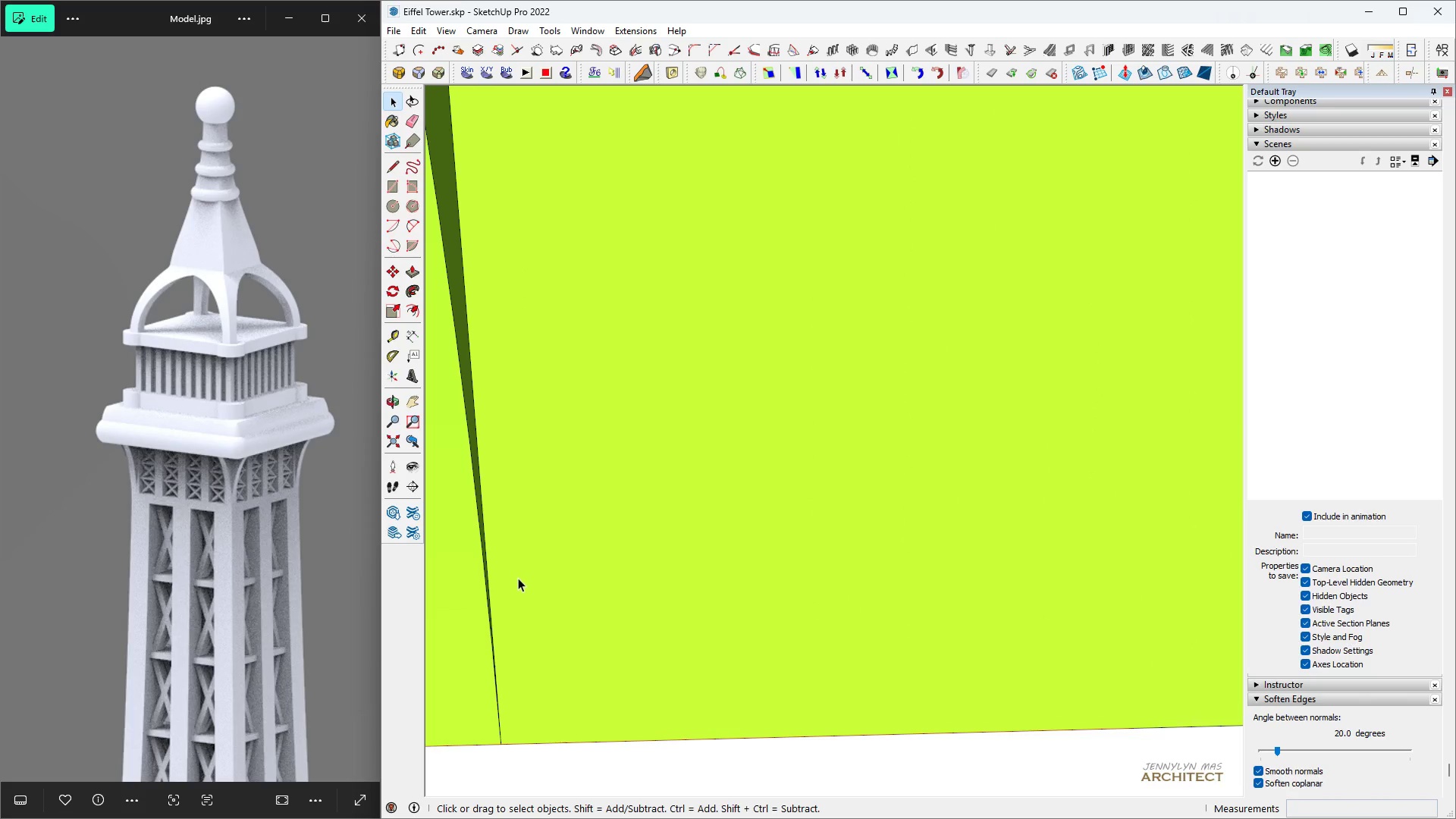 
scroll: coordinate [534, 607], scroll_direction: down, amount: 5.0
 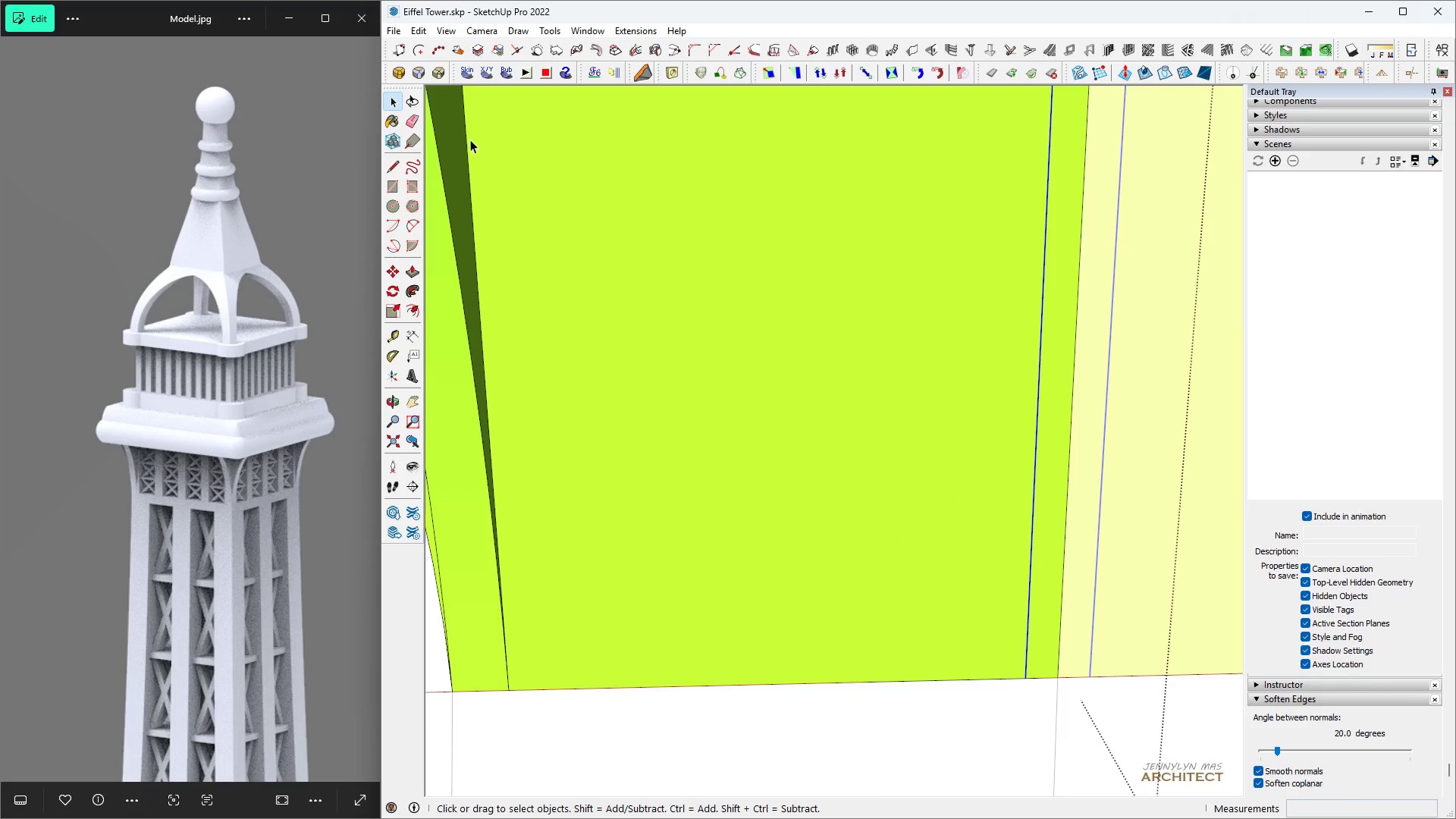 
left_click([468, 140])
 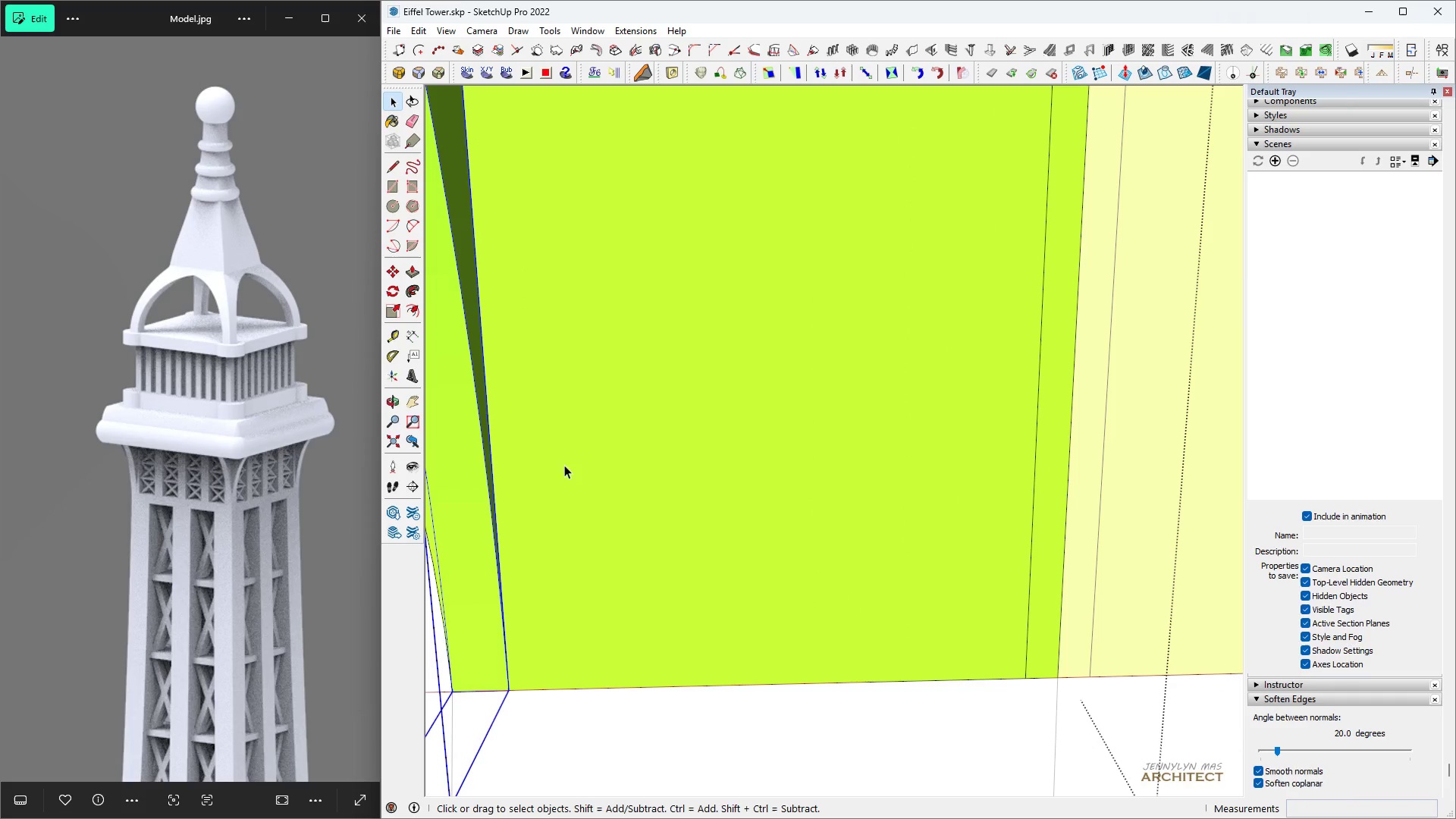 
scroll: coordinate [670, 549], scroll_direction: down, amount: 2.0
 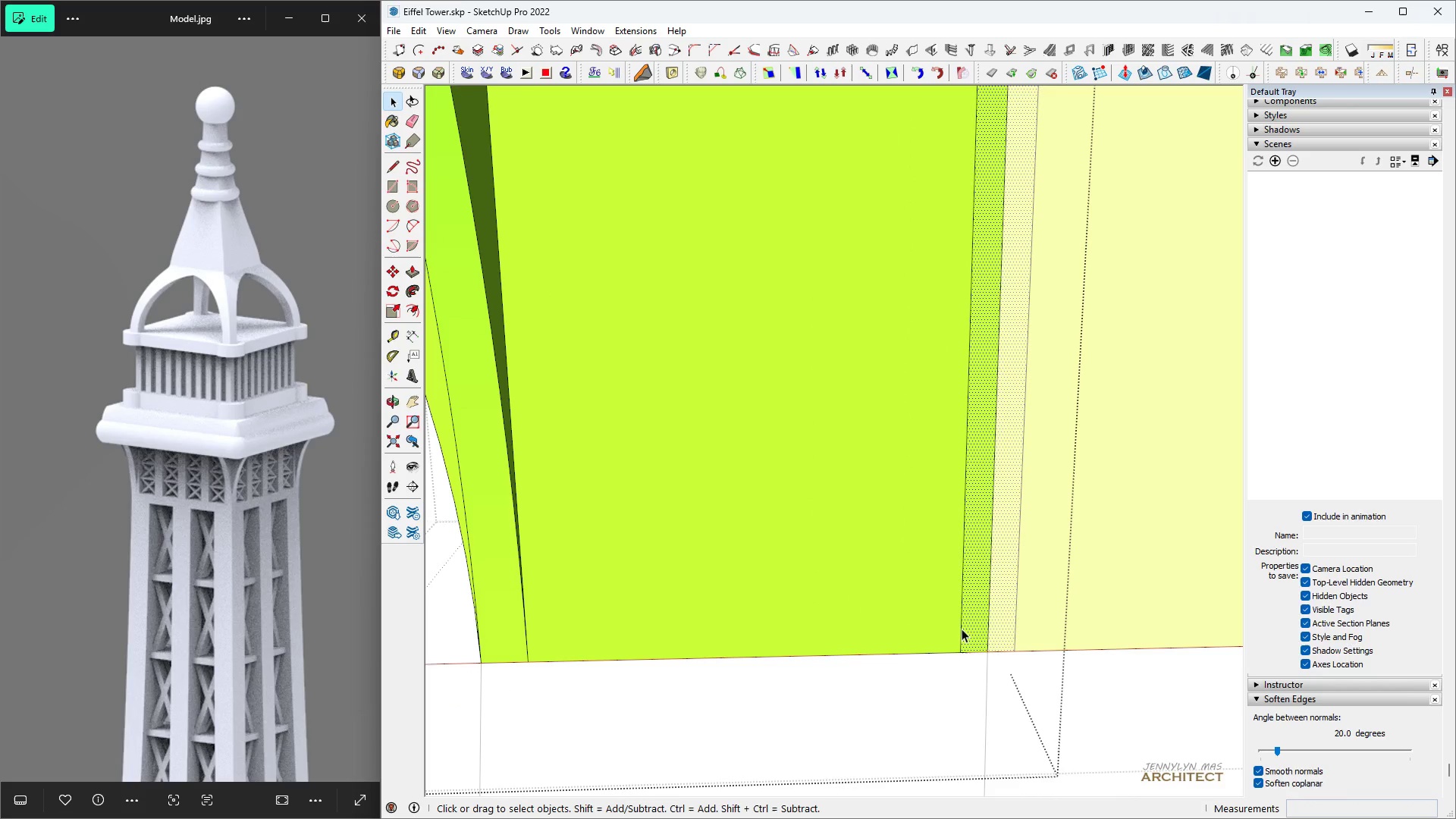 
double_click([962, 621])
 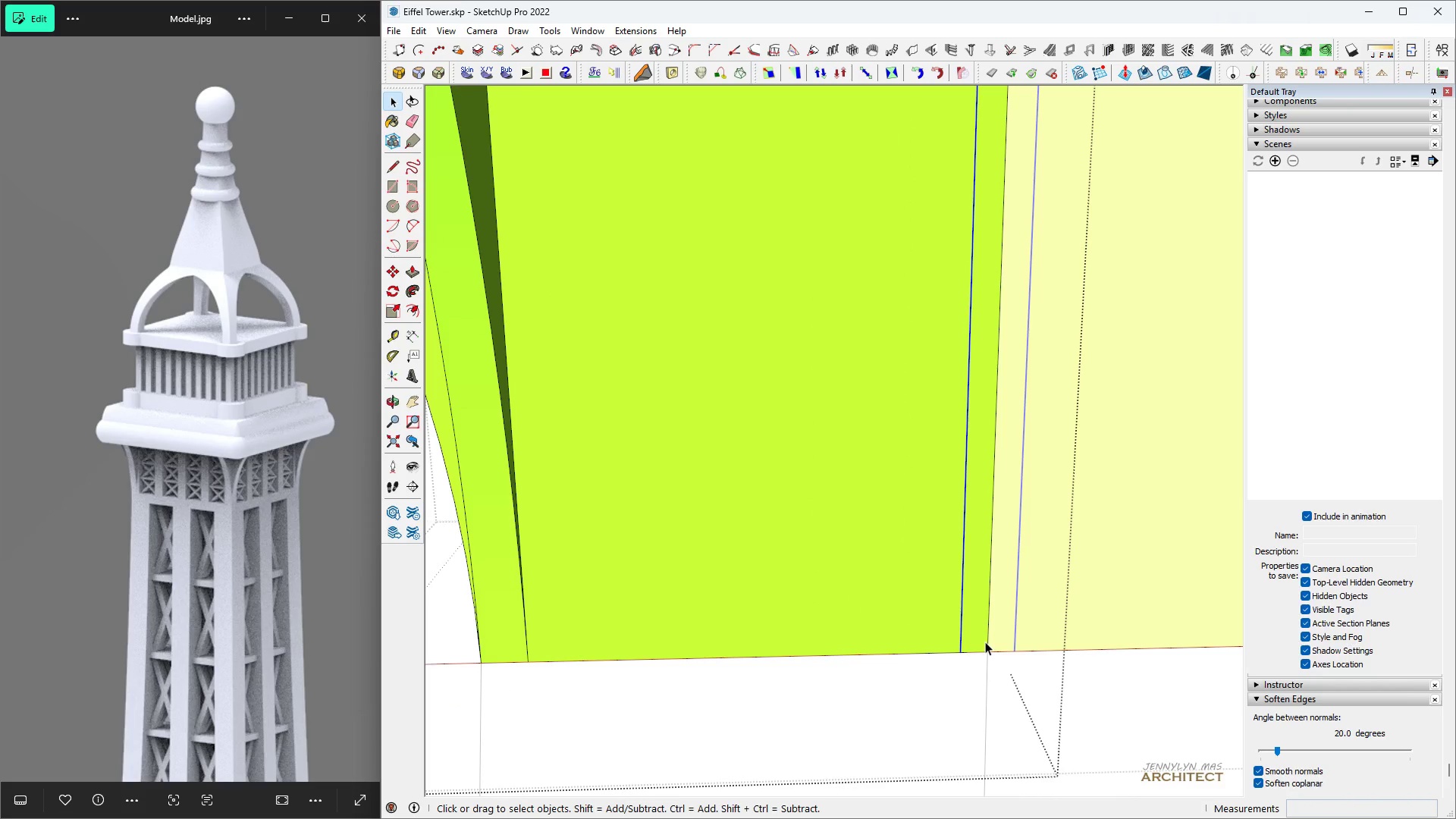 
left_click([985, 642])
 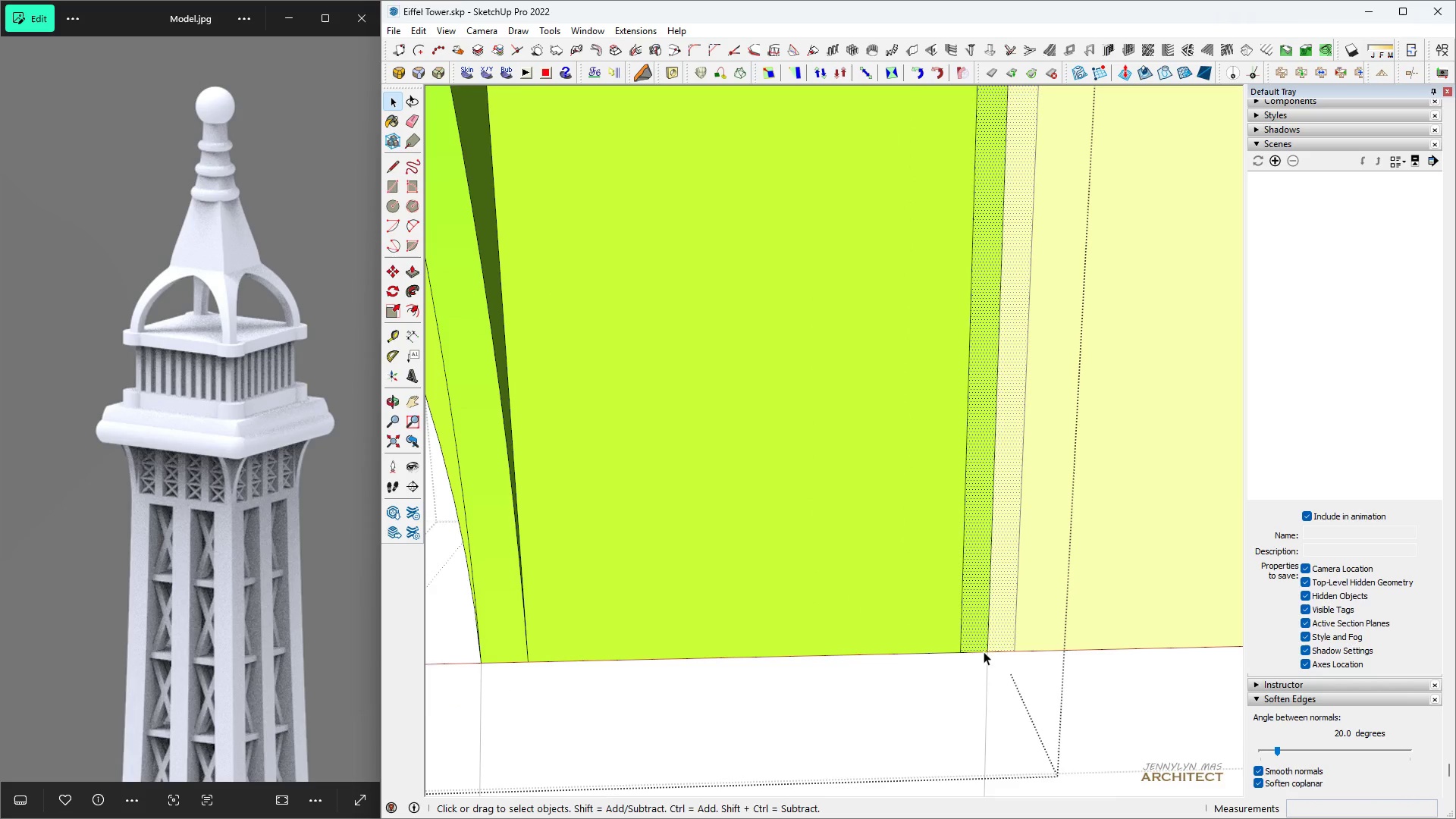 
key(Space)
 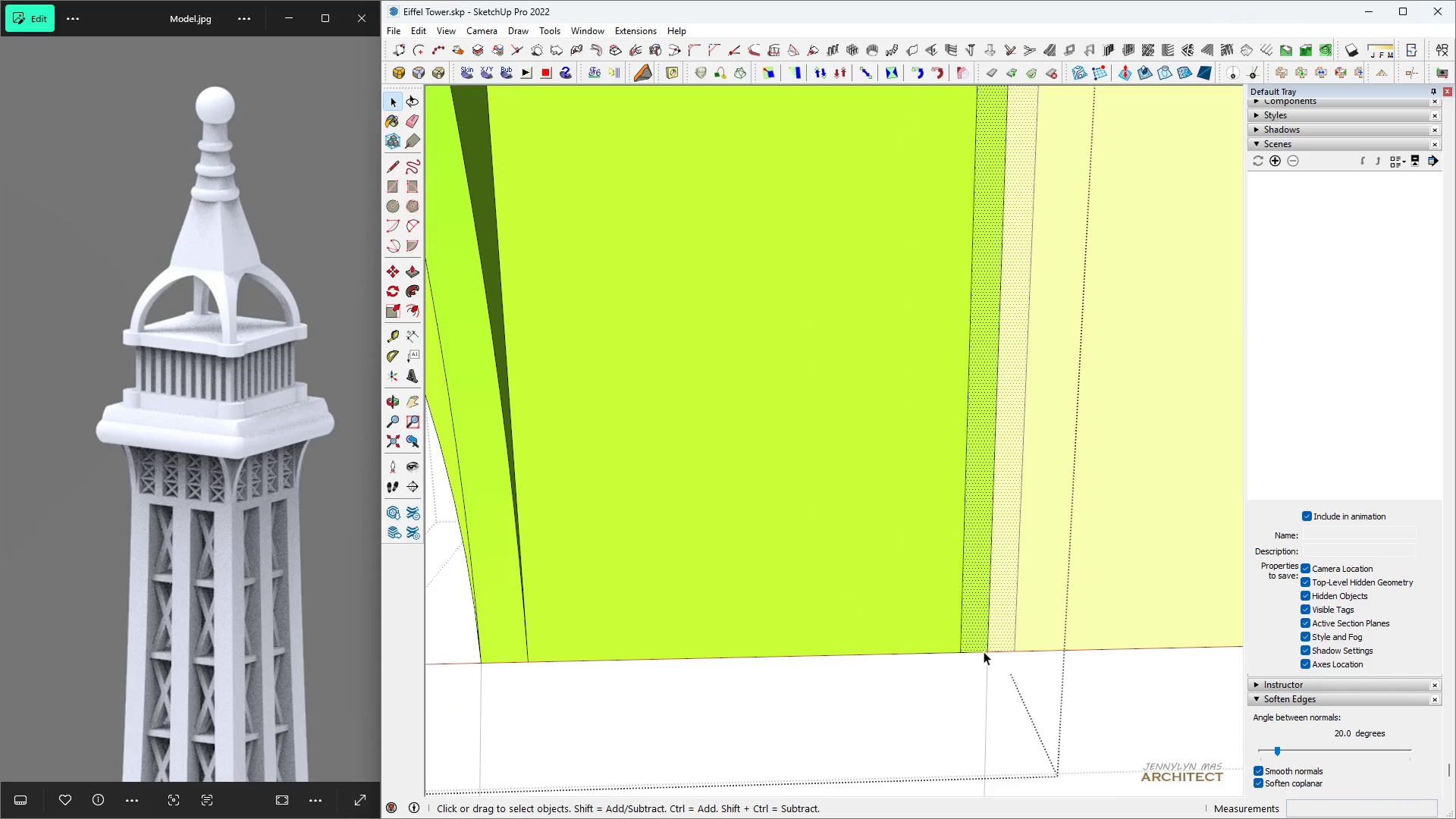 
key(M)
 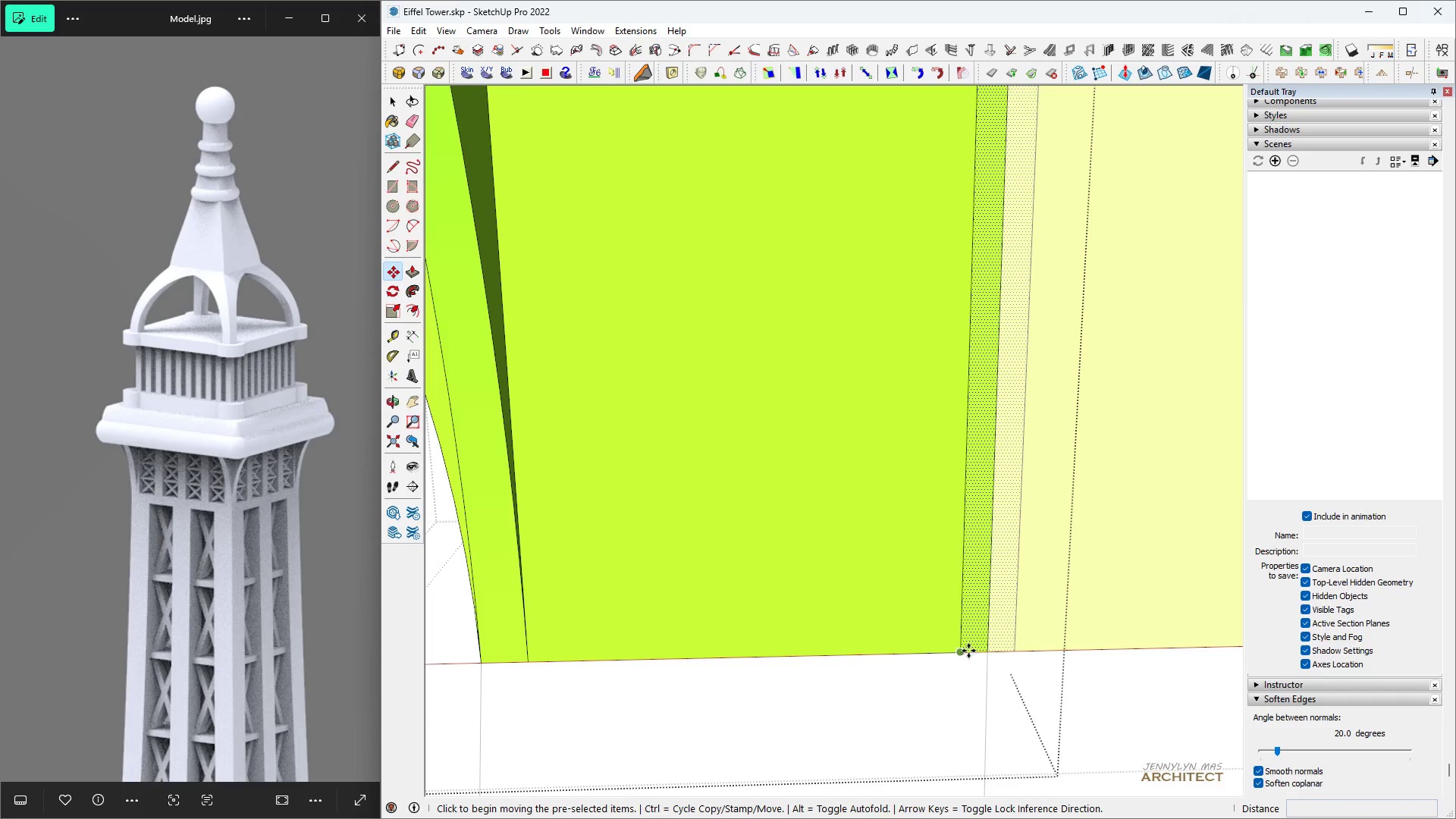 
key(Space)
 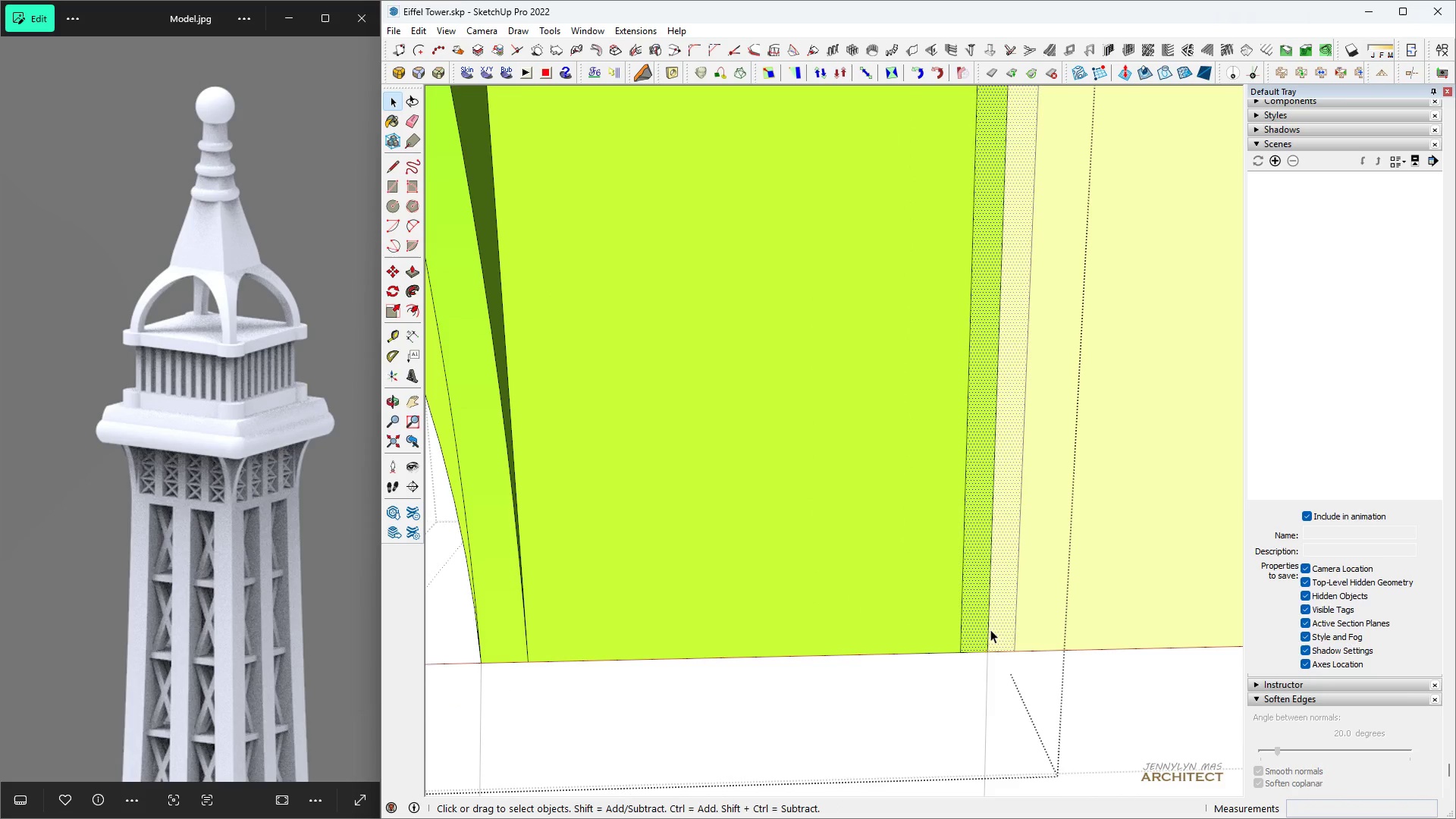 
left_click([988, 626])
 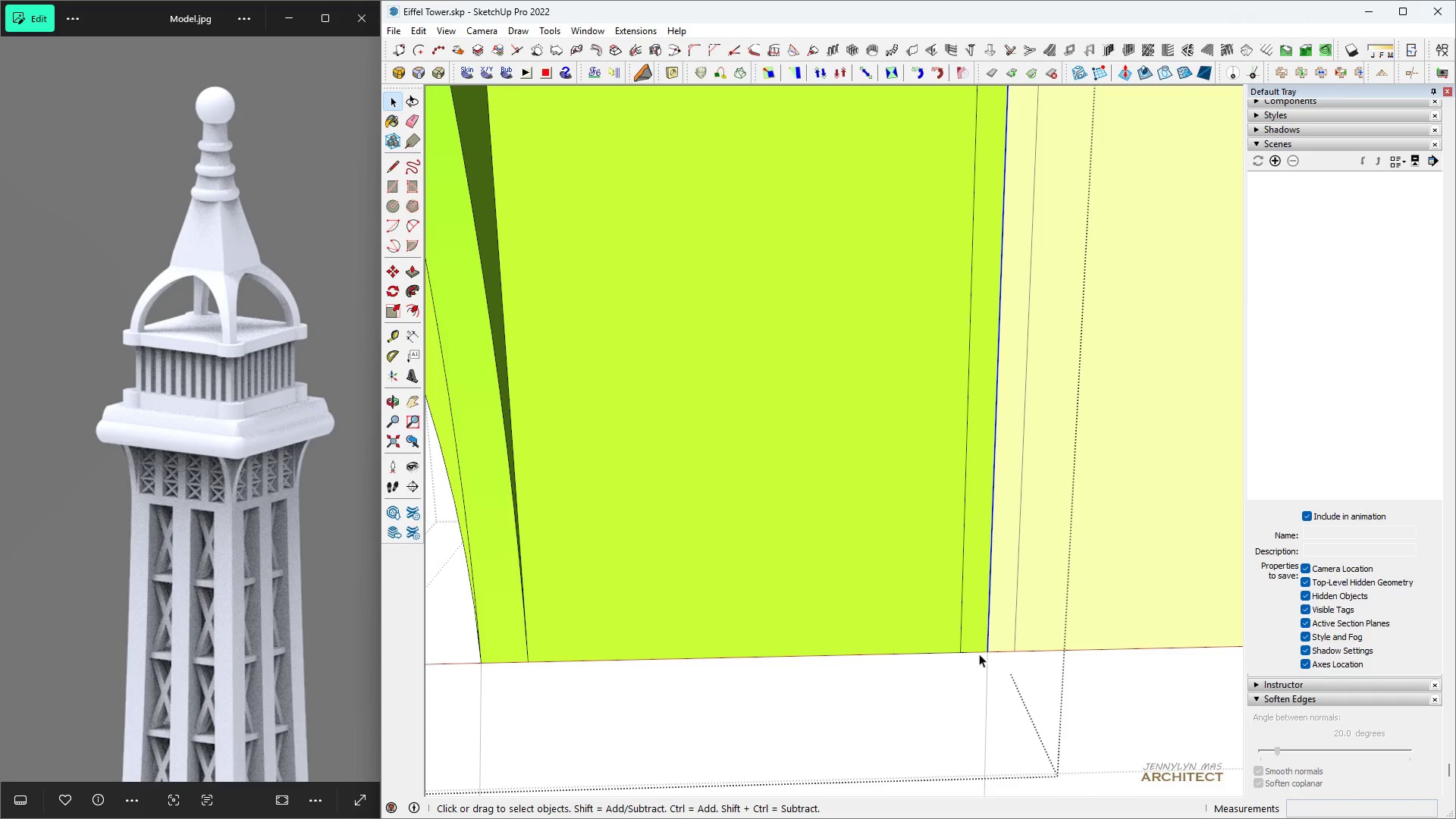 
key(M)
 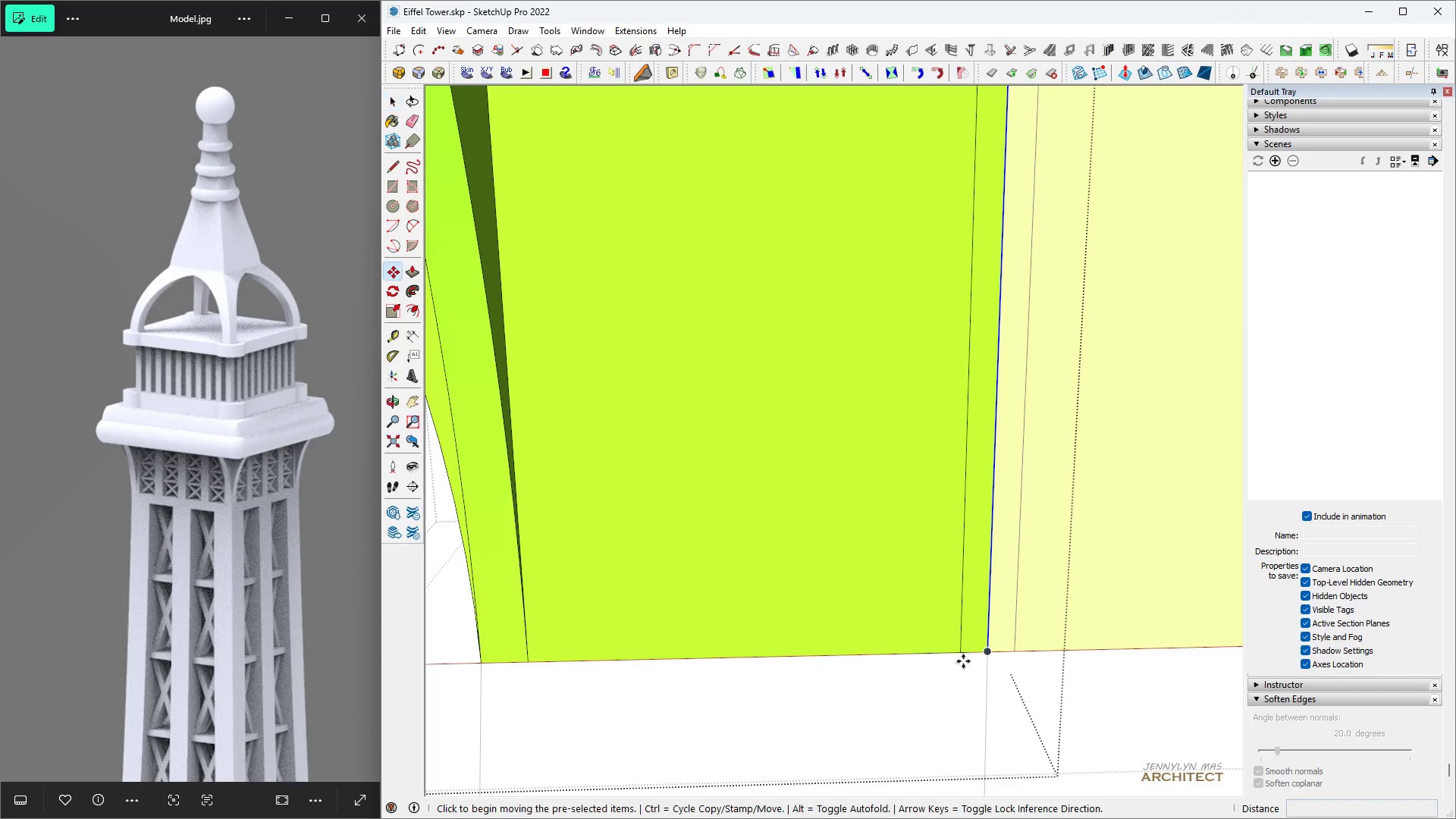 
key(Control+ControlLeft)
 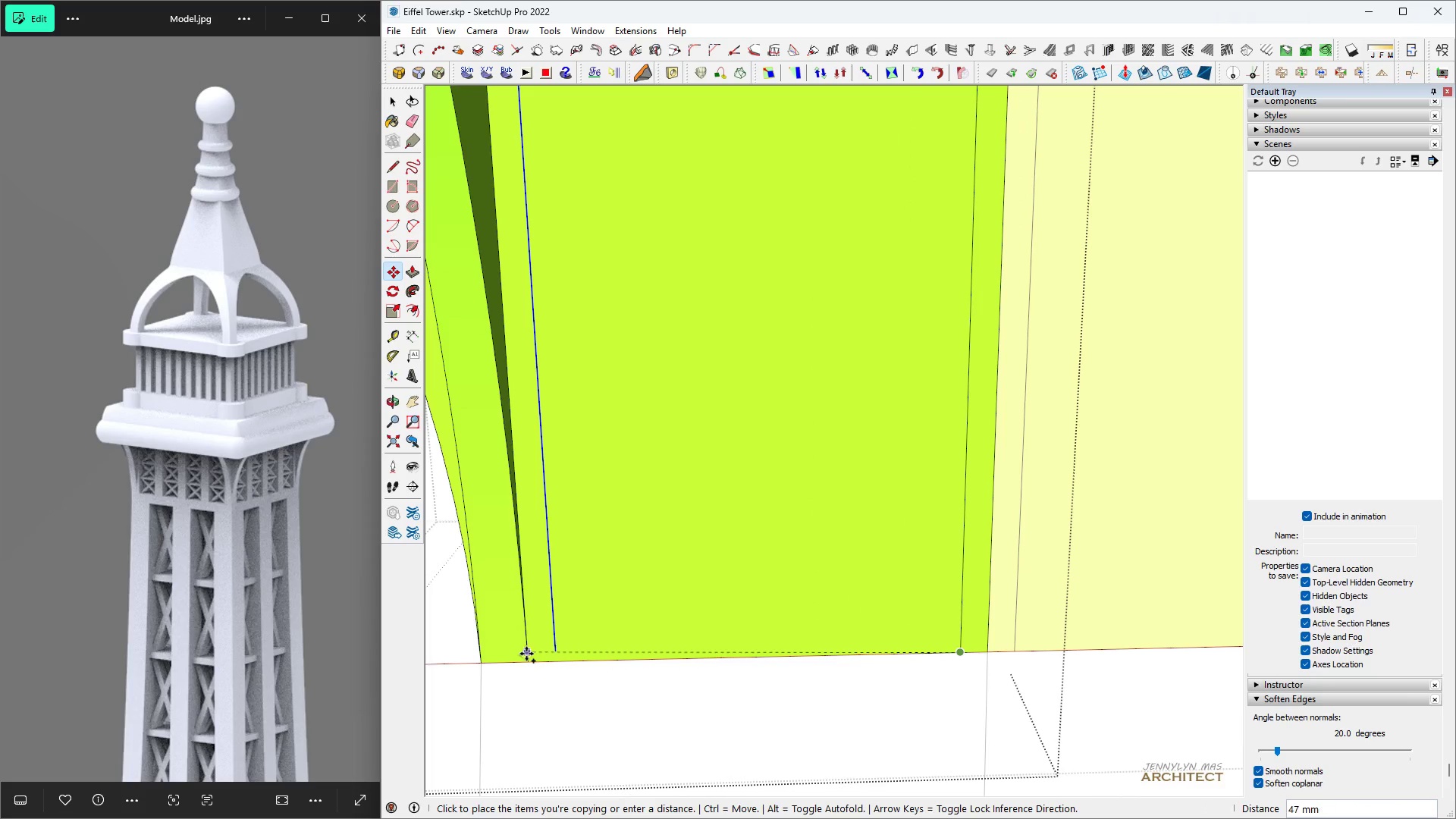 
left_click([526, 657])
 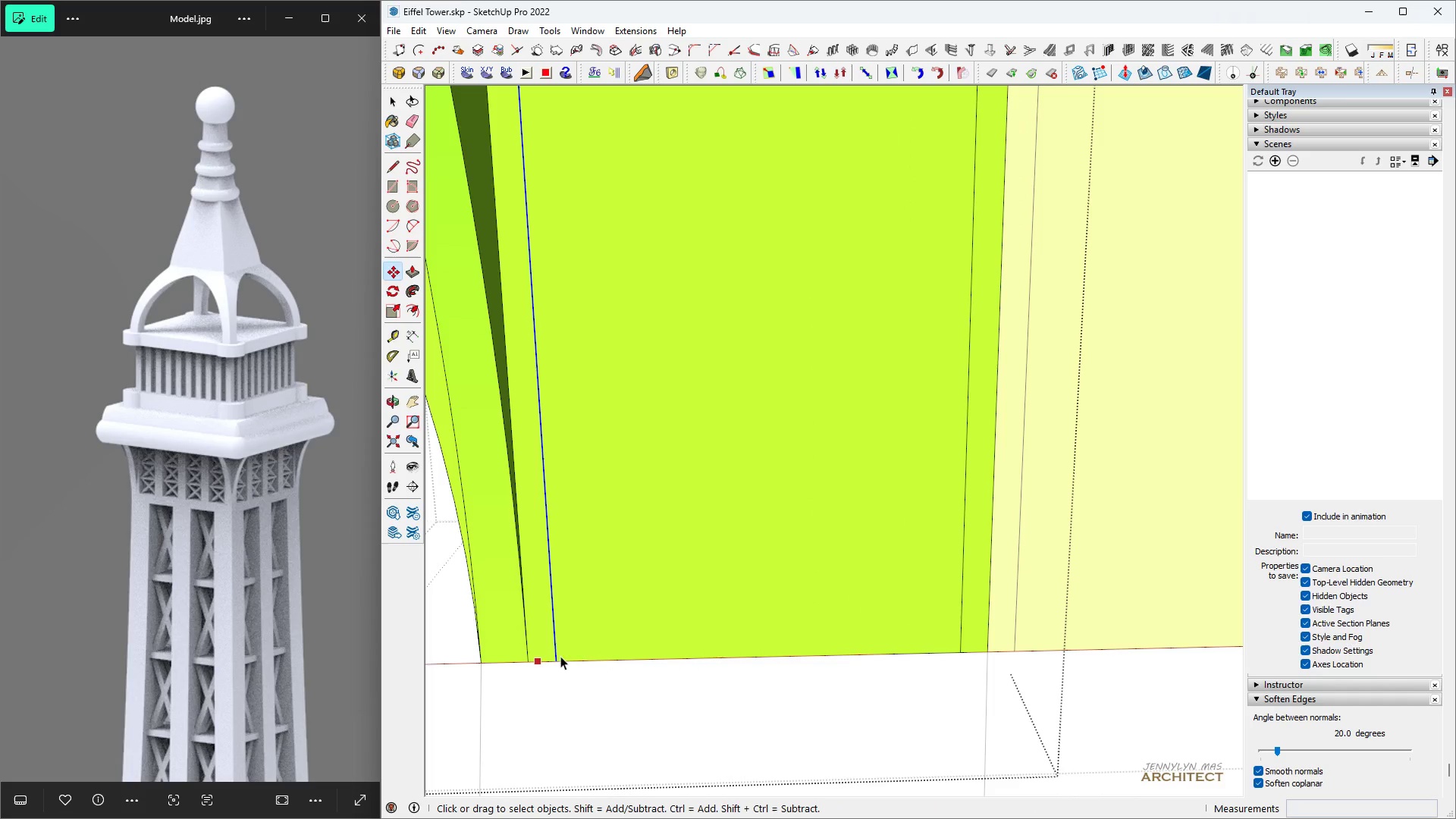 
type( hh )
 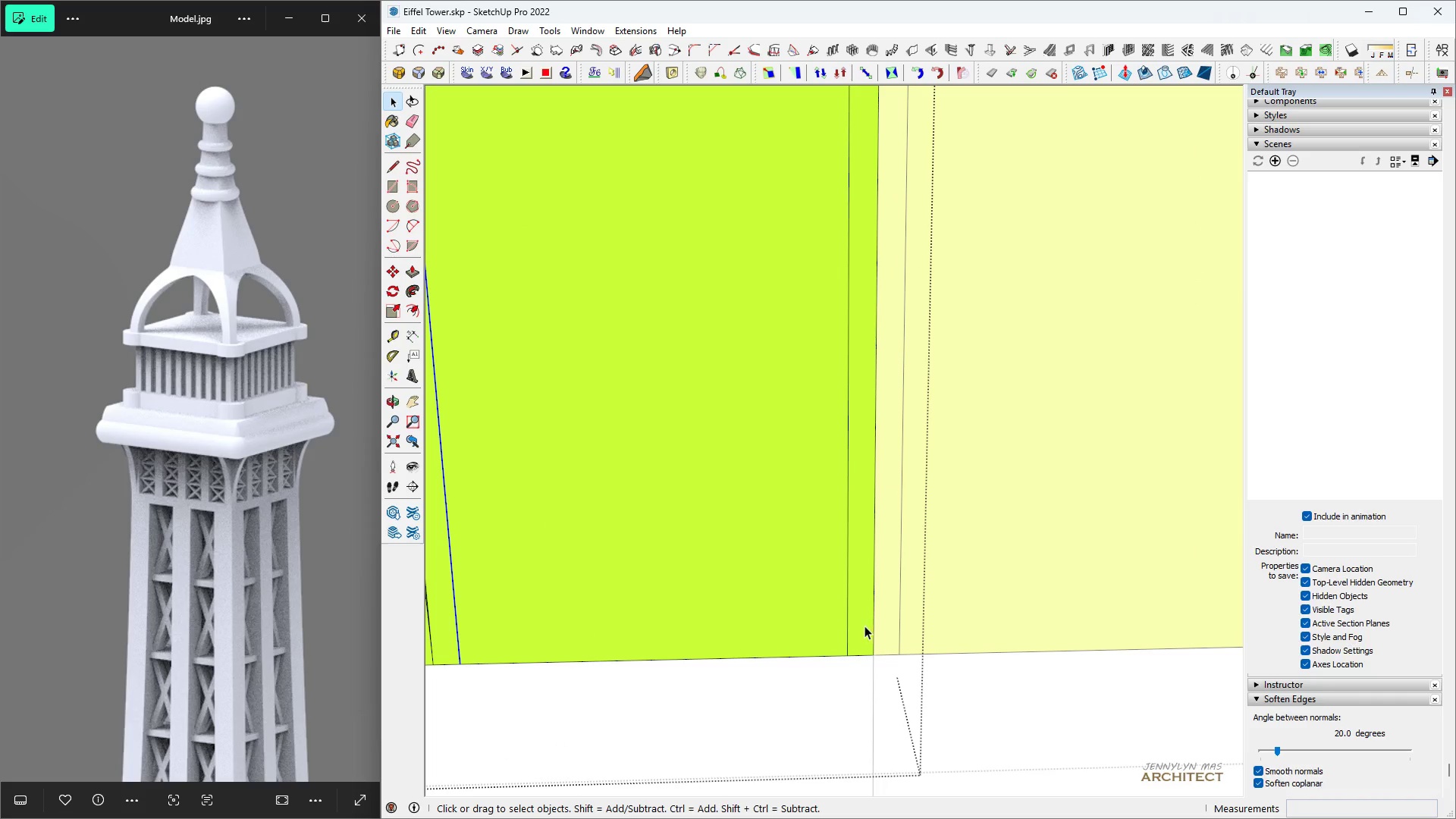 
scroll: coordinate [675, 619], scroll_direction: down, amount: 5.0
 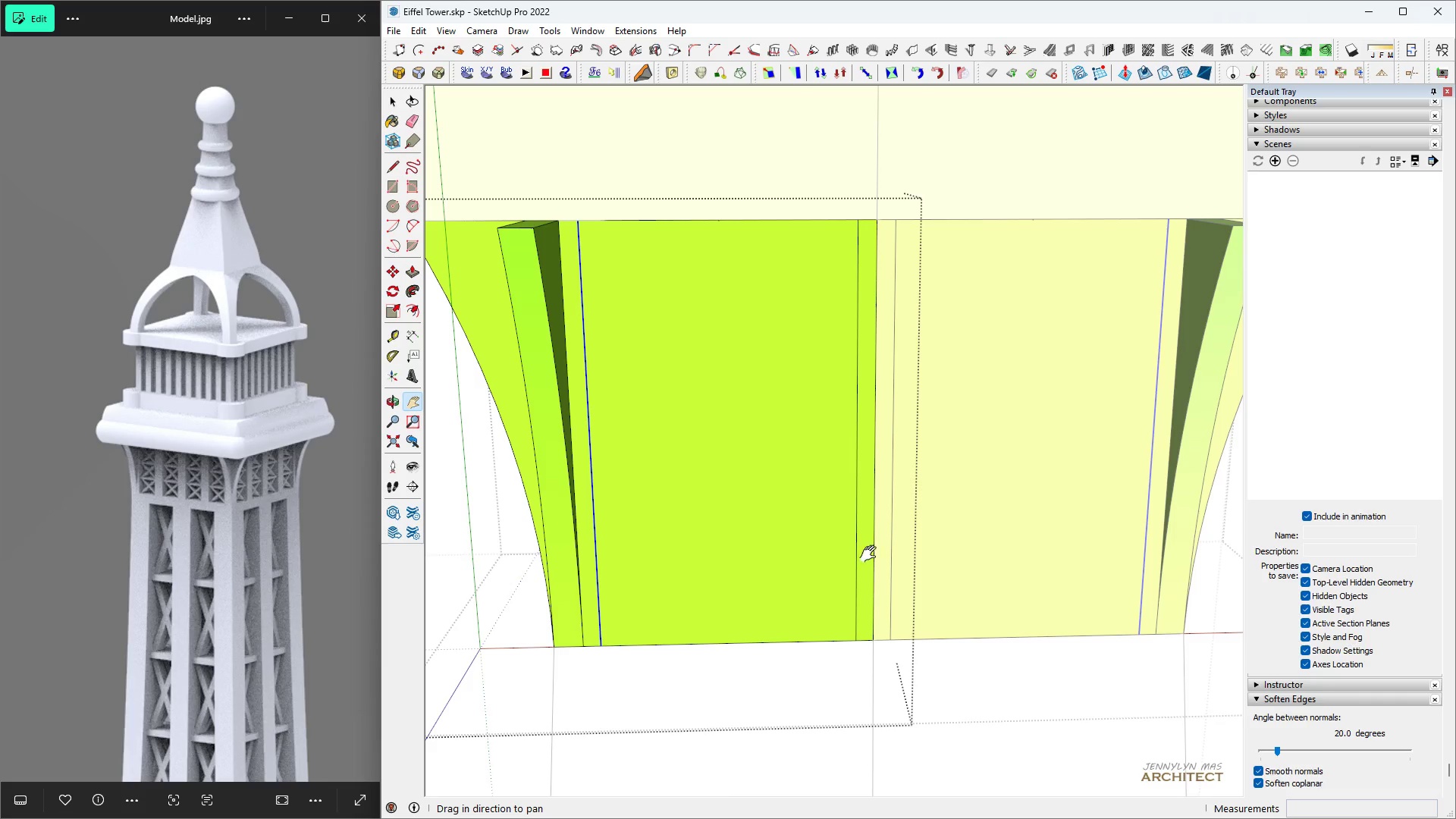 
scroll: coordinate [872, 611], scroll_direction: up, amount: 4.0
 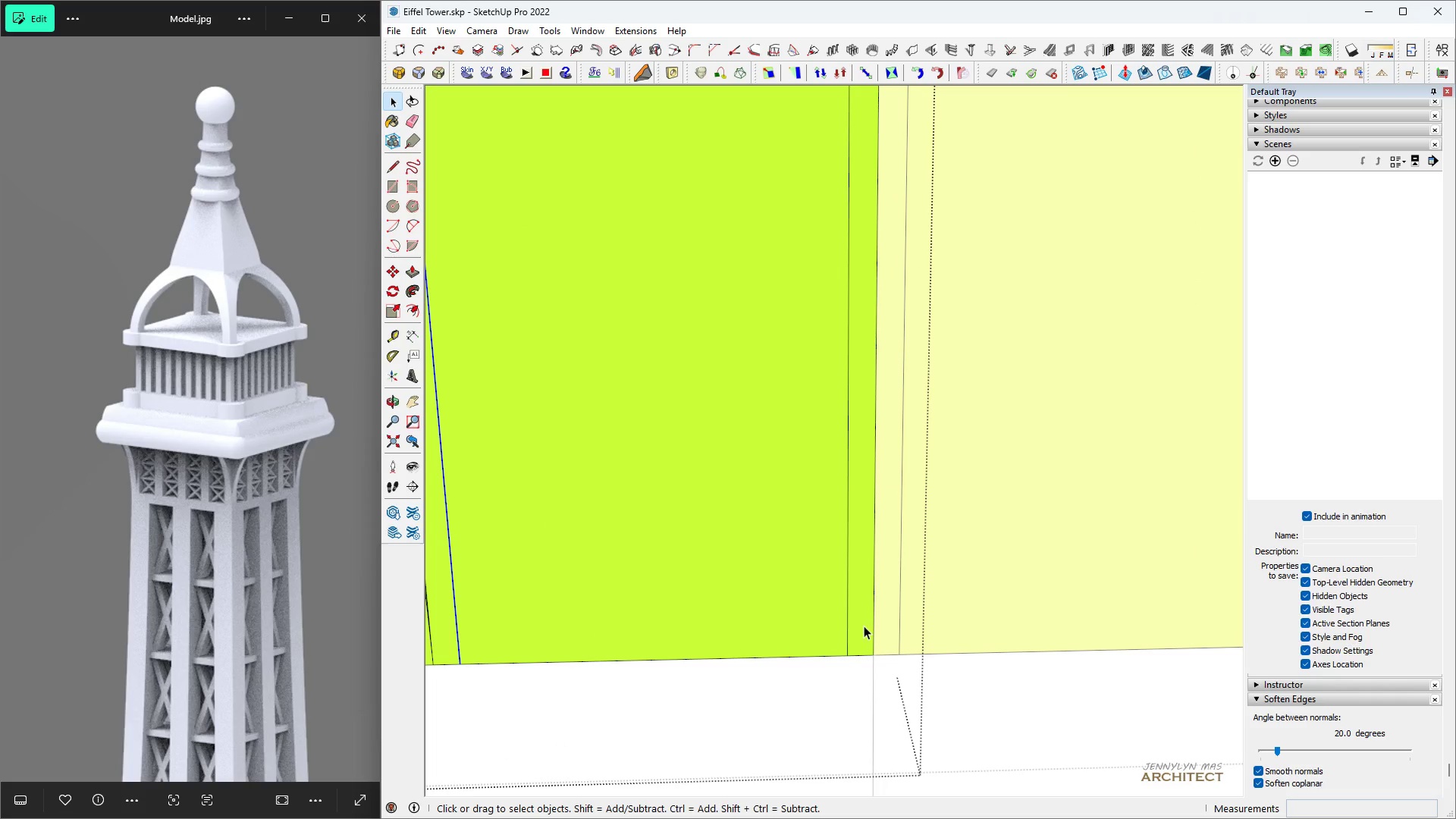 
left_click([864, 626])
 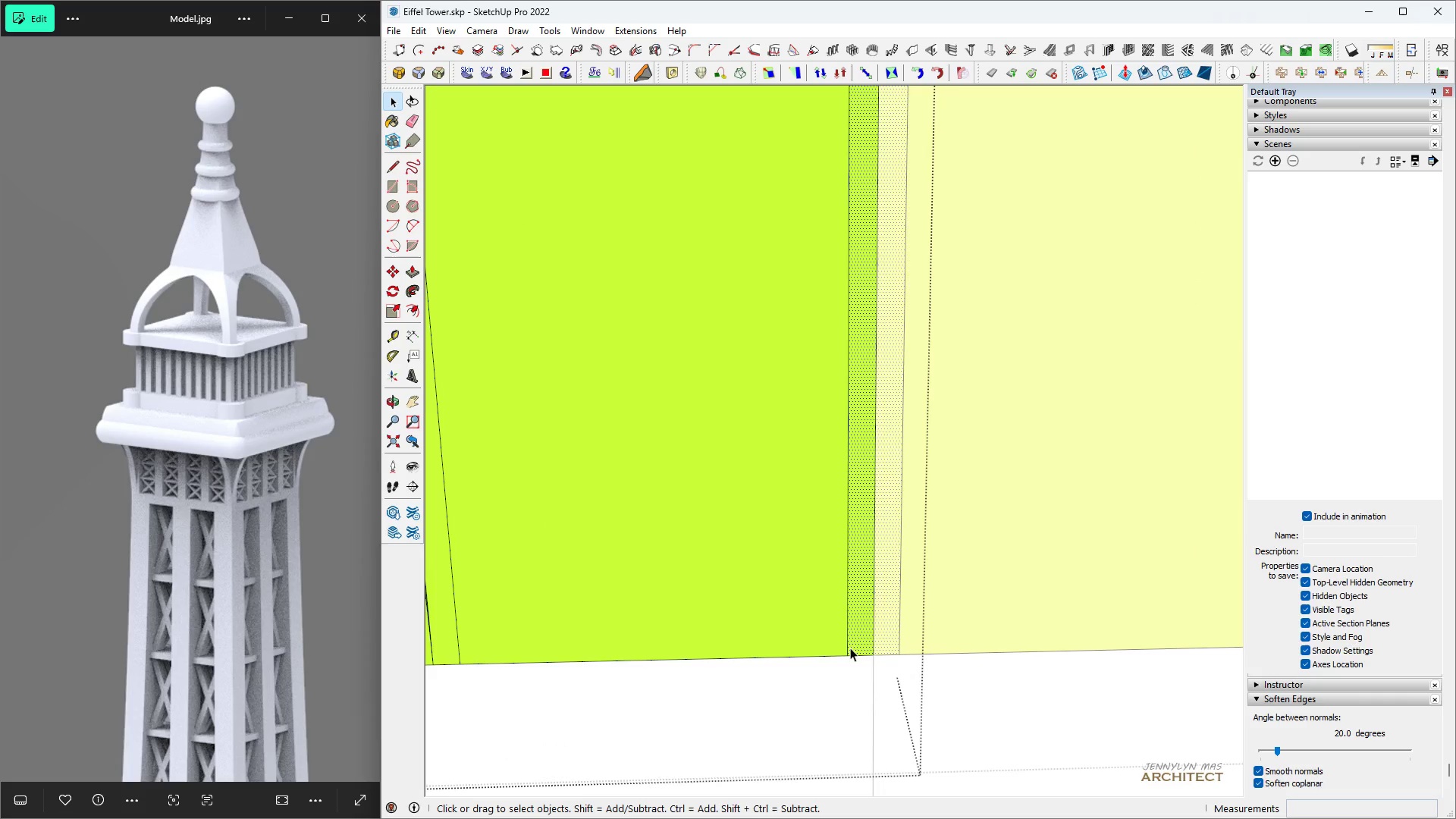 
scroll: coordinate [847, 661], scroll_direction: up, amount: 5.0
 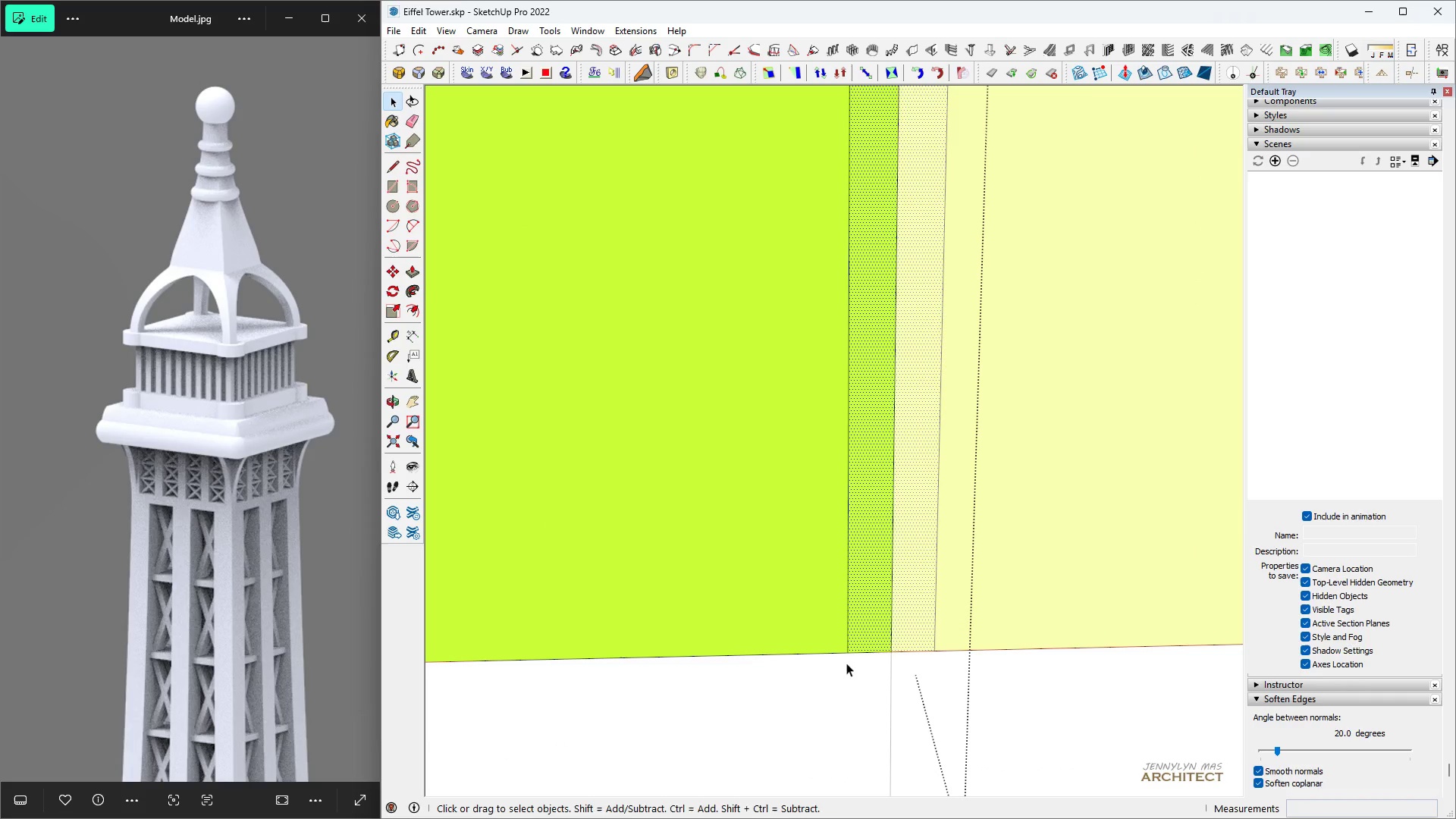 
key(M)
 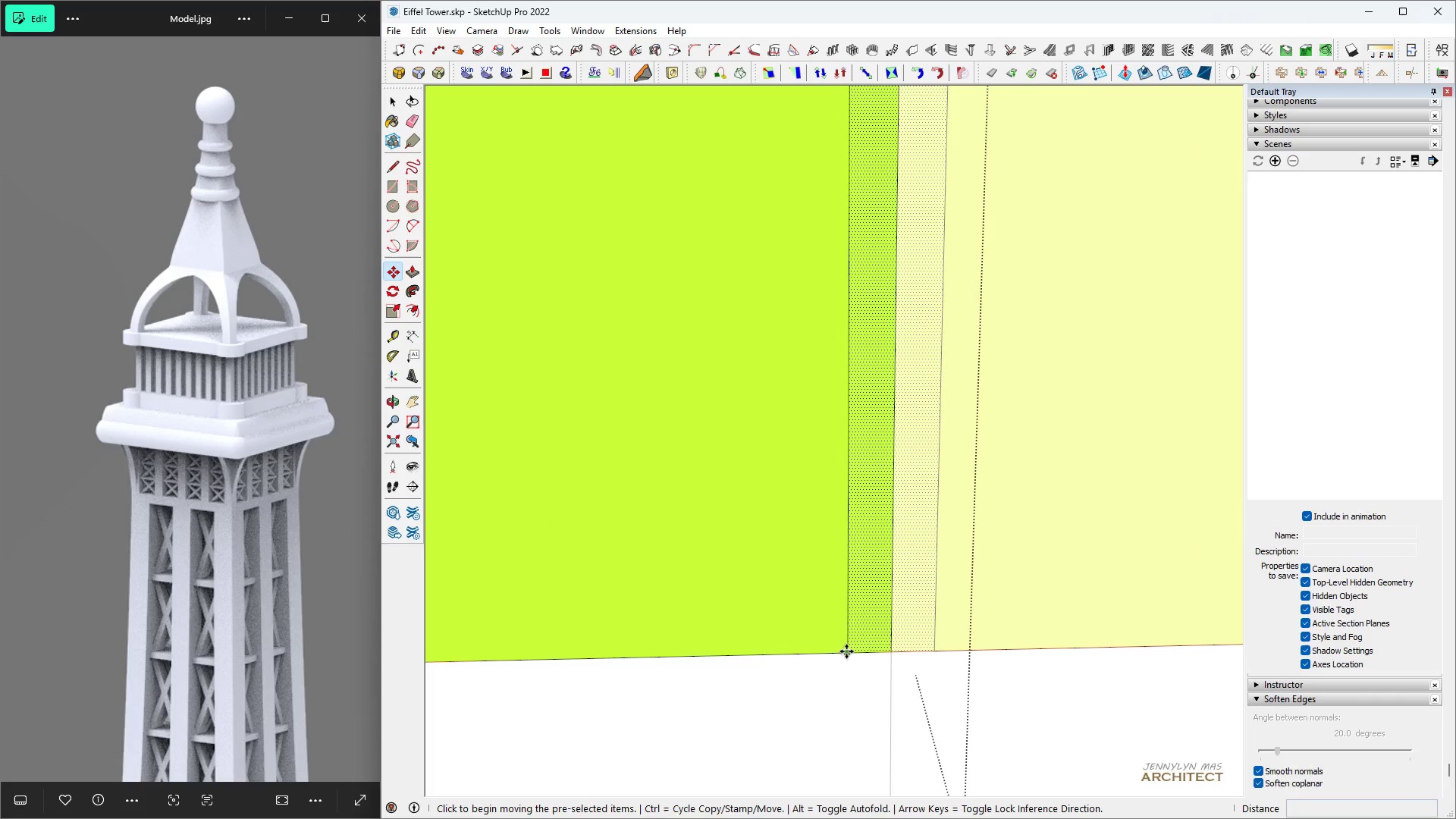 
key(Control+ControlLeft)
 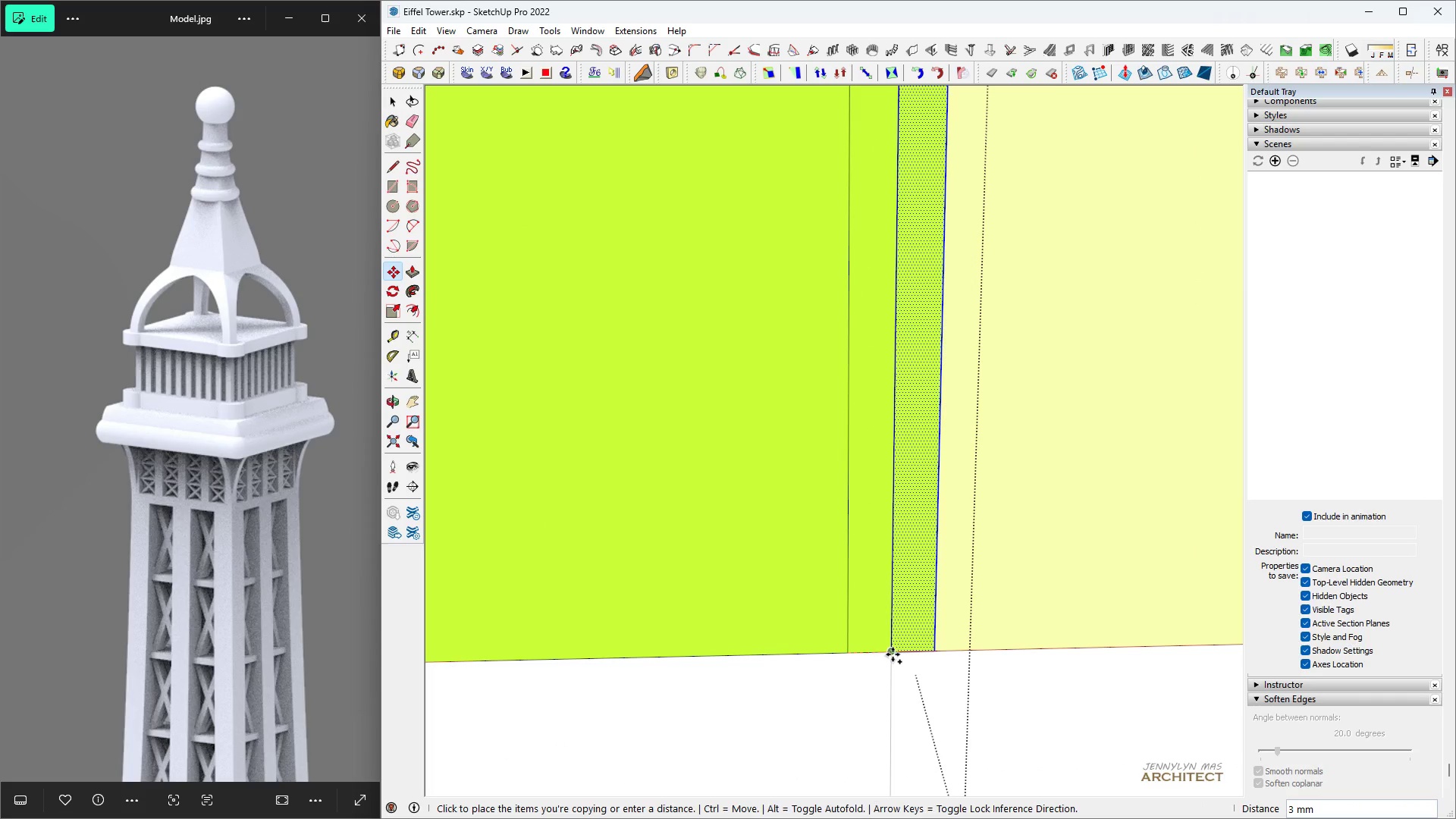 
left_click([893, 654])
 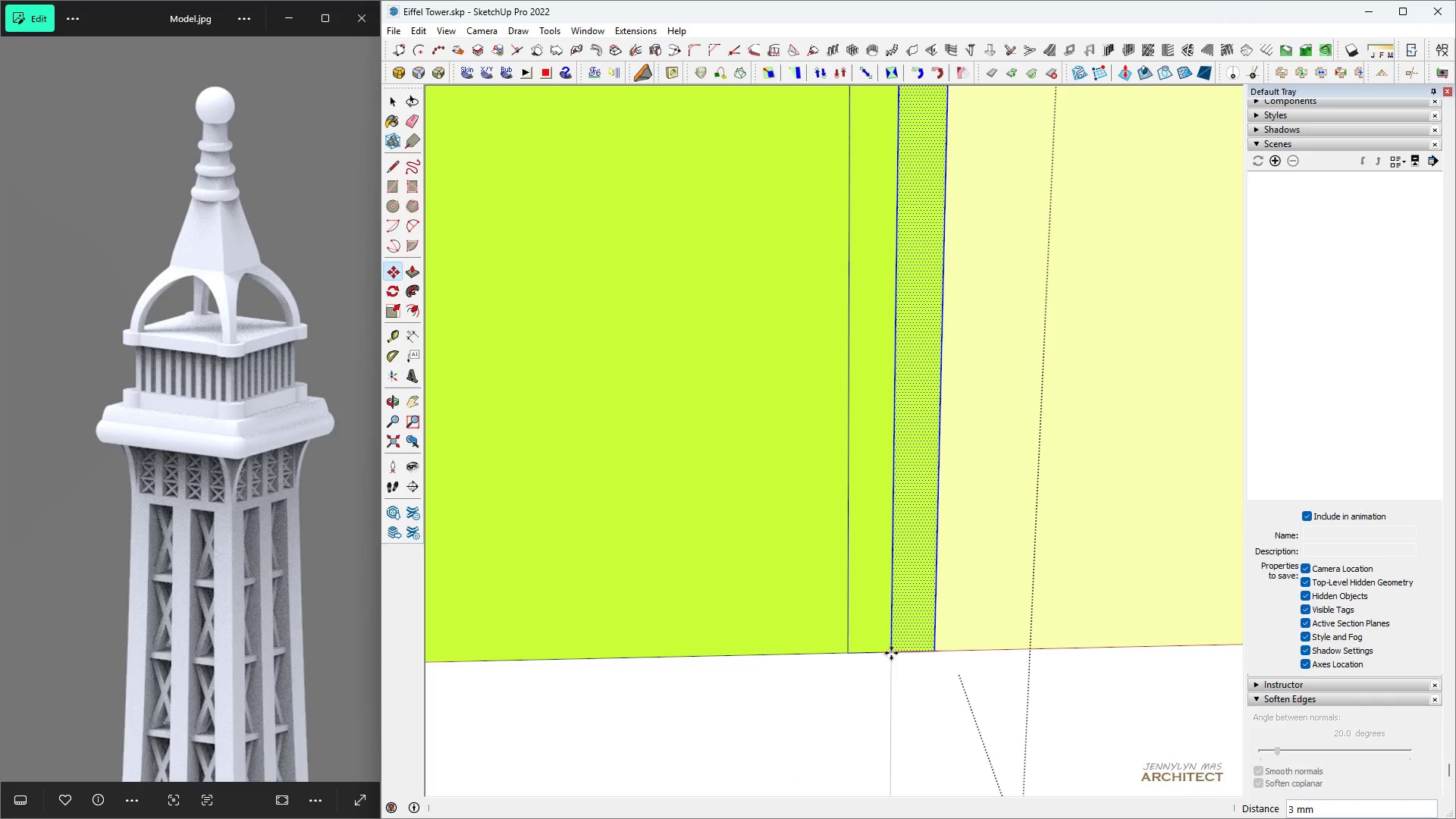 
key(Space)
 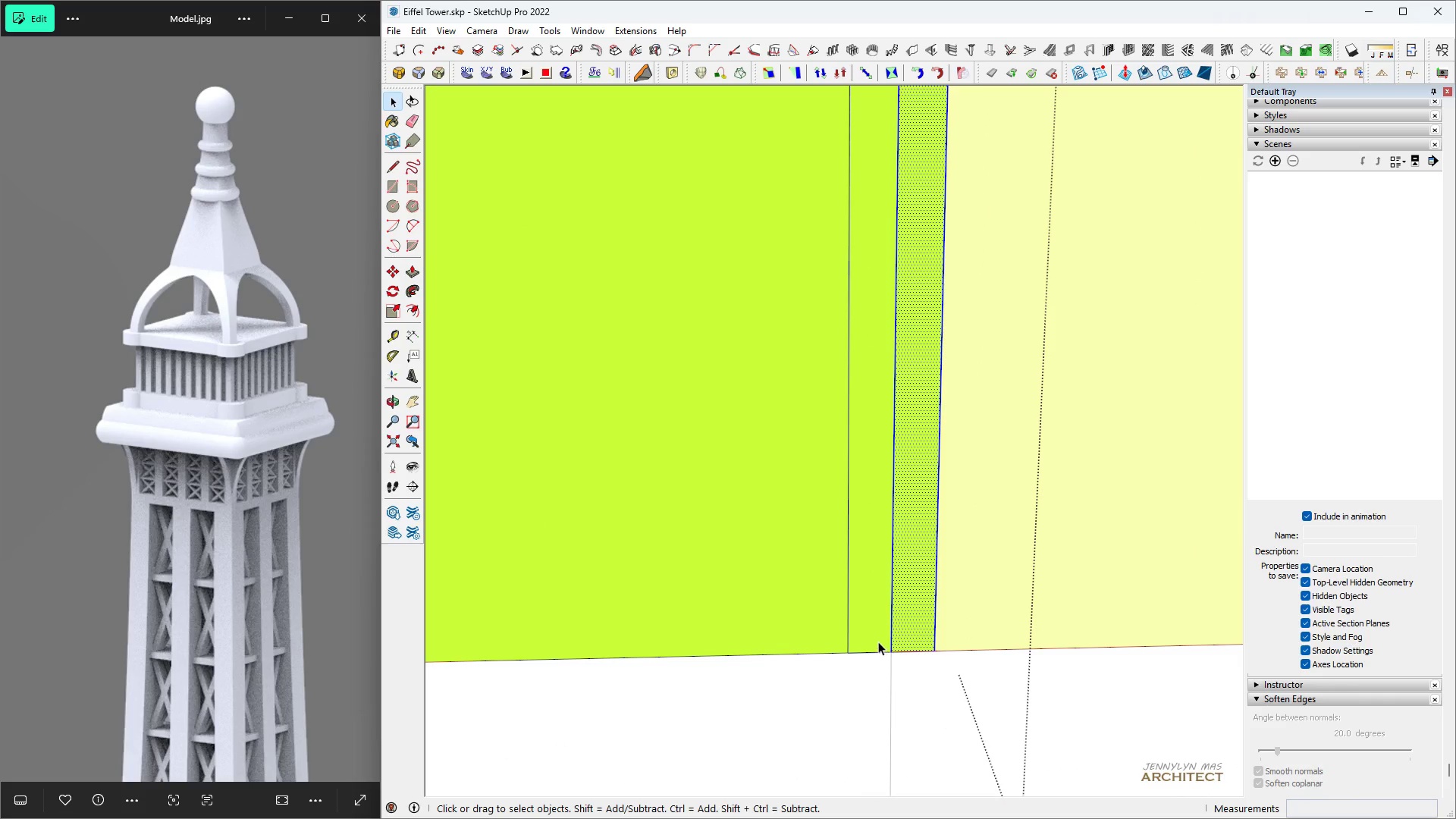 
hold_key(key=ControlLeft, duration=0.5)
double_click([876, 638])
 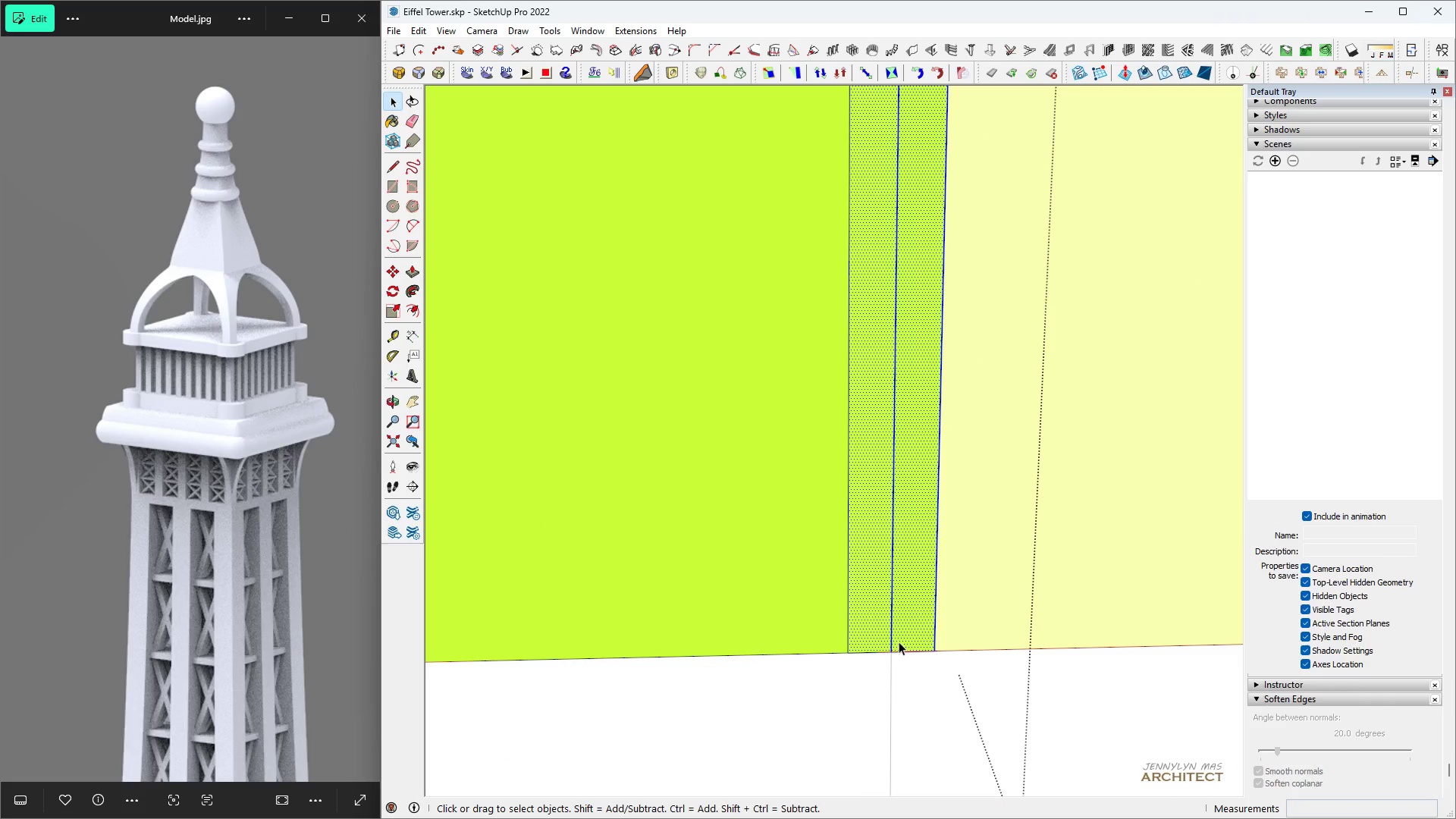 
key(Space)
 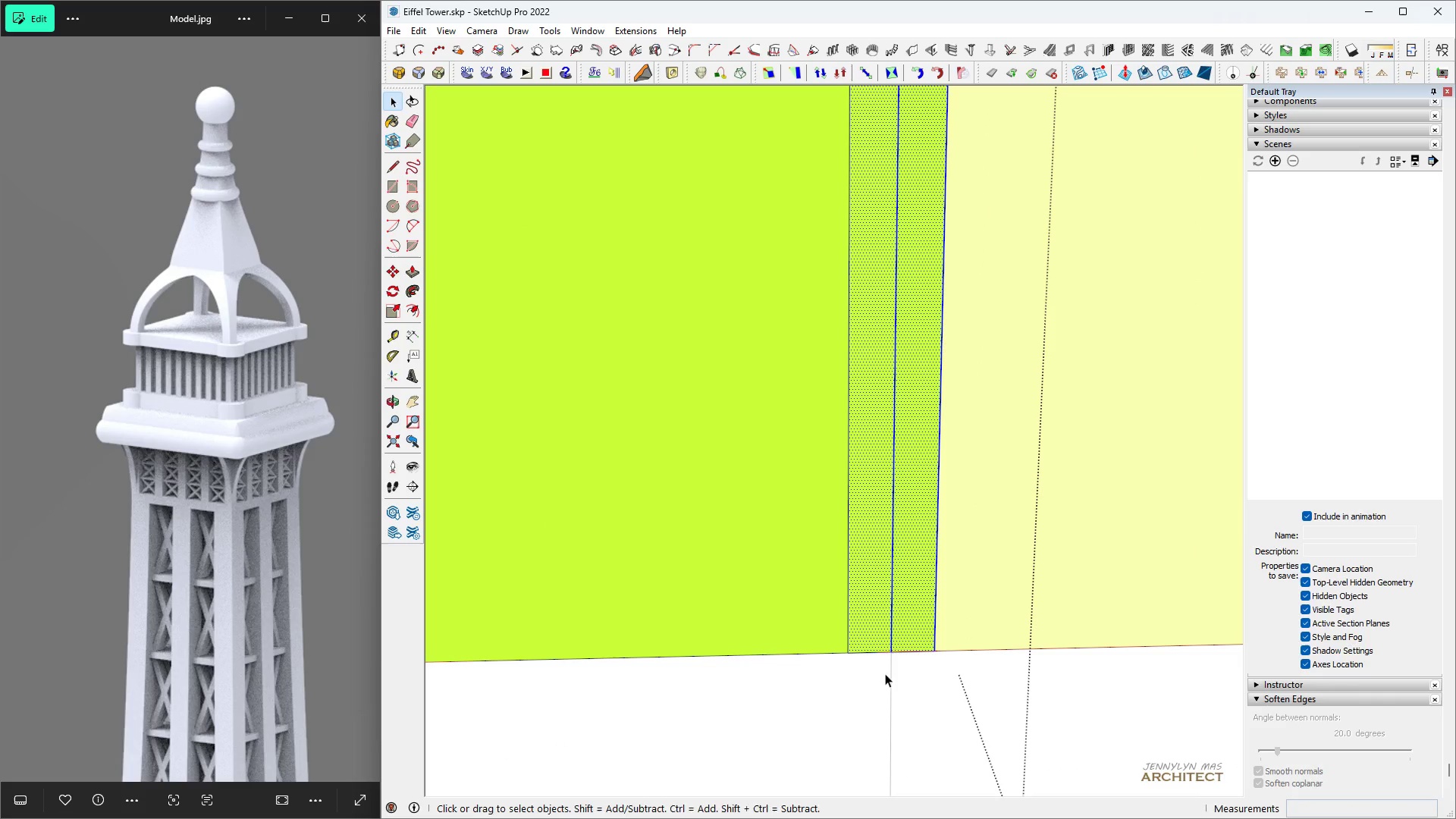 
key(M)
 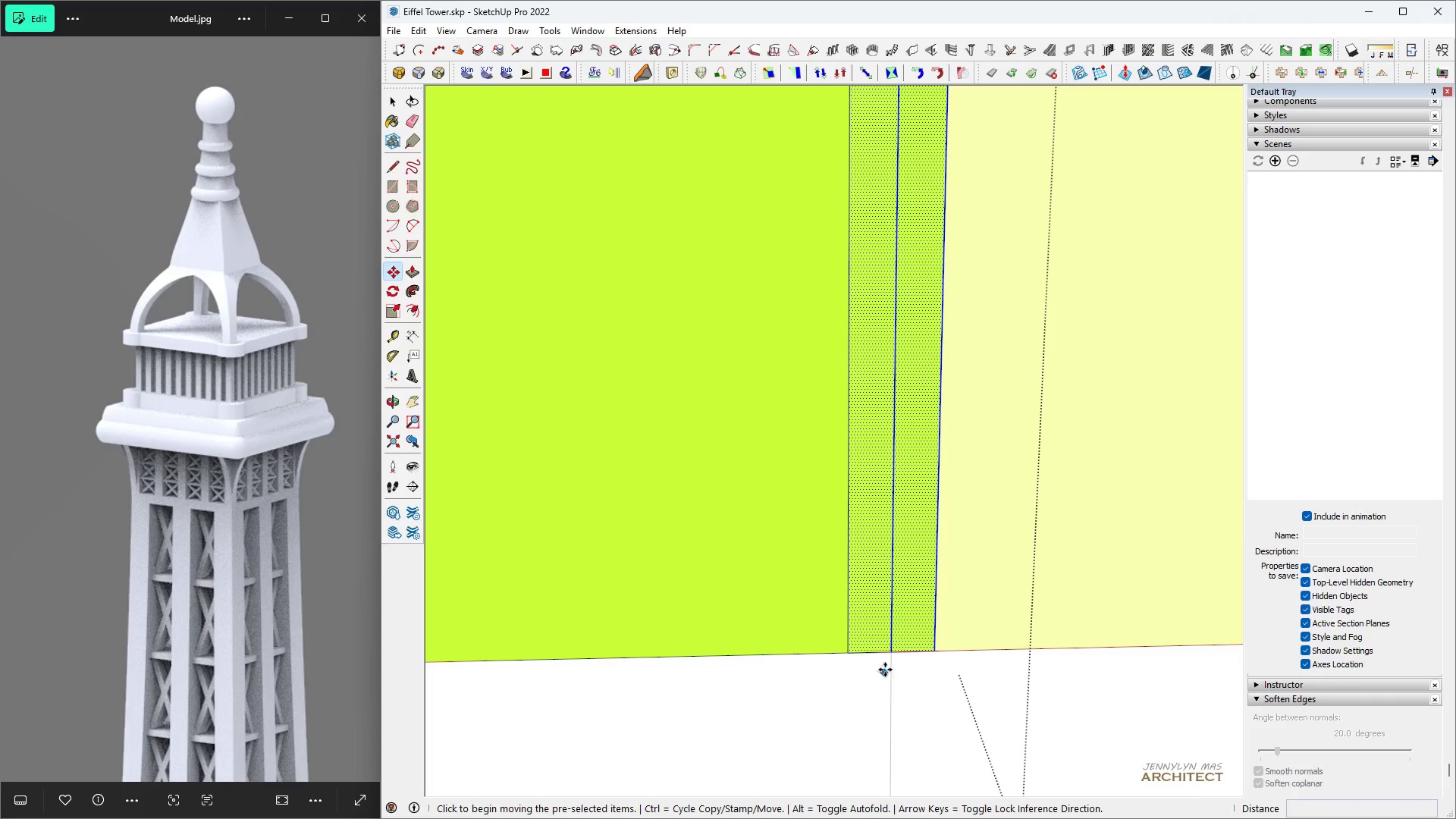 
key(Control+ControlLeft)
 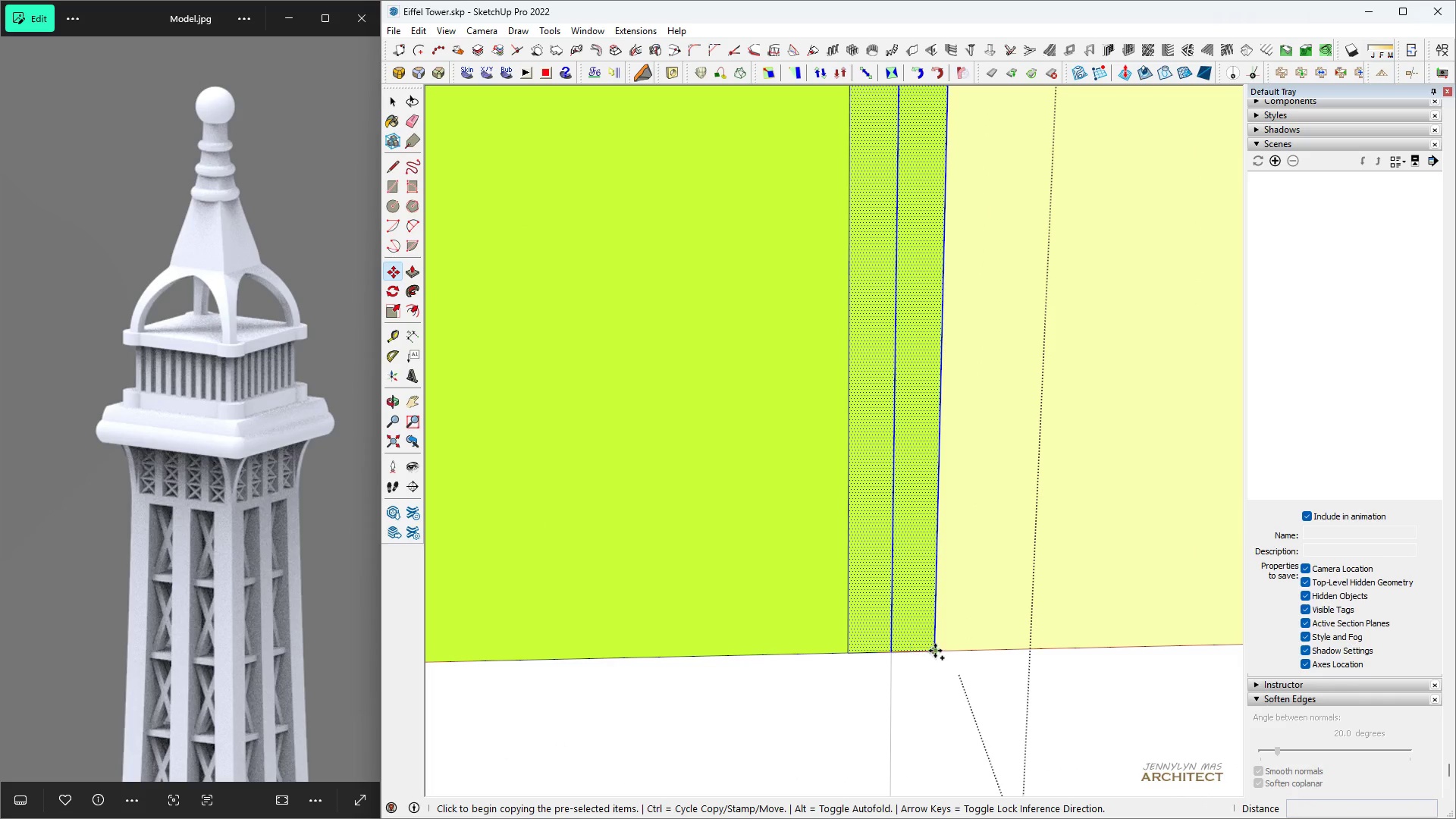 
left_click([935, 651])
 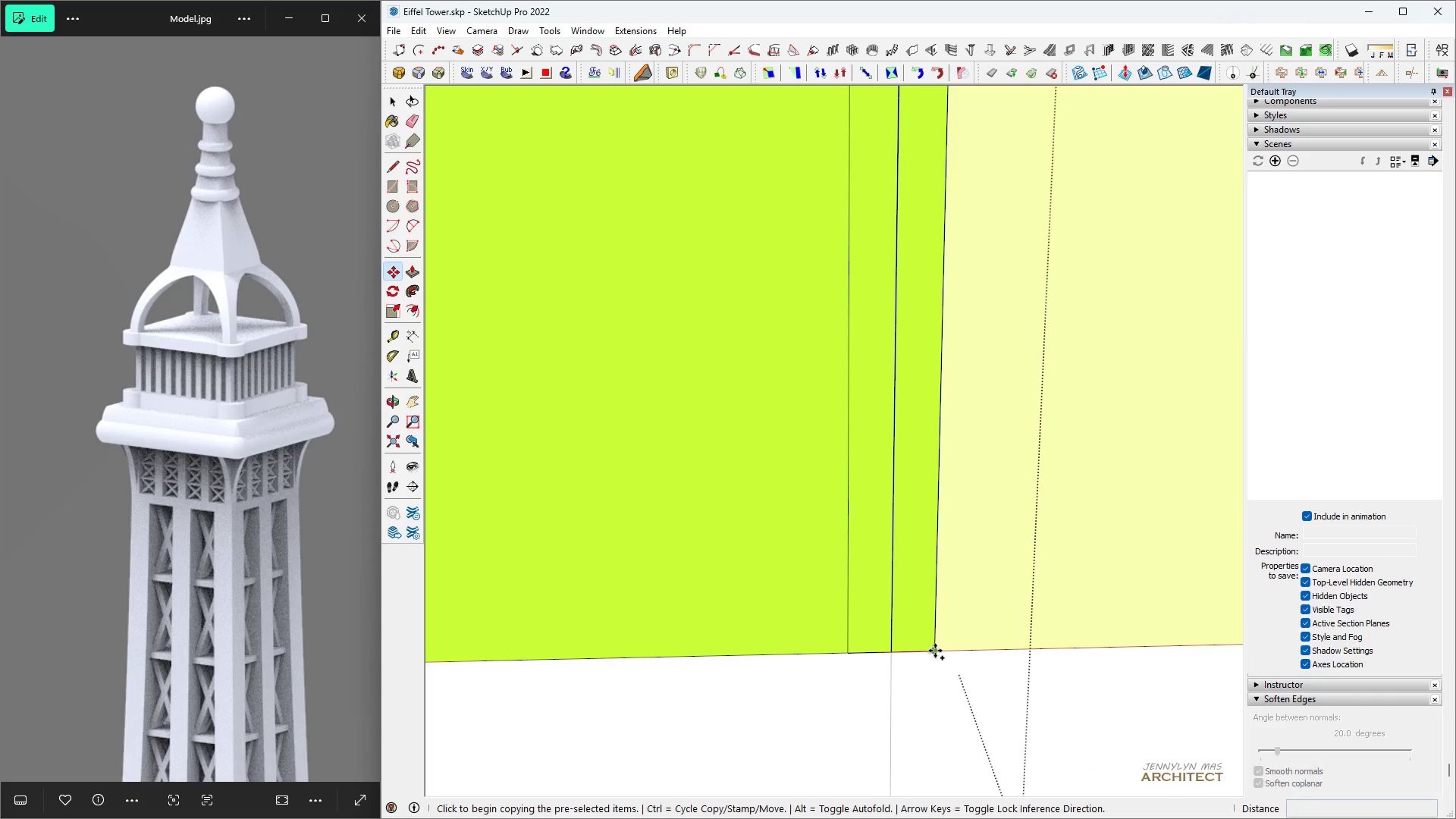 
scroll: coordinate [899, 670], scroll_direction: down, amount: 4.0
 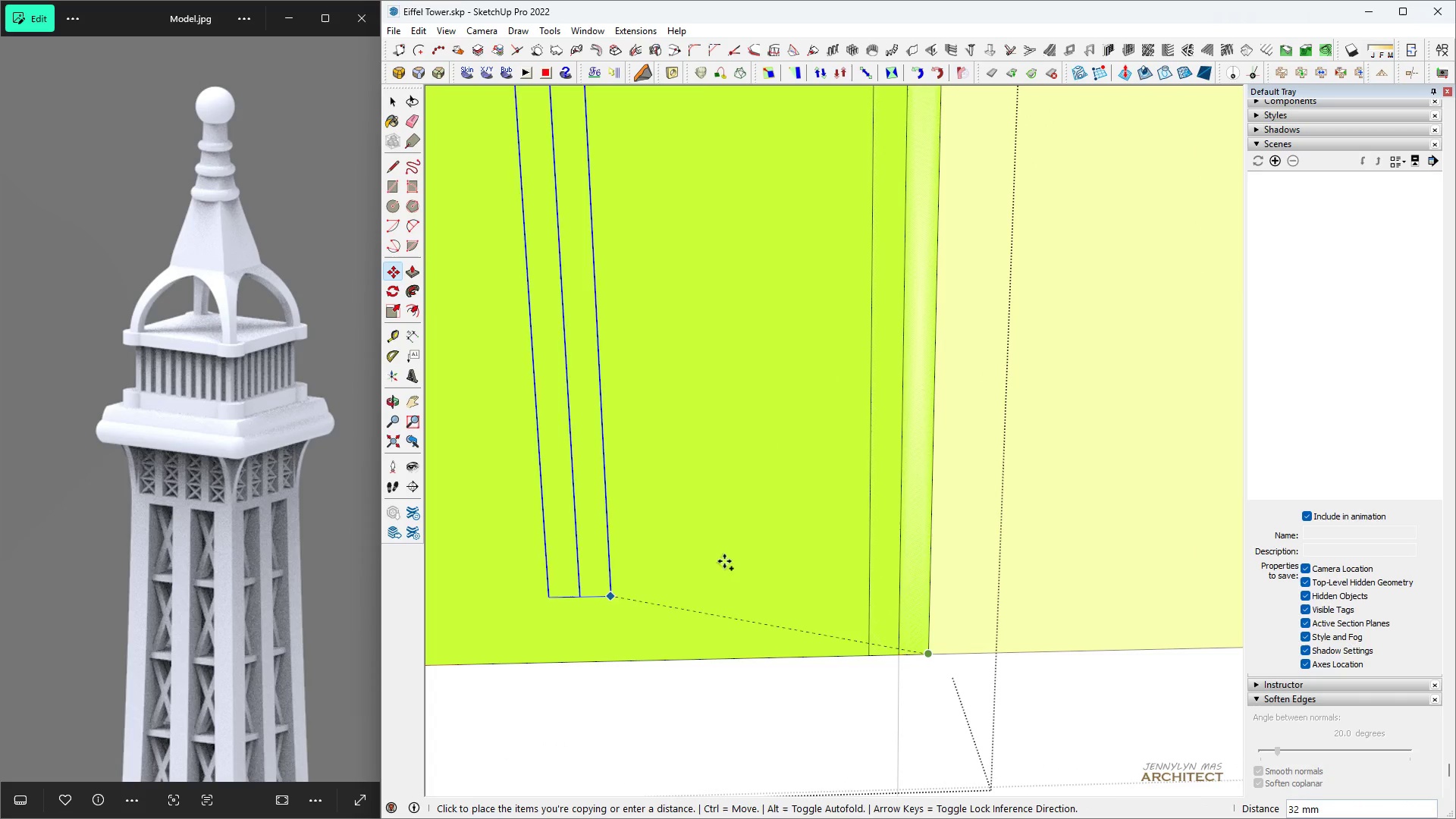 
scroll: coordinate [567, 630], scroll_direction: none, amount: 0.0
 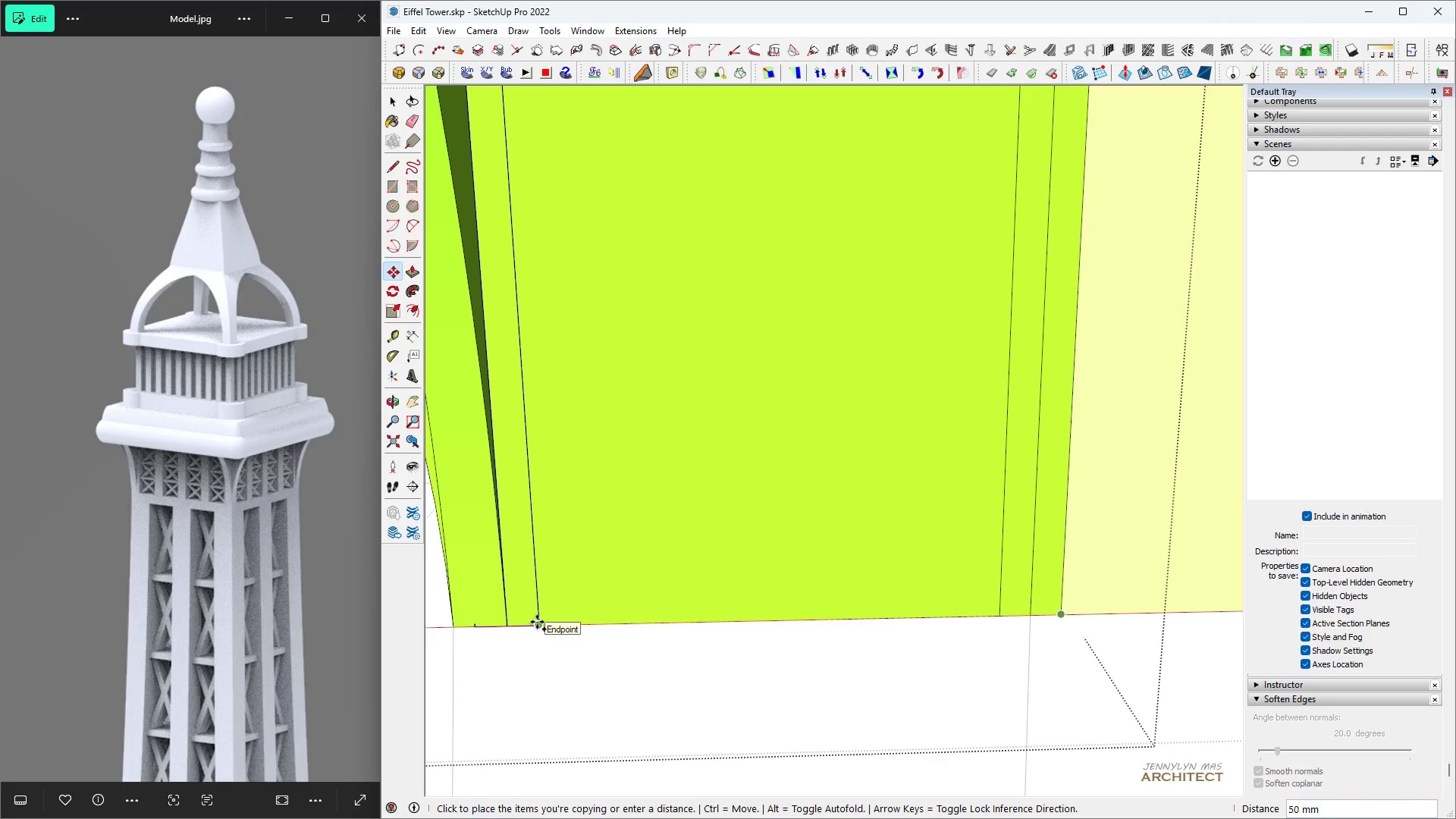 
left_click([537, 622])
 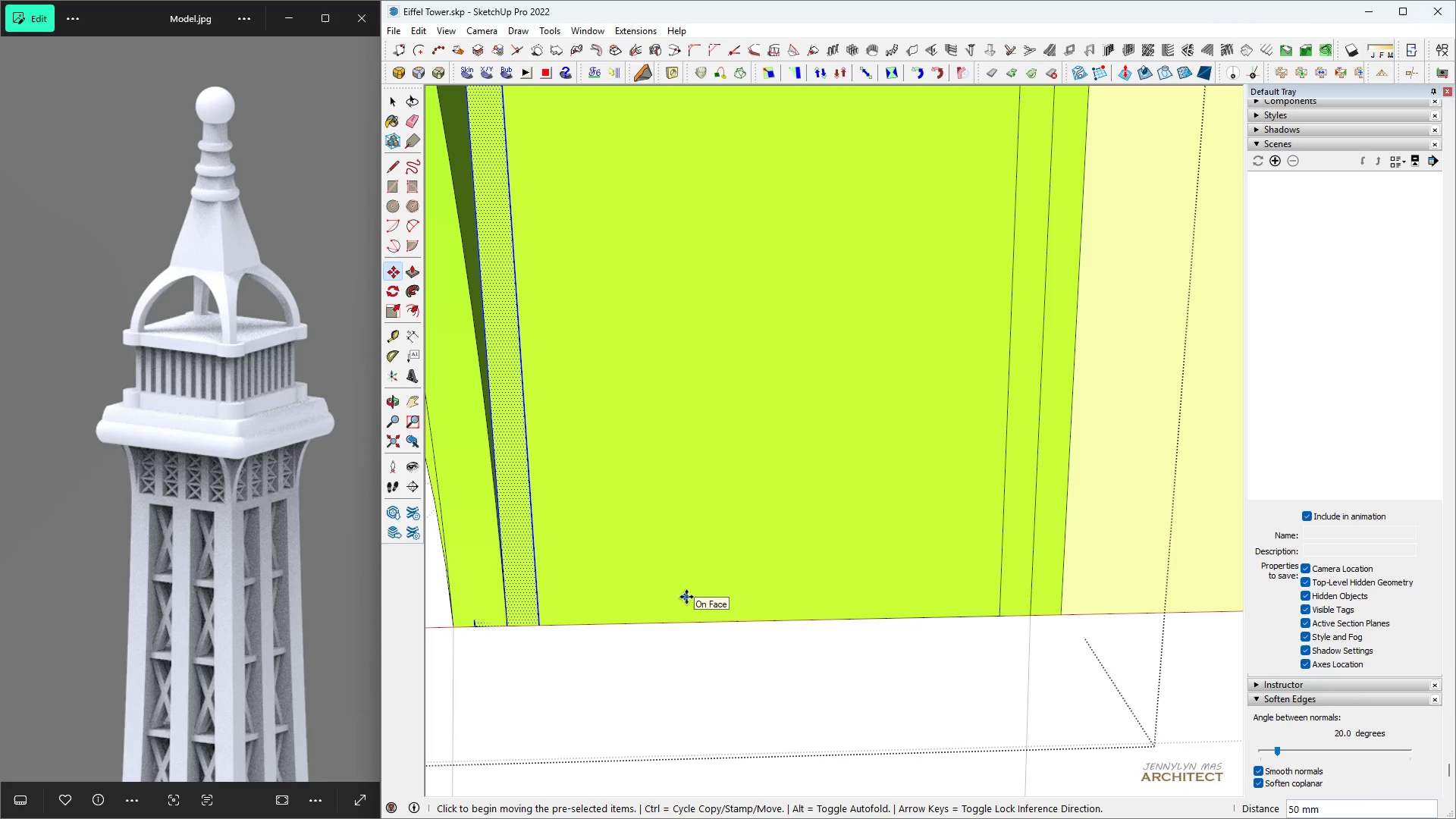 
key(Slash)
 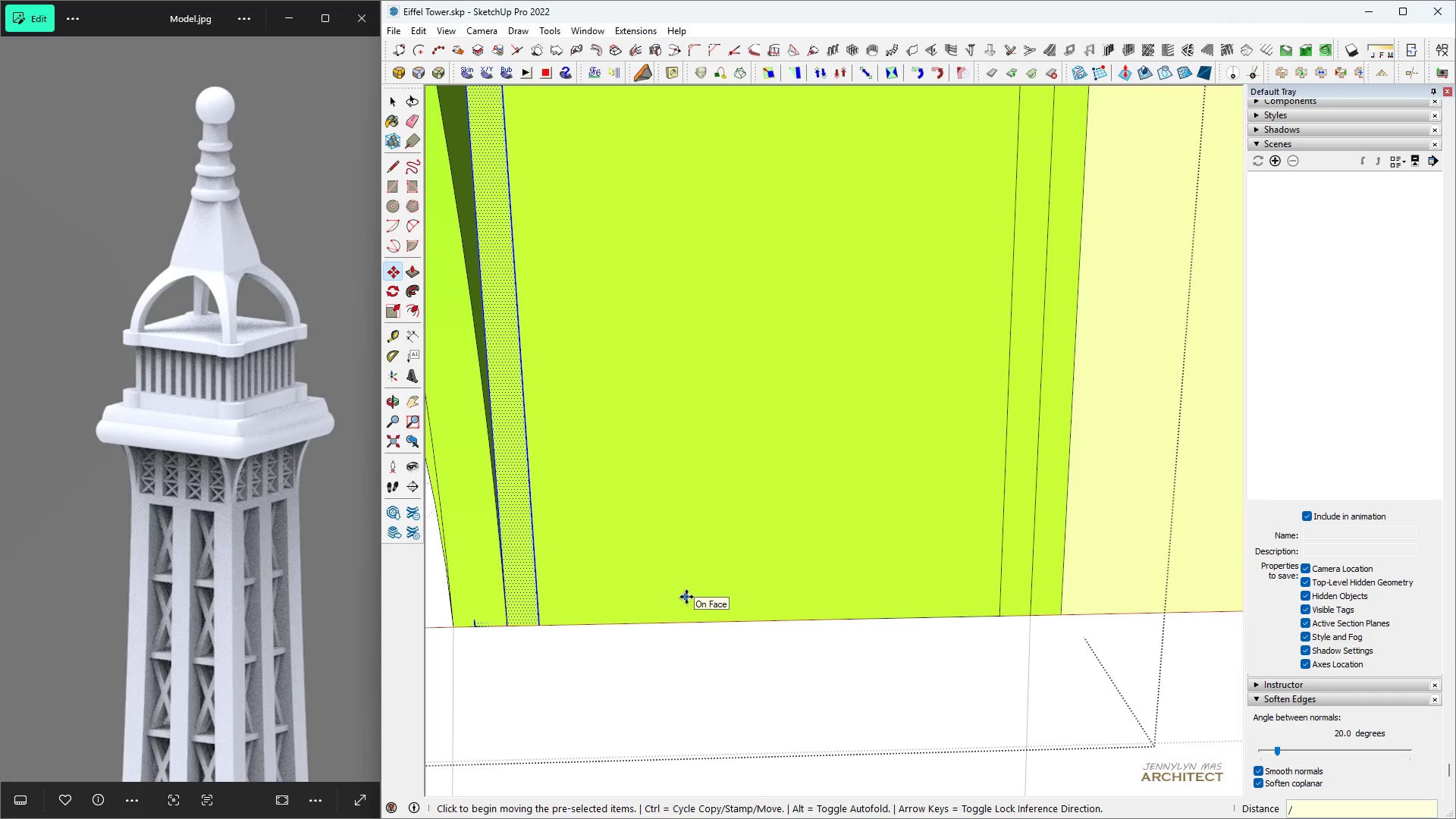 
key(2)
 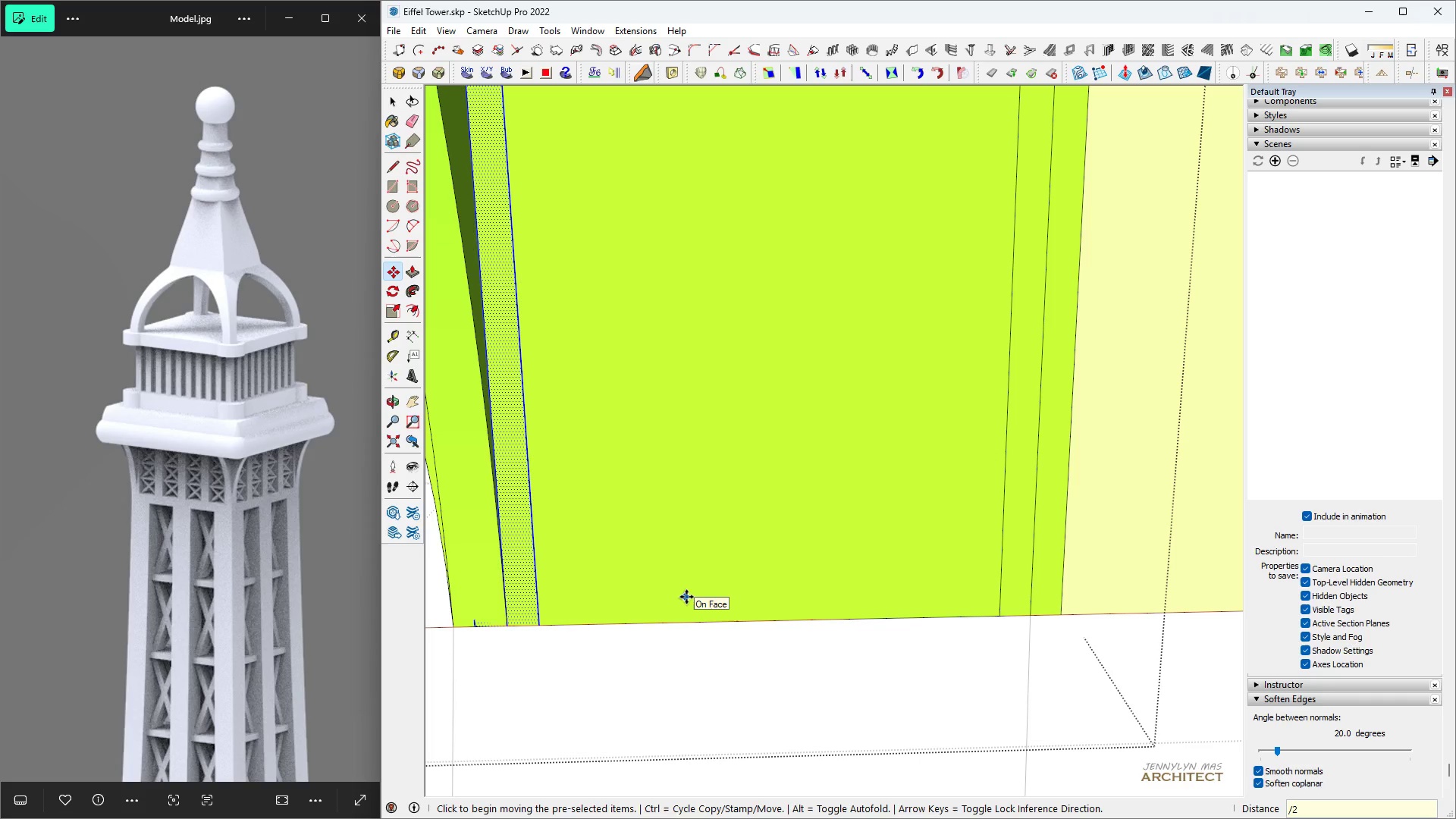 
key(Enter)
 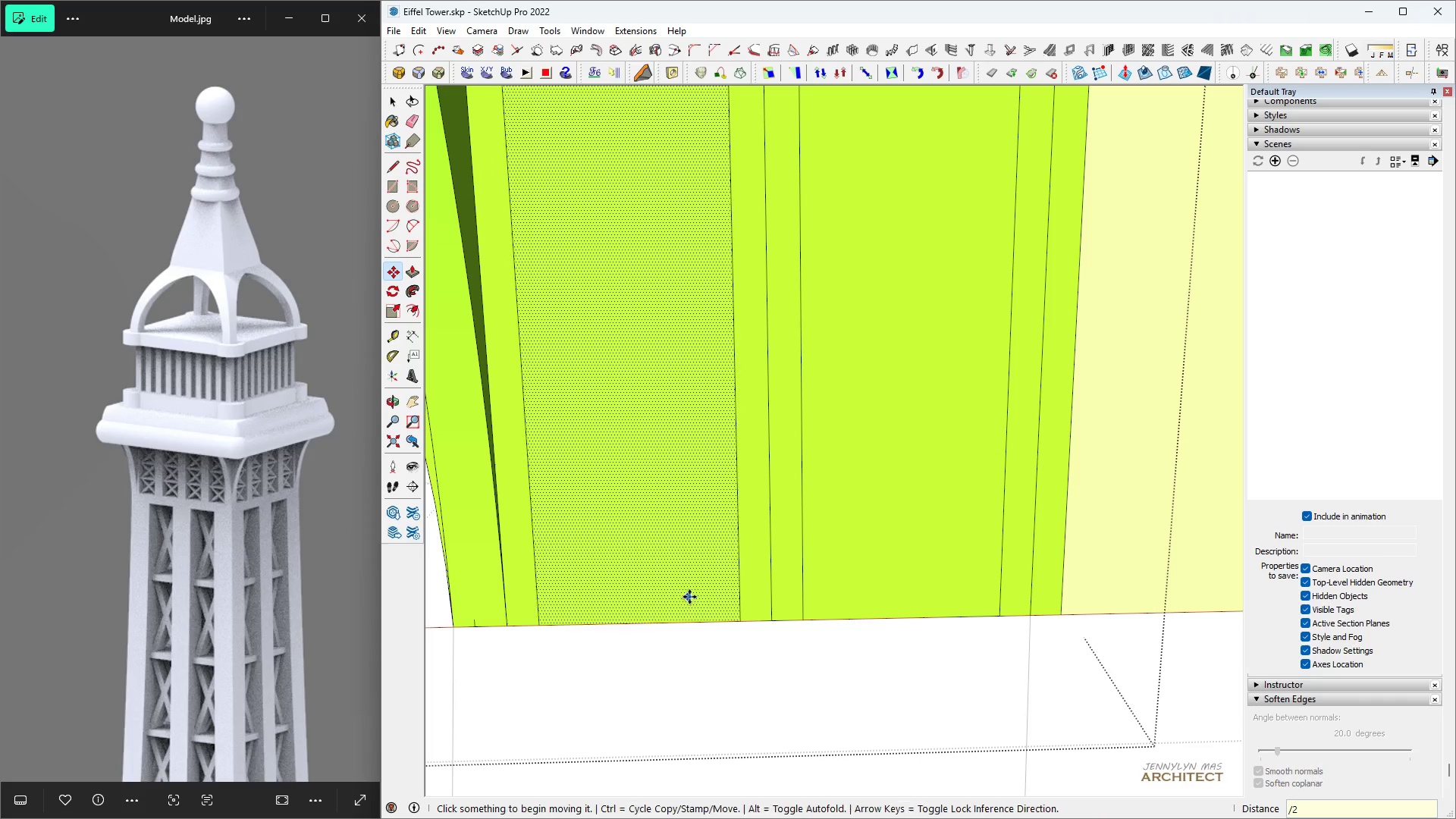 
scroll: coordinate [638, 420], scroll_direction: down, amount: 6.0
 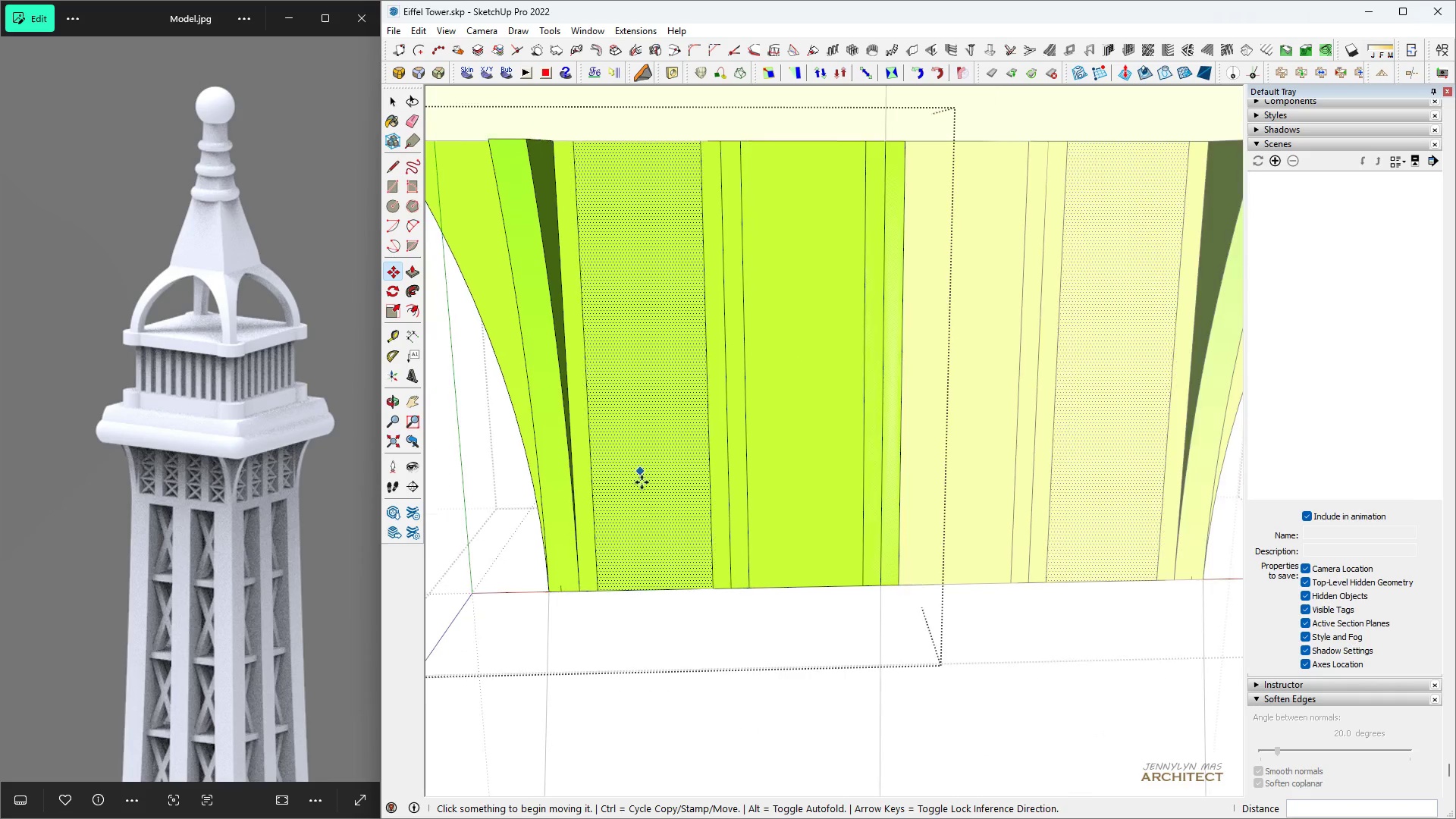 
key(Space)
 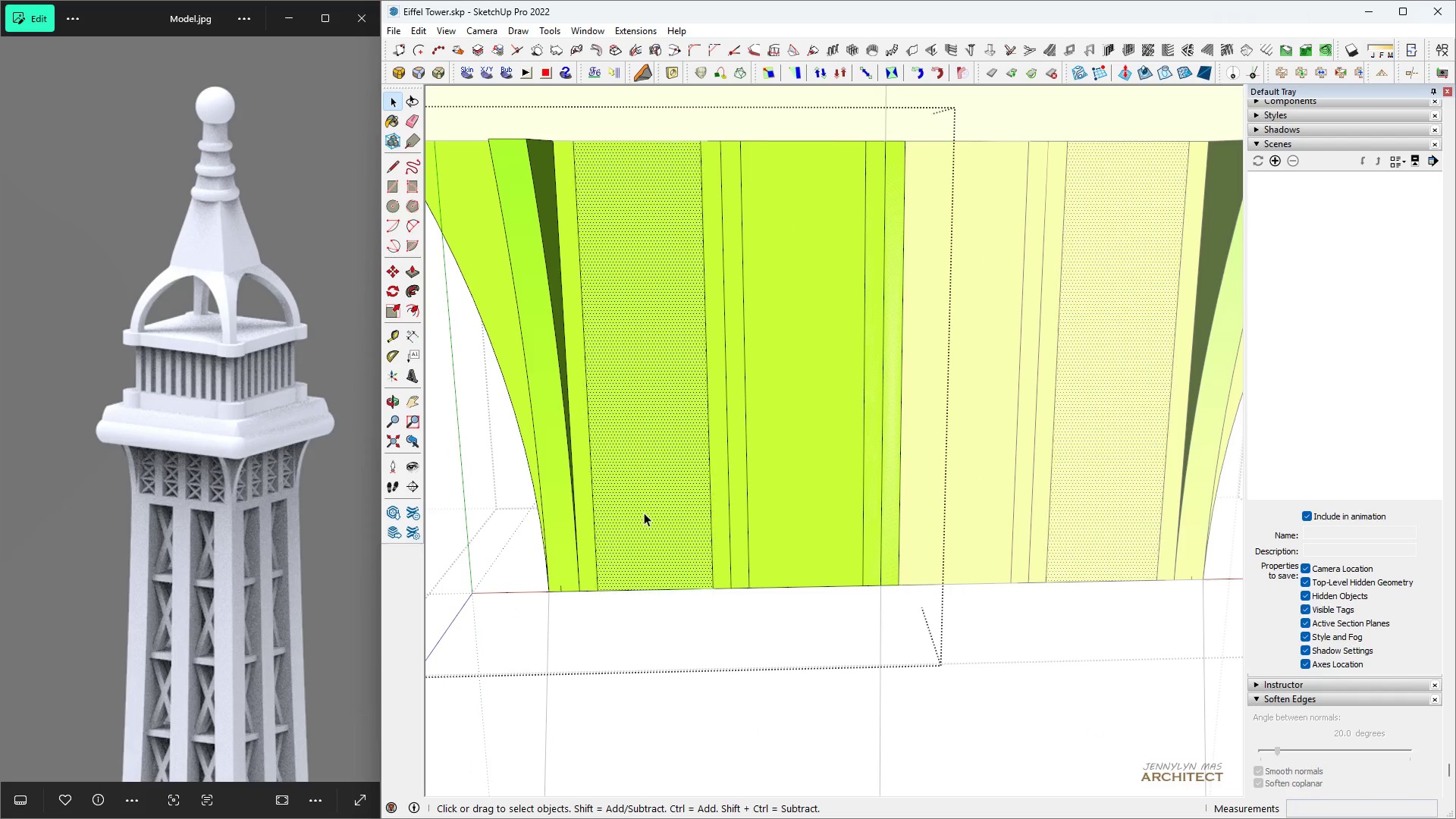 
double_click([644, 513])
 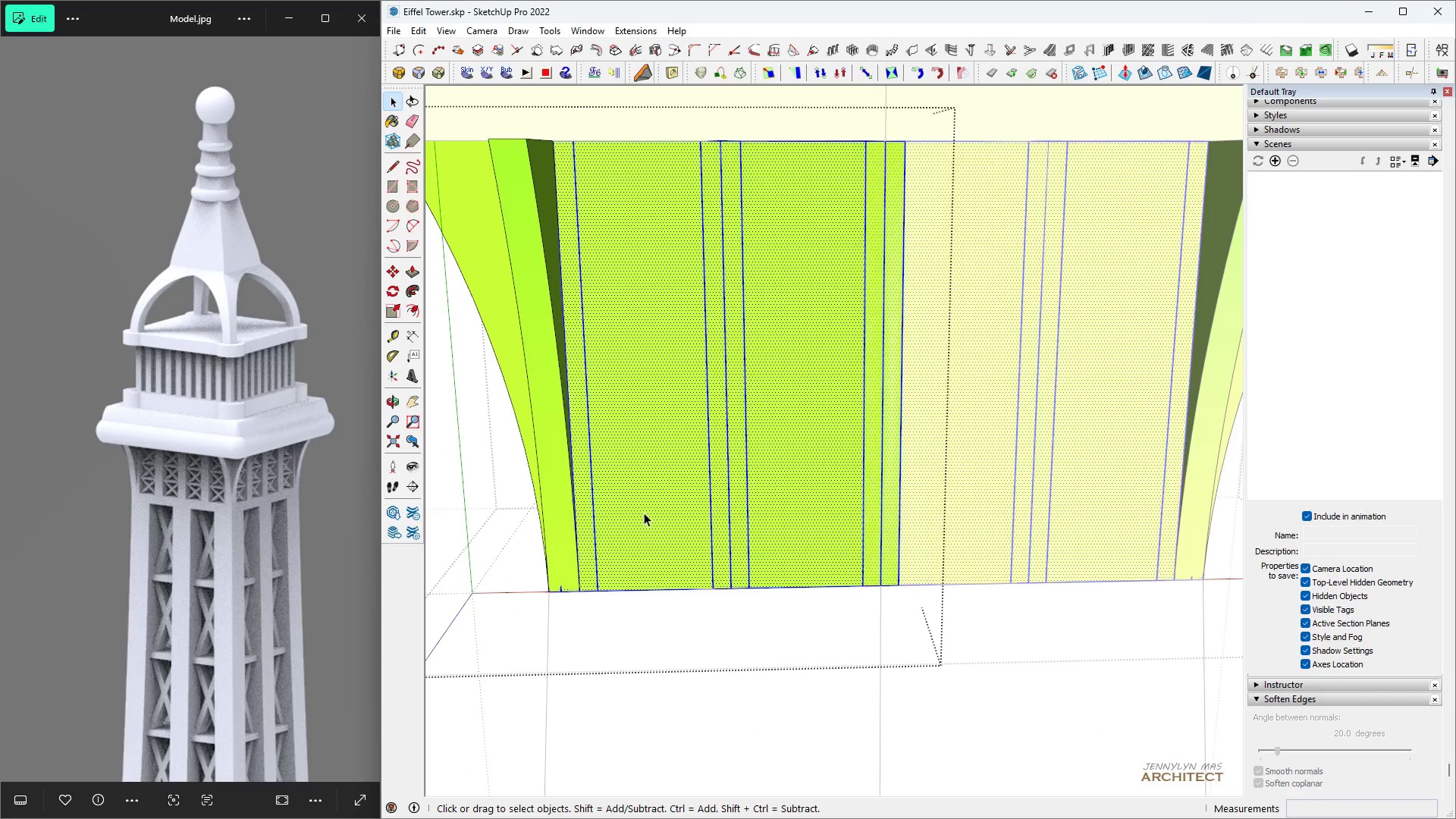 
triple_click([644, 513])
 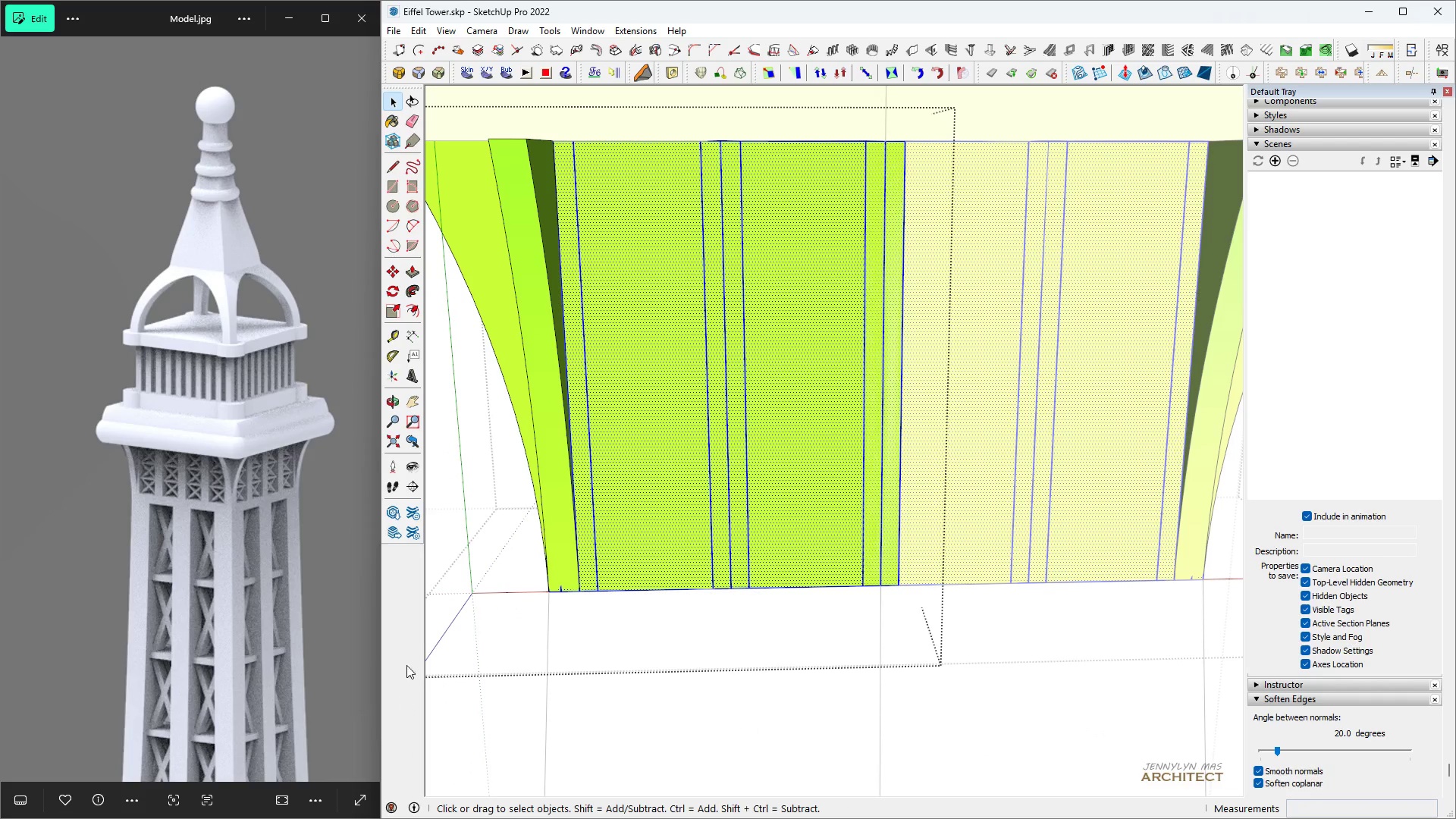 
key(E)
 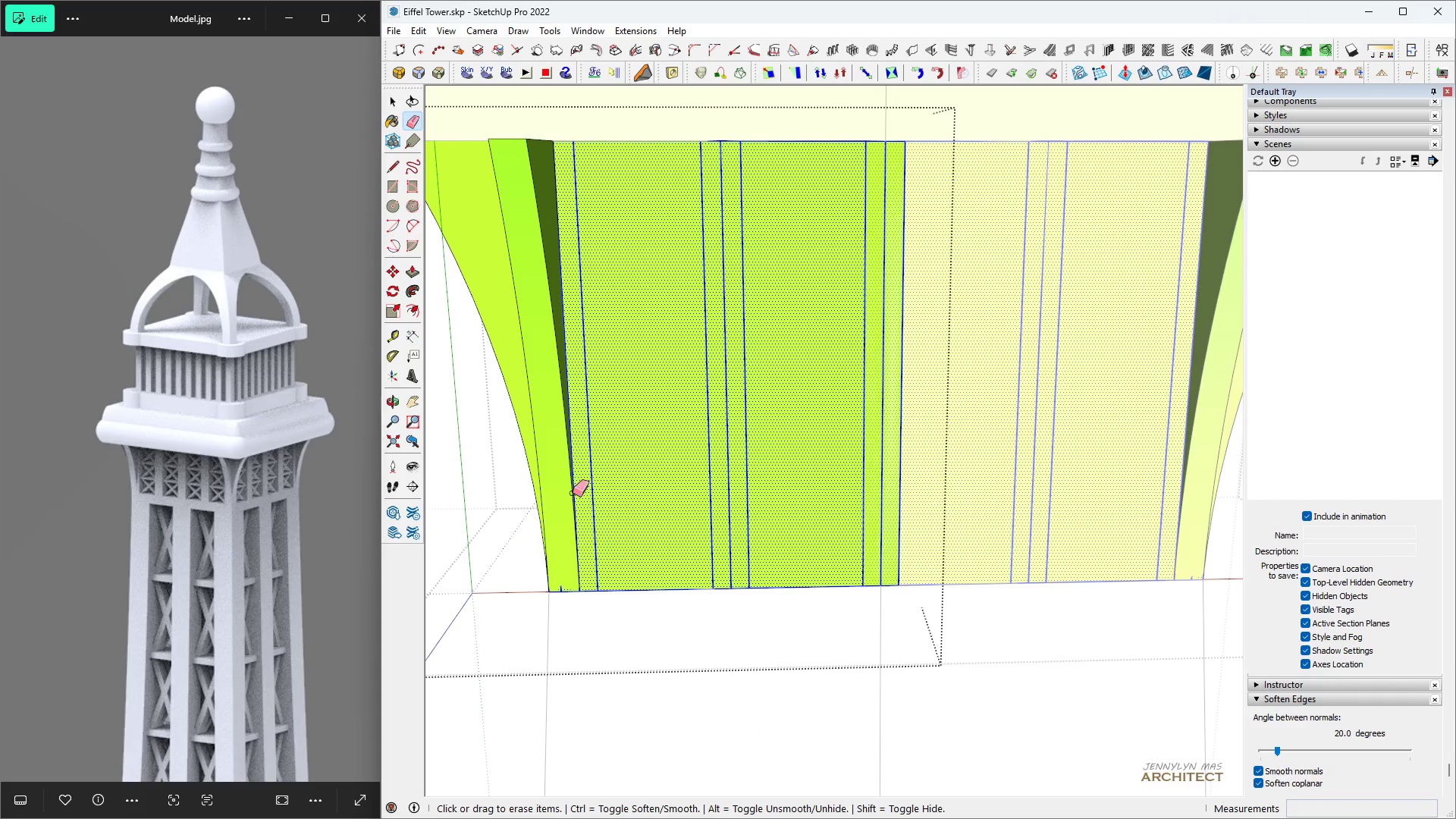 
scroll: coordinate [573, 579], scroll_direction: up, amount: 8.0
 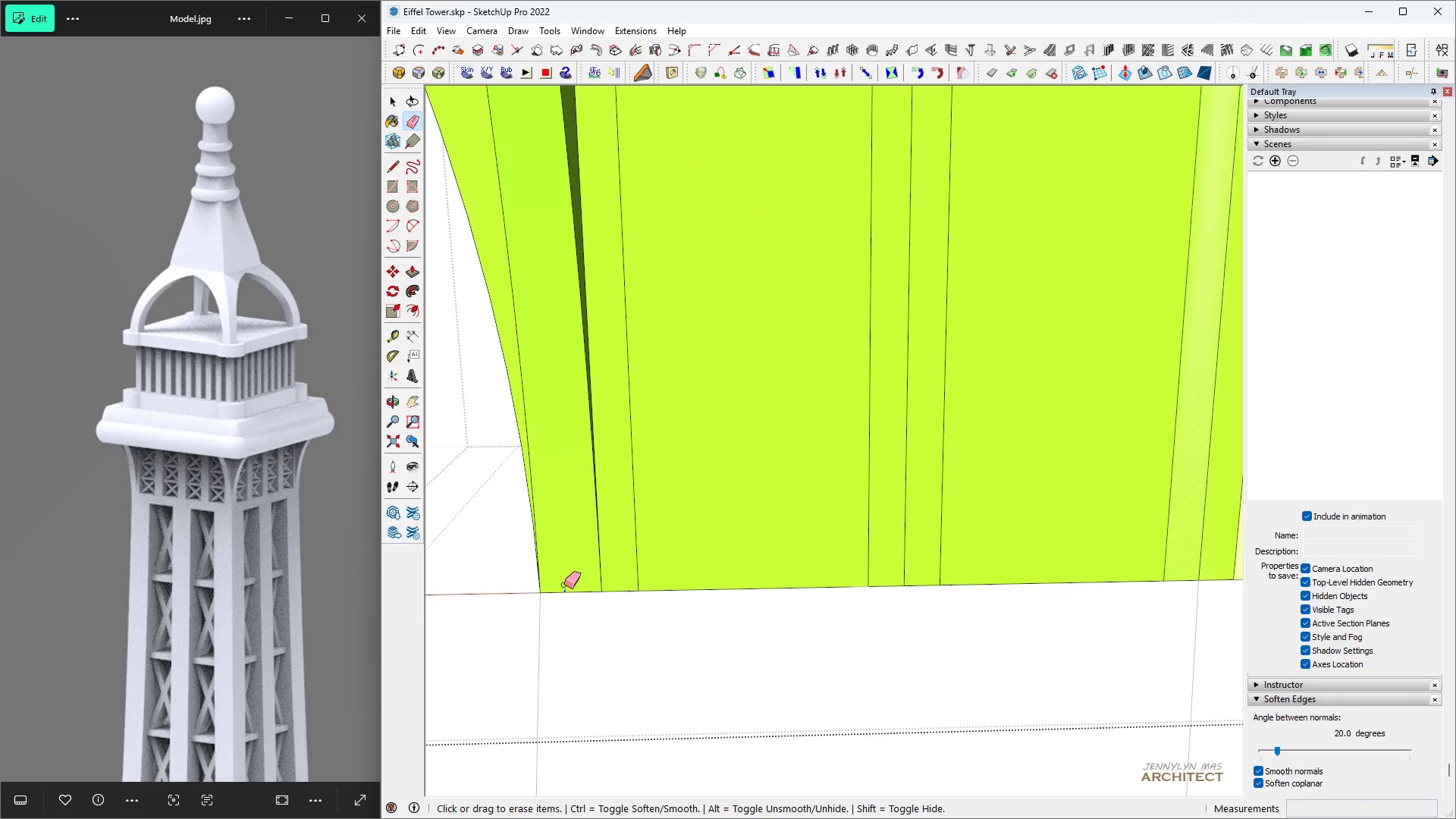 
scroll: coordinate [775, 375], scroll_direction: down, amount: 13.0
 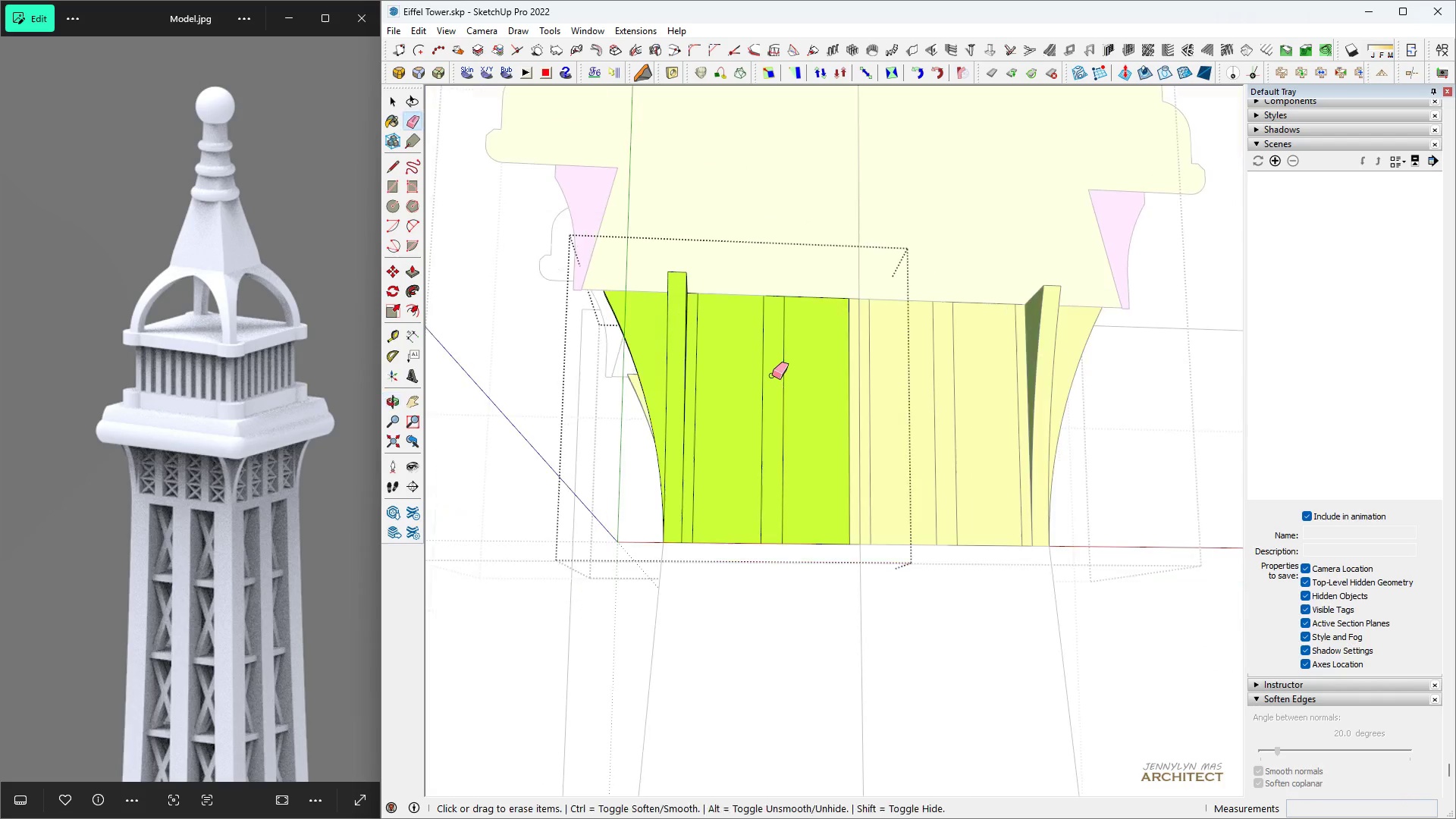 
key(Space)
 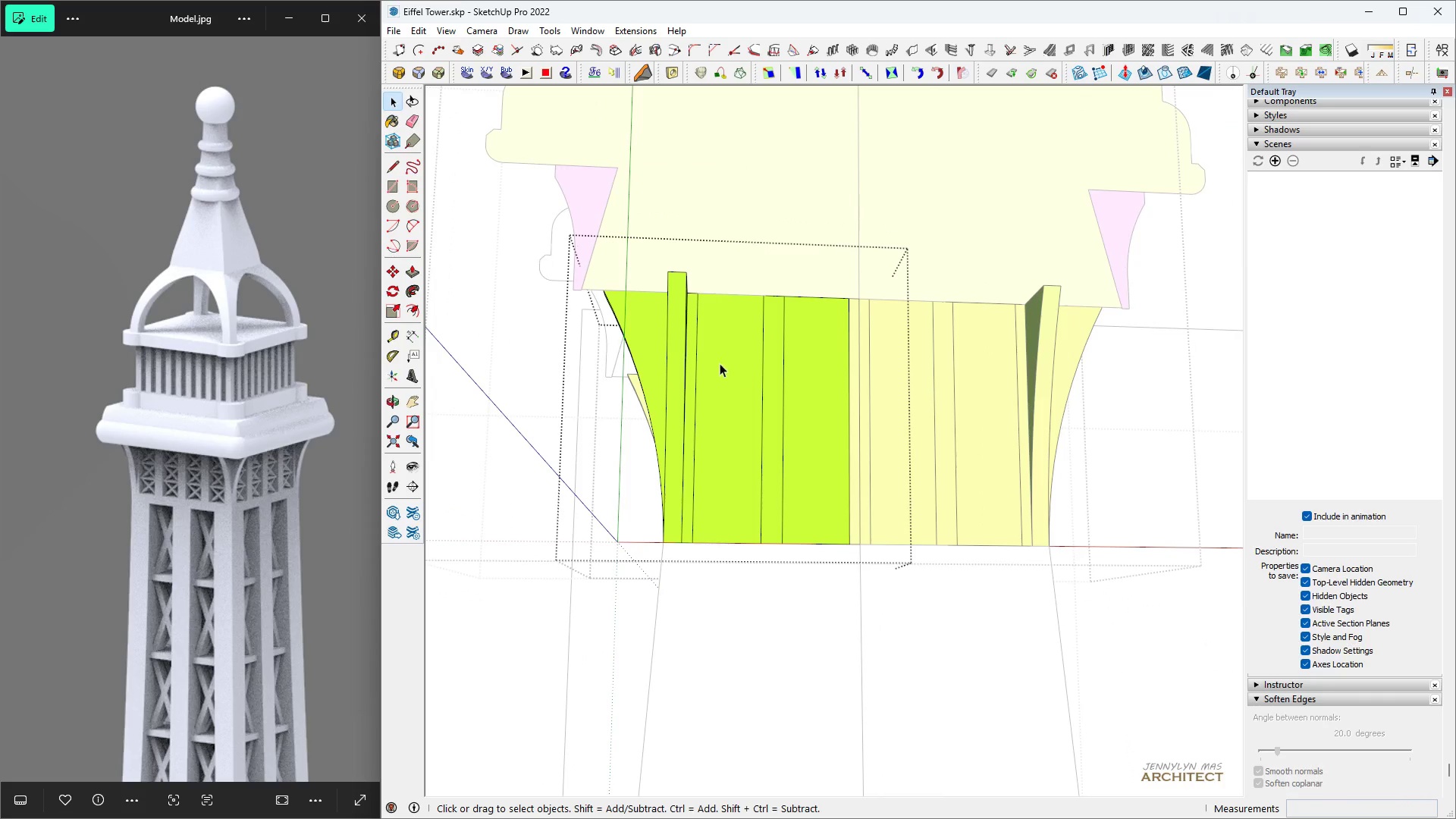 
left_click([720, 363])
 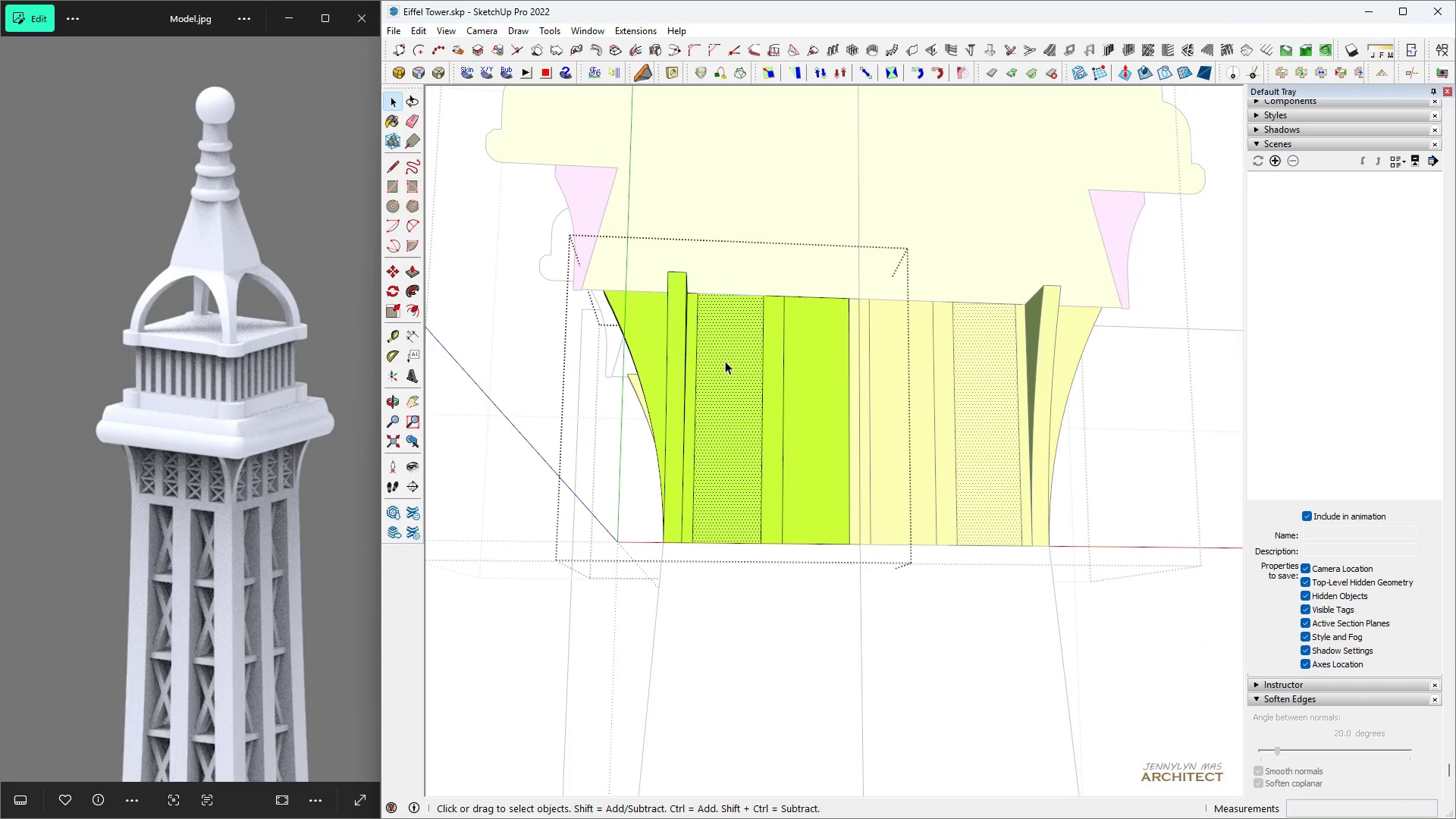 
scroll: coordinate [724, 514], scroll_direction: up, amount: 1.0
 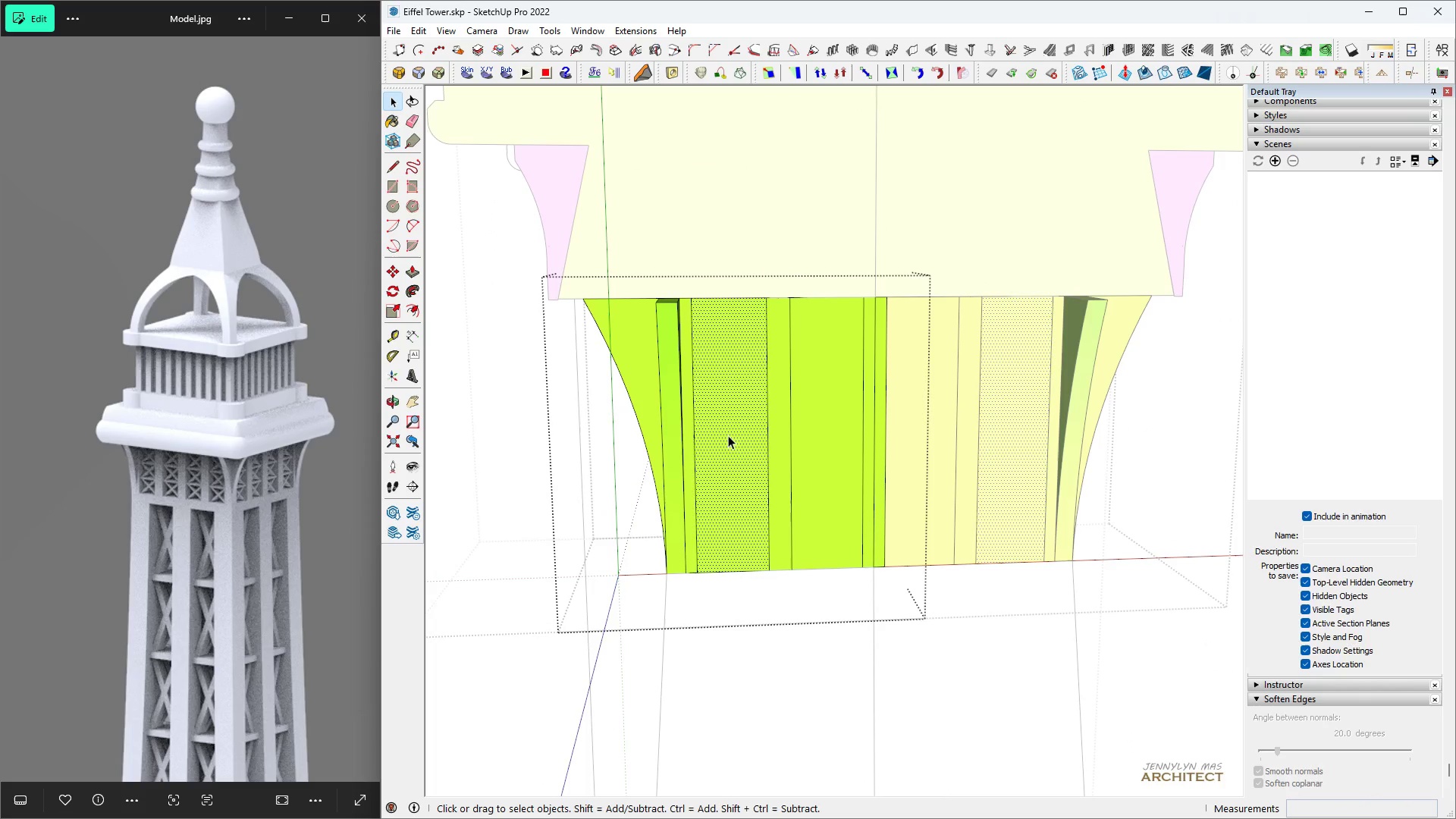 
double_click([728, 435])
 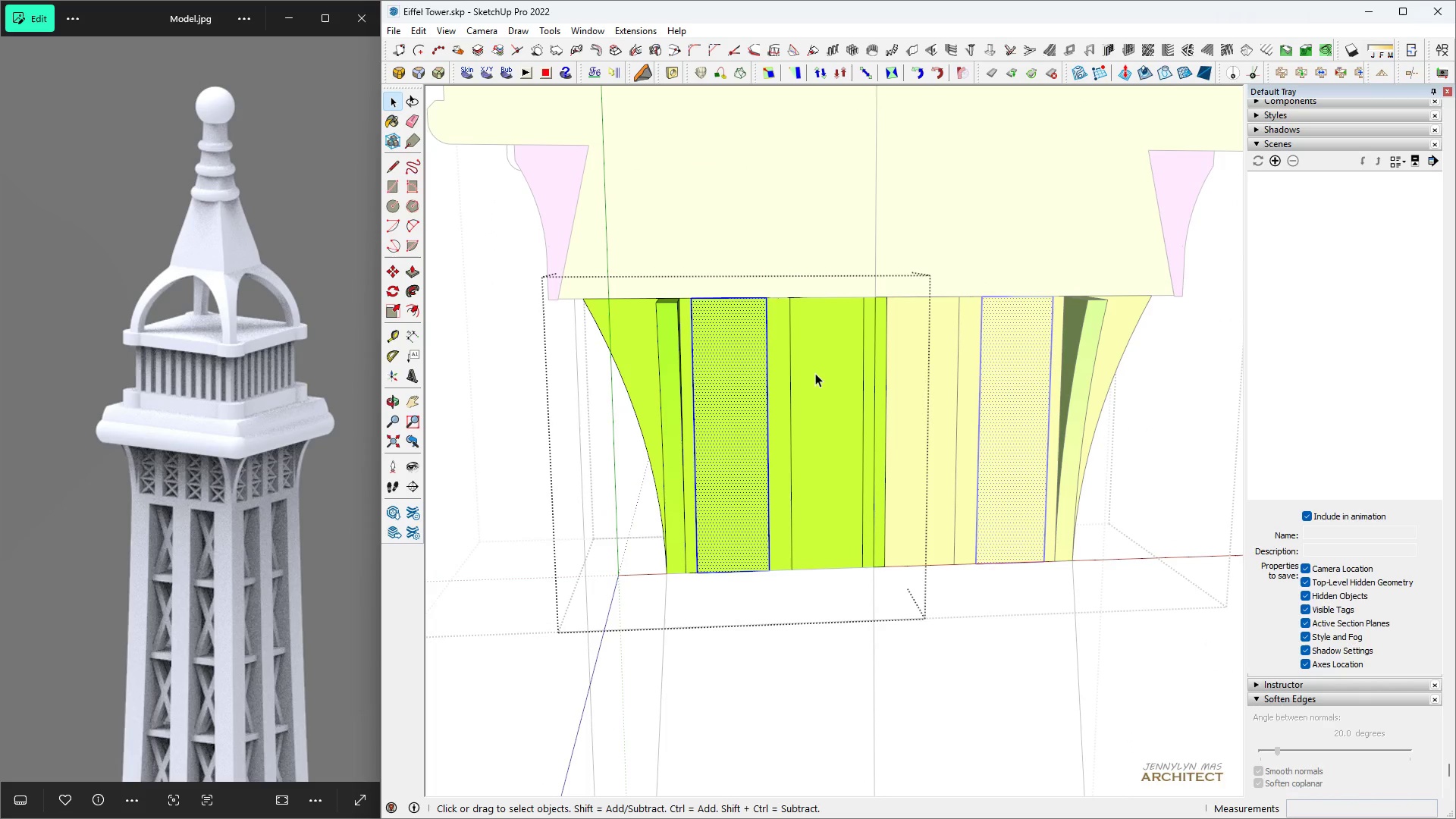 
hold_key(key=ControlLeft, duration=0.81)
double_click([816, 372])
 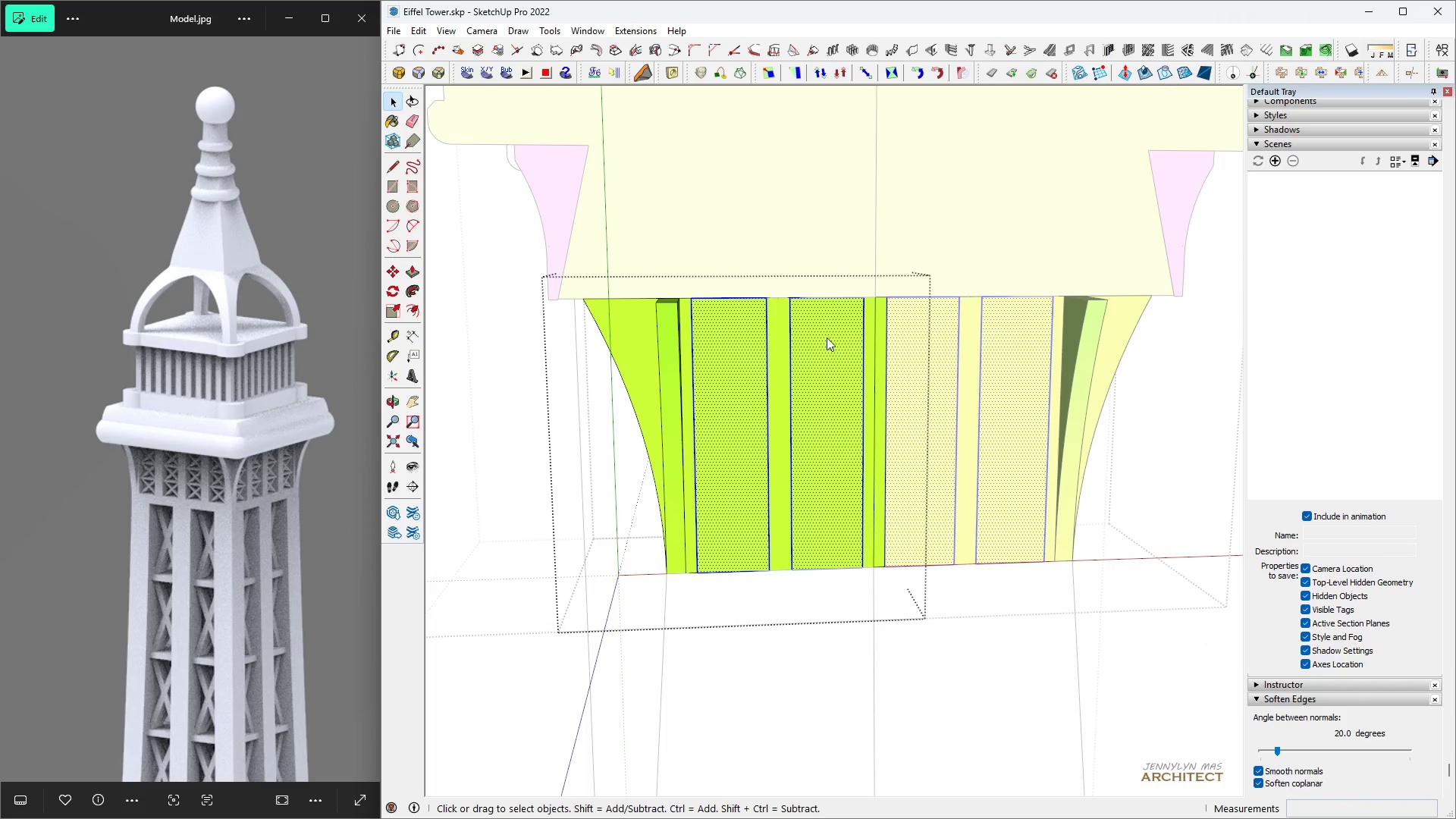 
right_click([827, 337])
 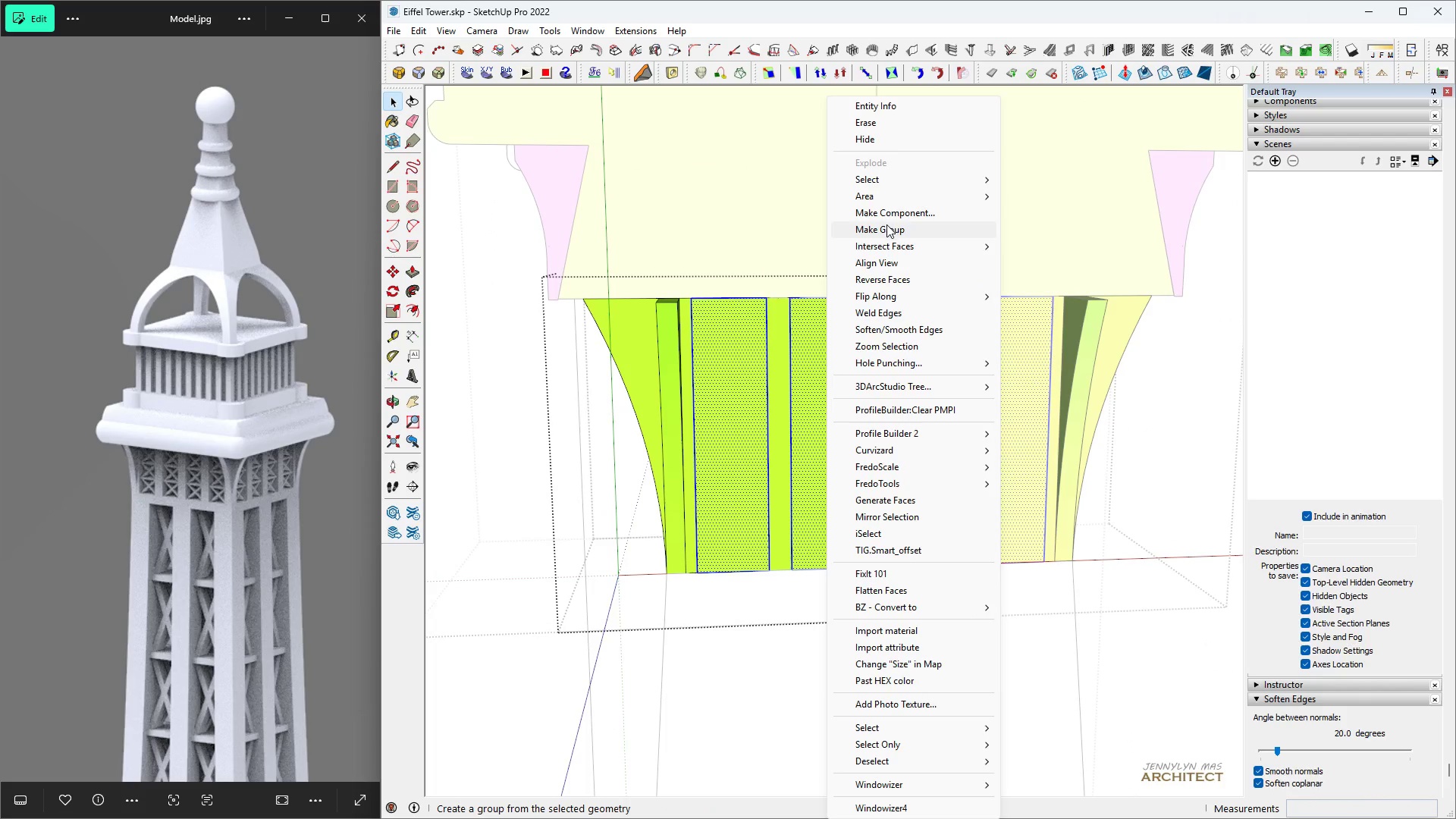 
left_click([886, 226])
 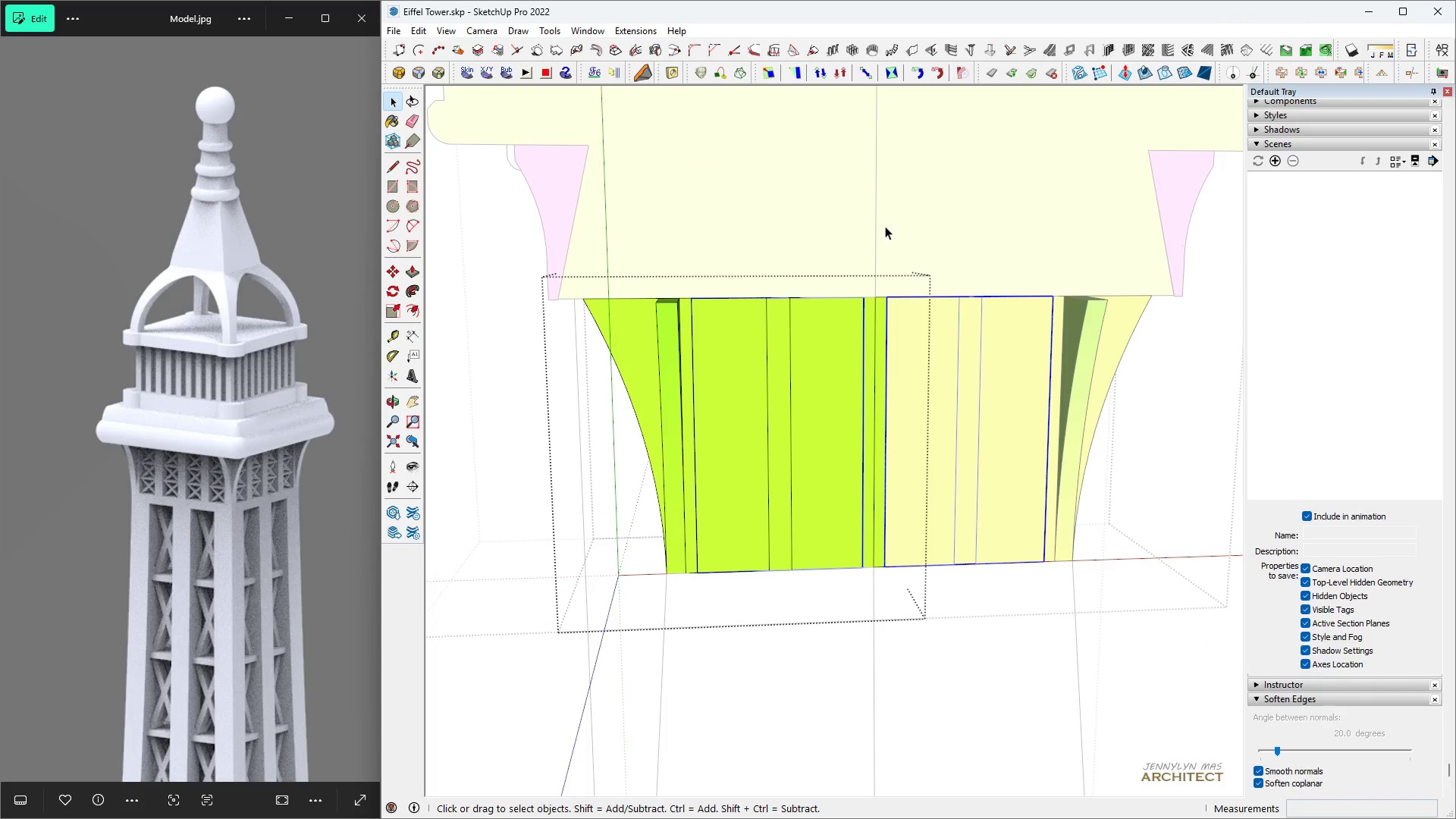 
key(Delete)
 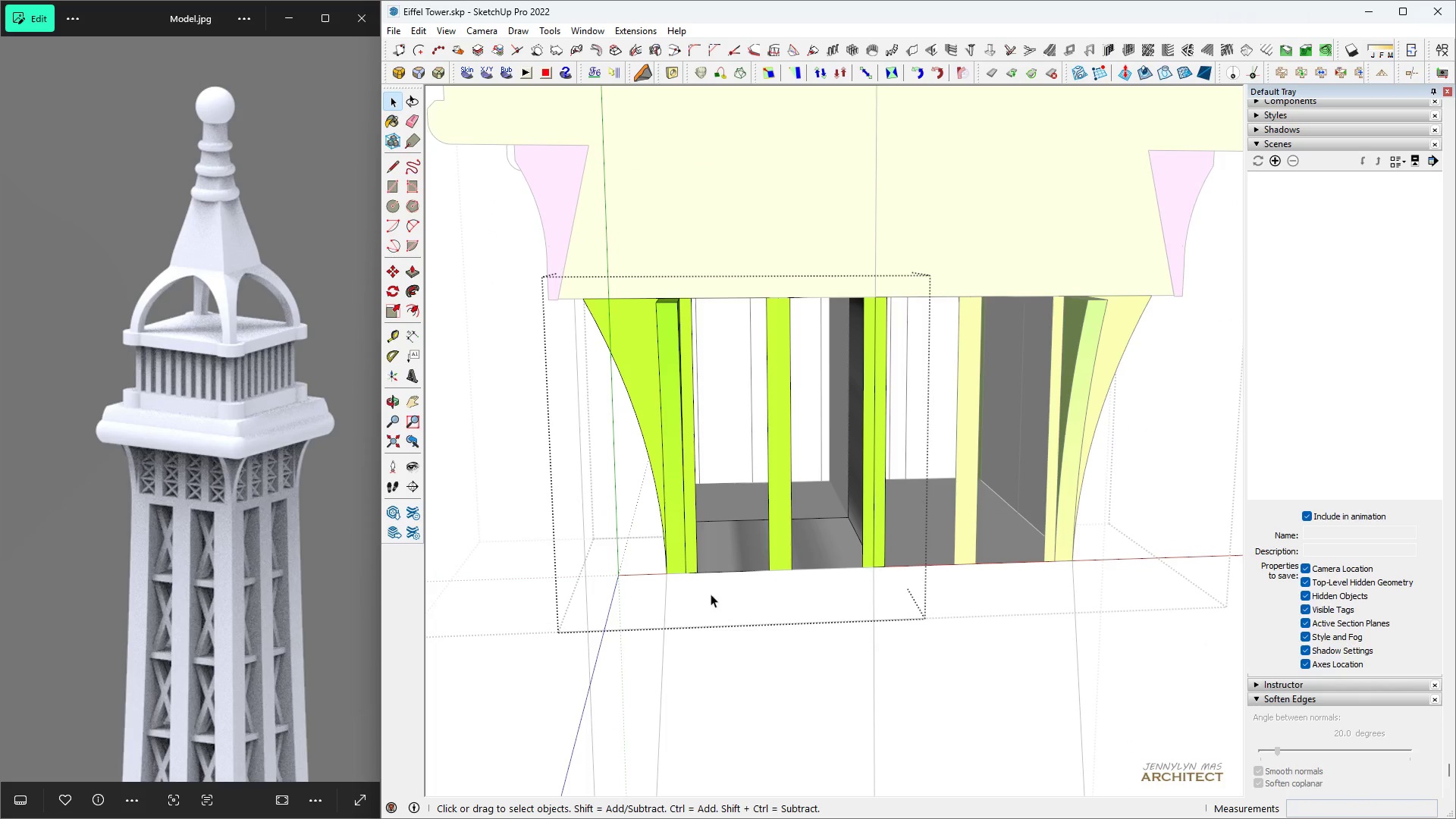 
scroll: coordinate [743, 571], scroll_direction: up, amount: 5.0
 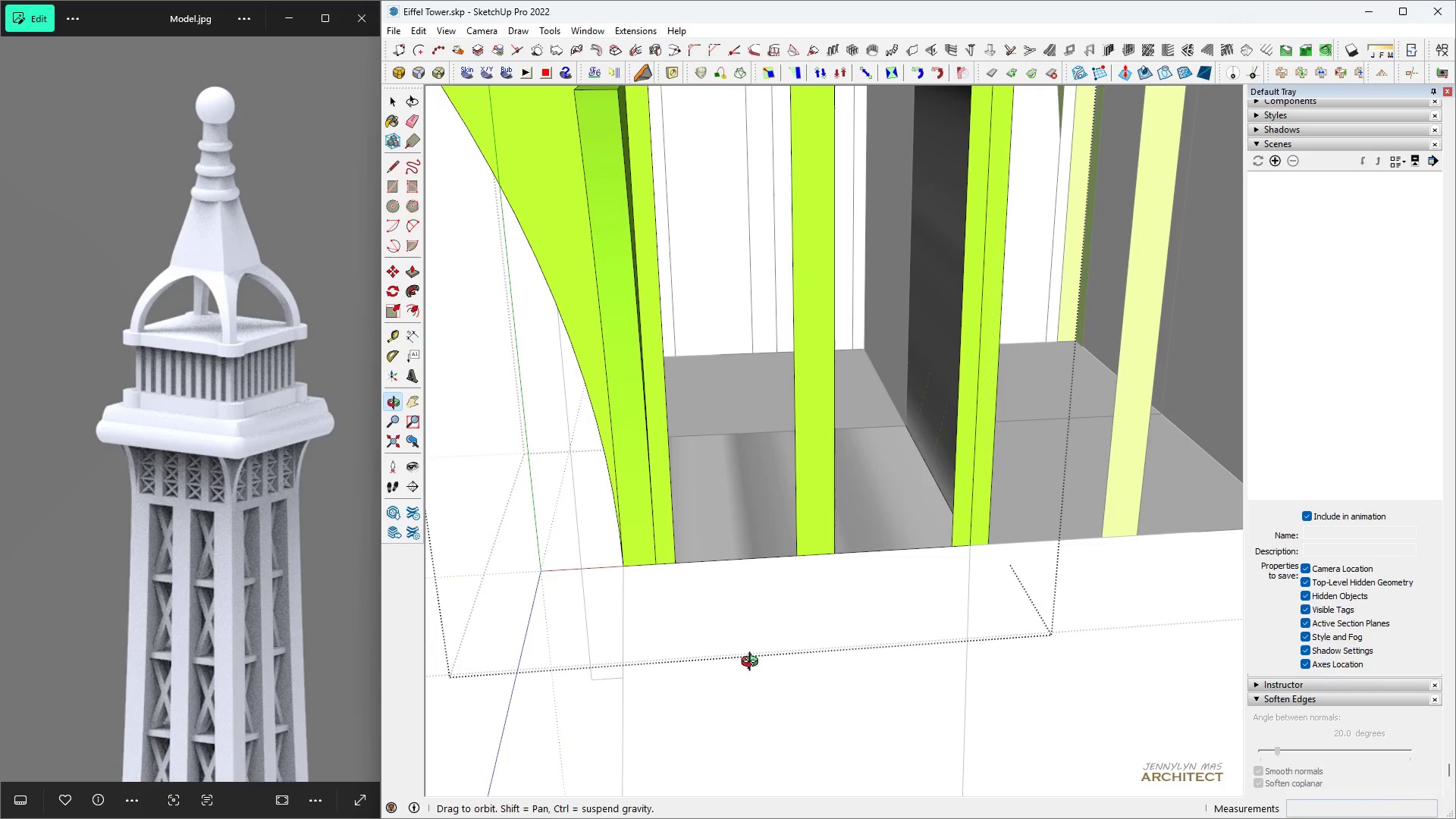 
key(Space)
 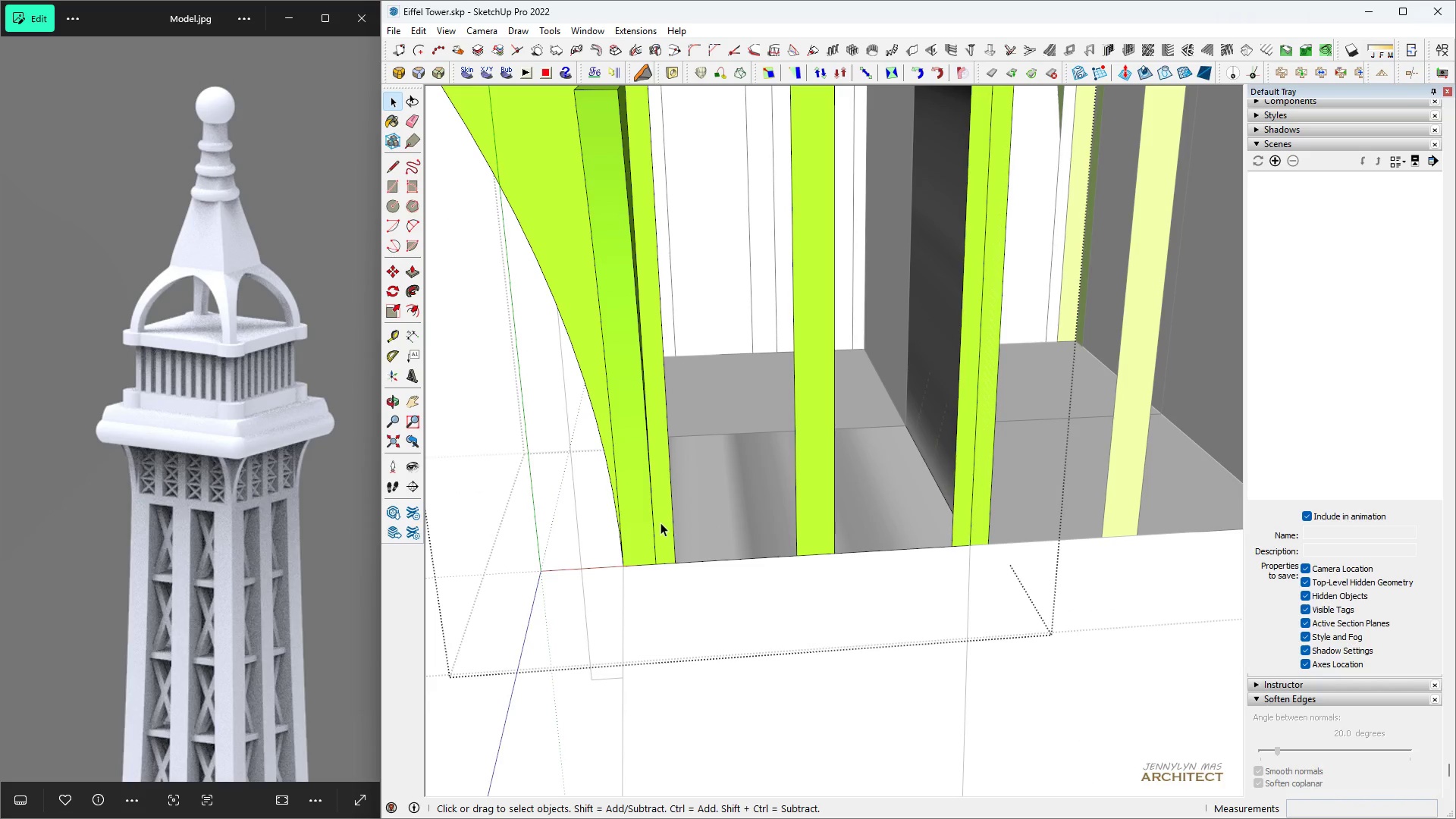 
left_click([659, 522])
 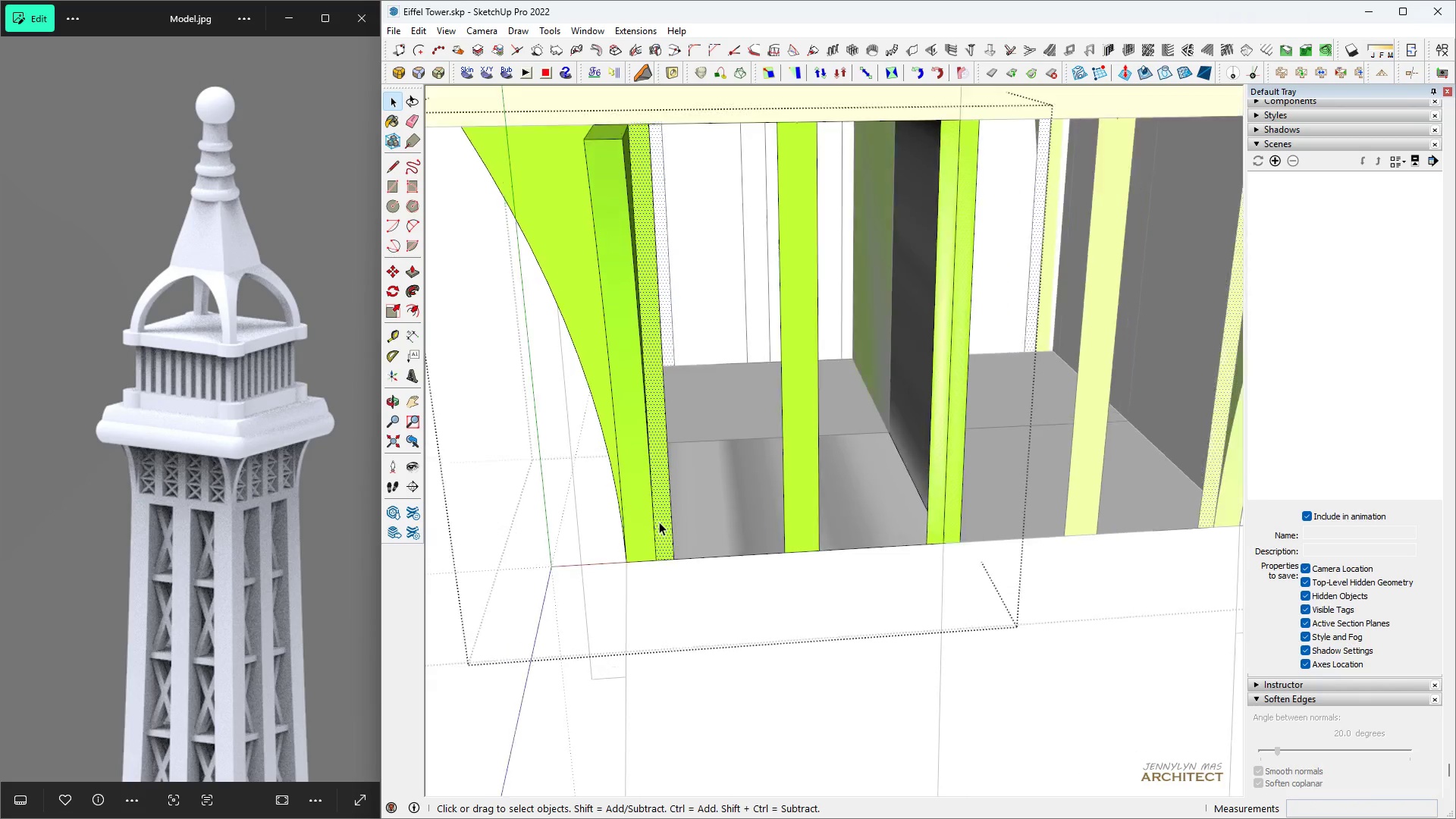 
scroll: coordinate [661, 538], scroll_direction: down, amount: 8.0
 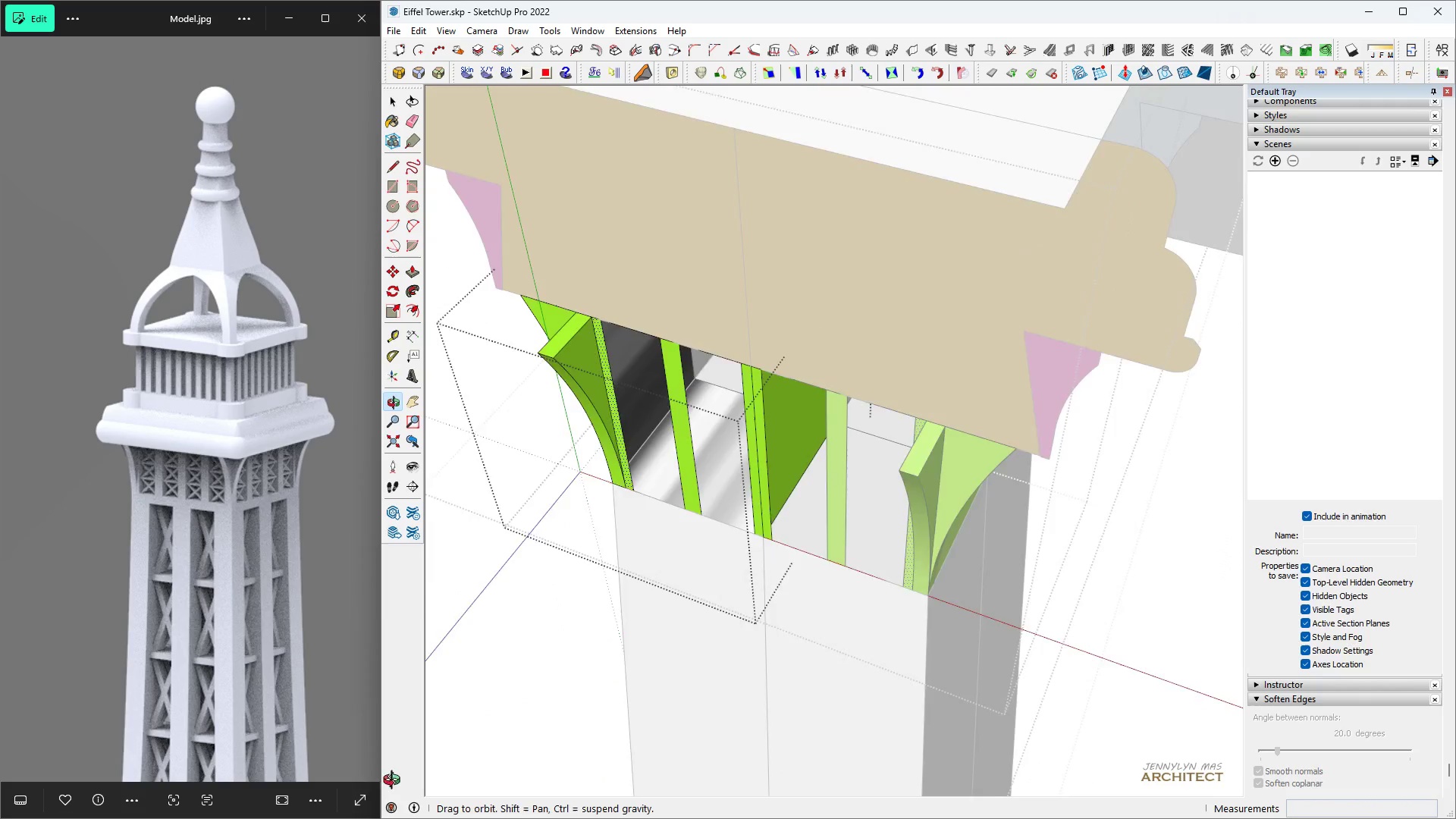 
key(Space)
 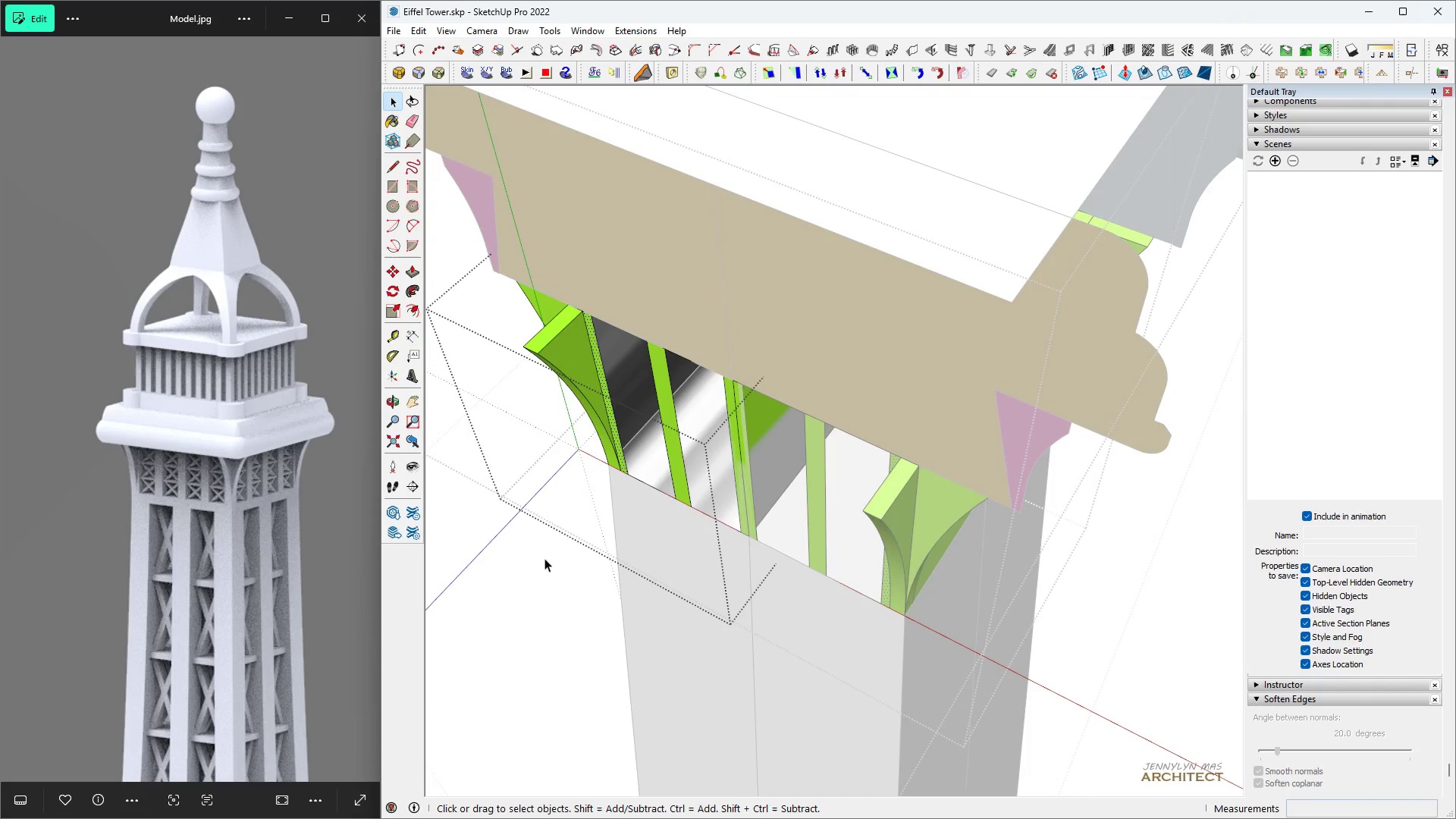 
scroll: coordinate [635, 413], scroll_direction: up, amount: 8.0
 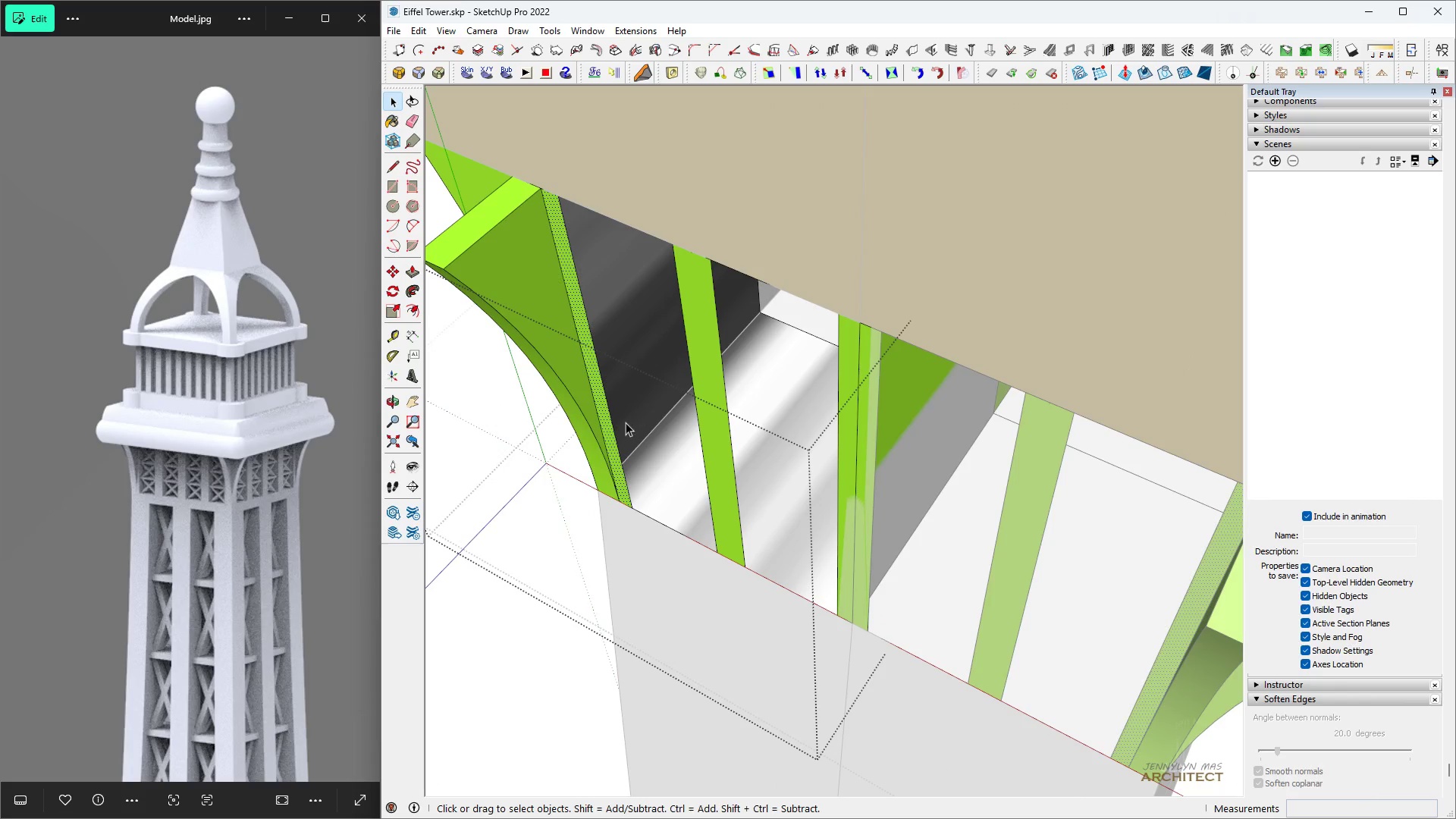 
key(P)
 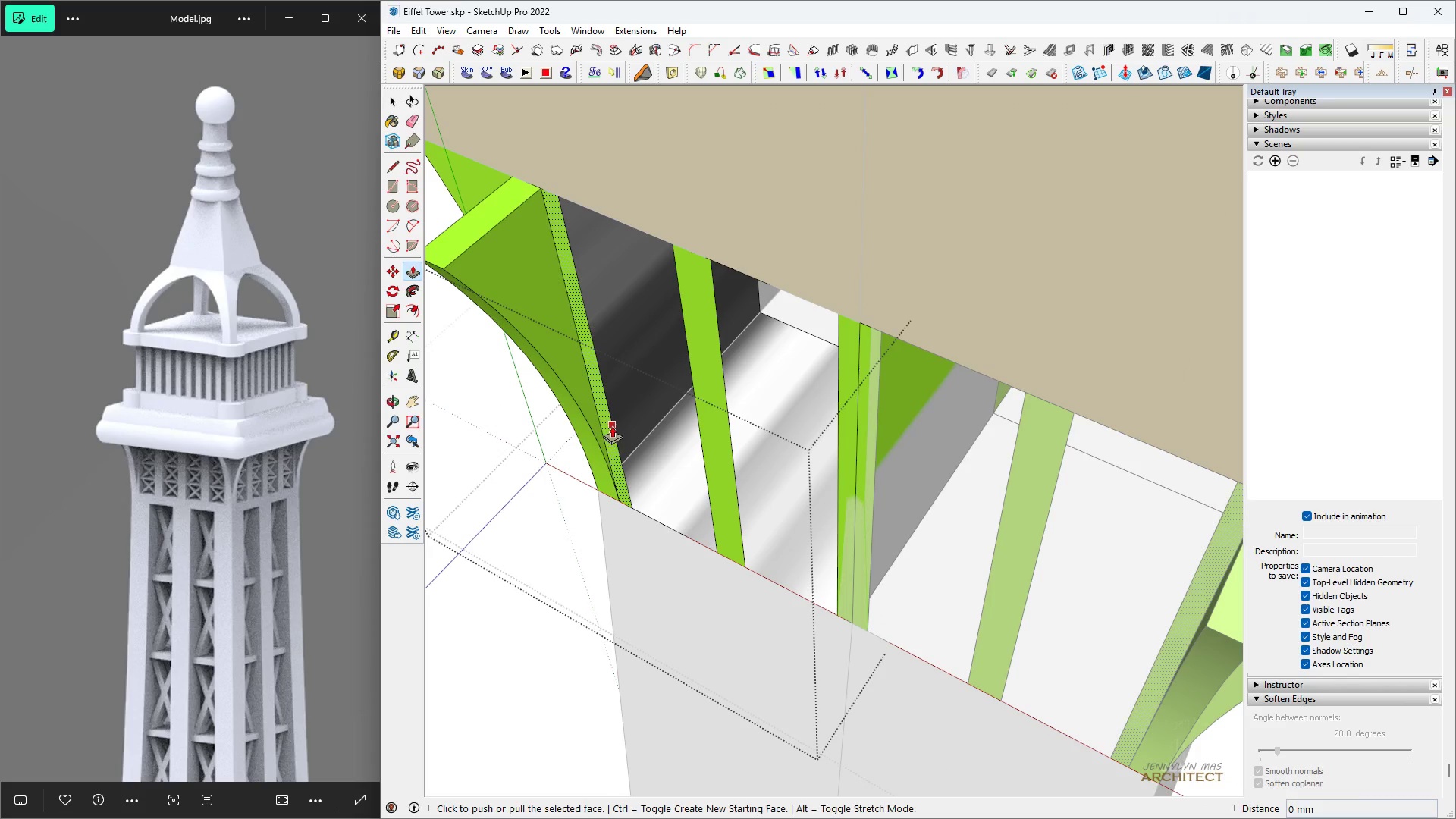 
left_click([612, 425])
 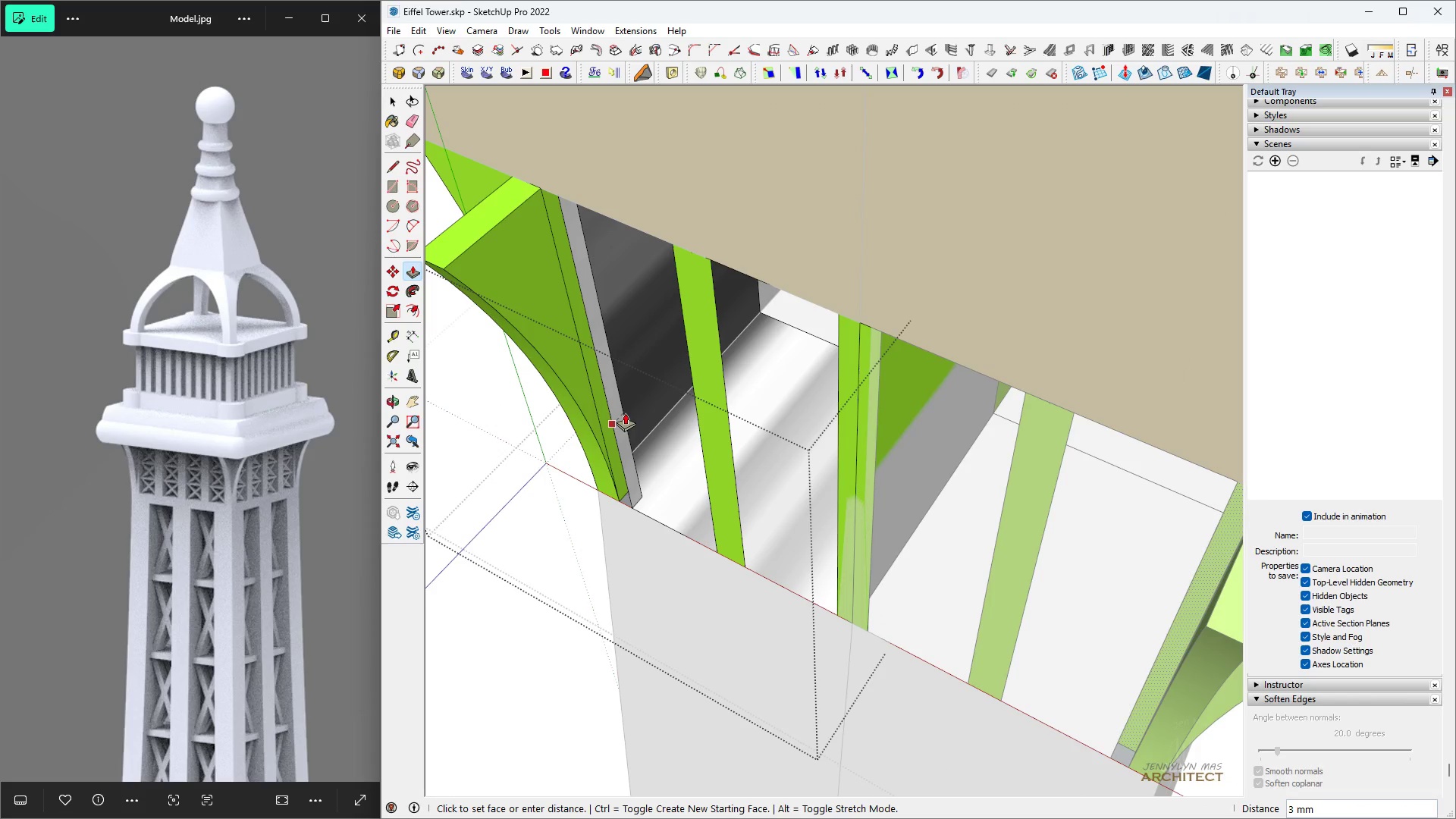 
key(6)
 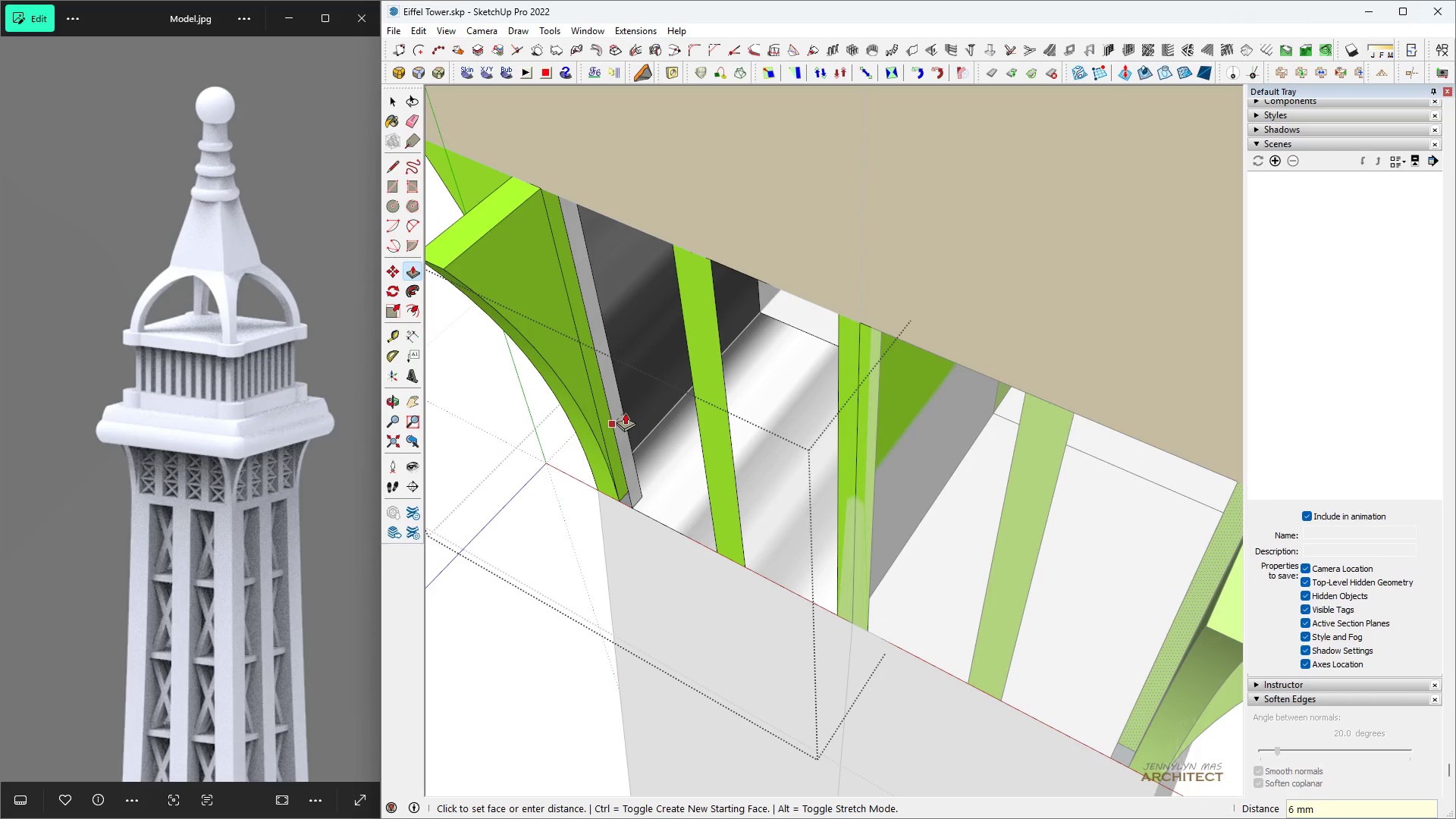 
key(Enter)
 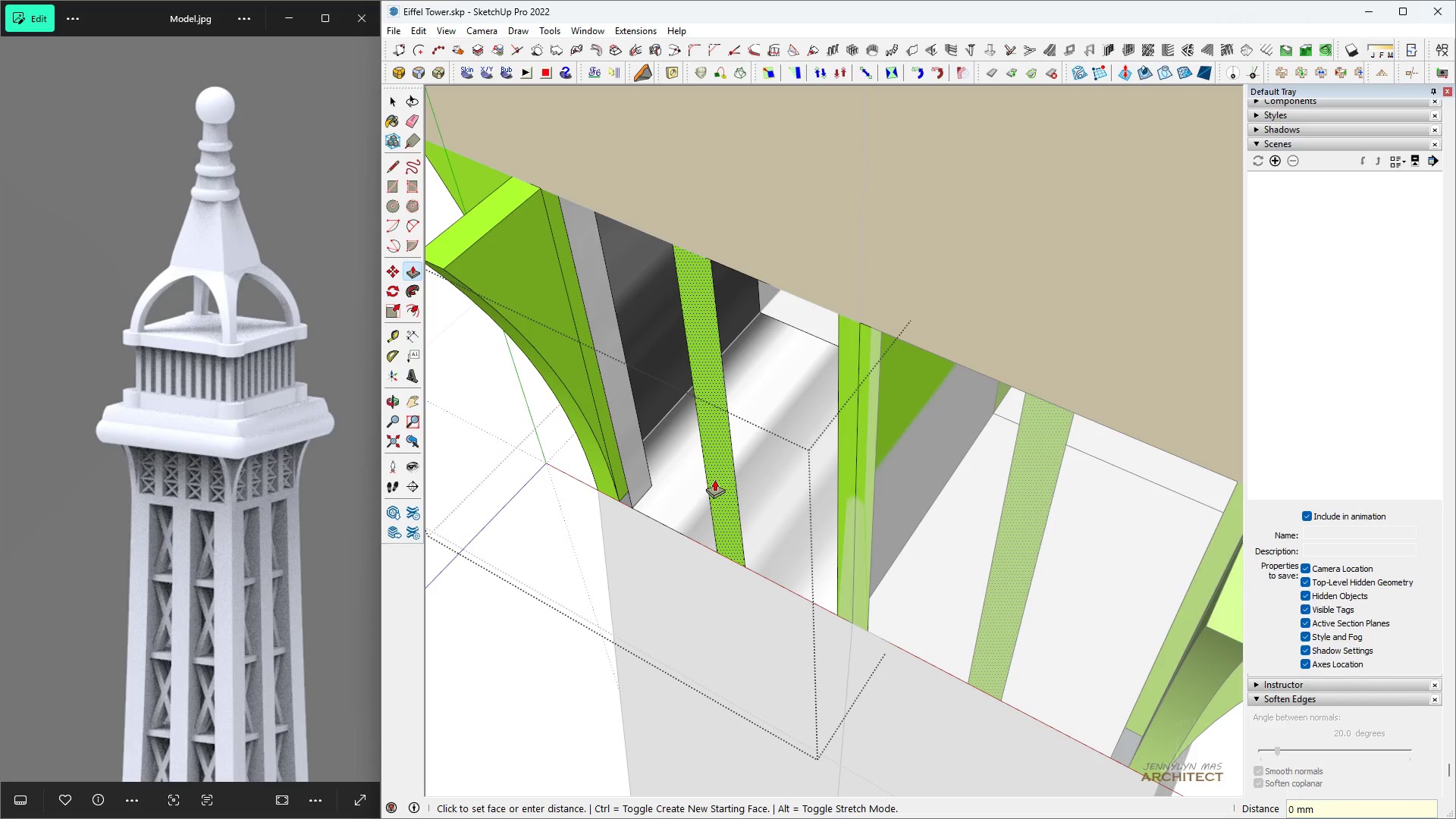 
double_click([714, 479])
 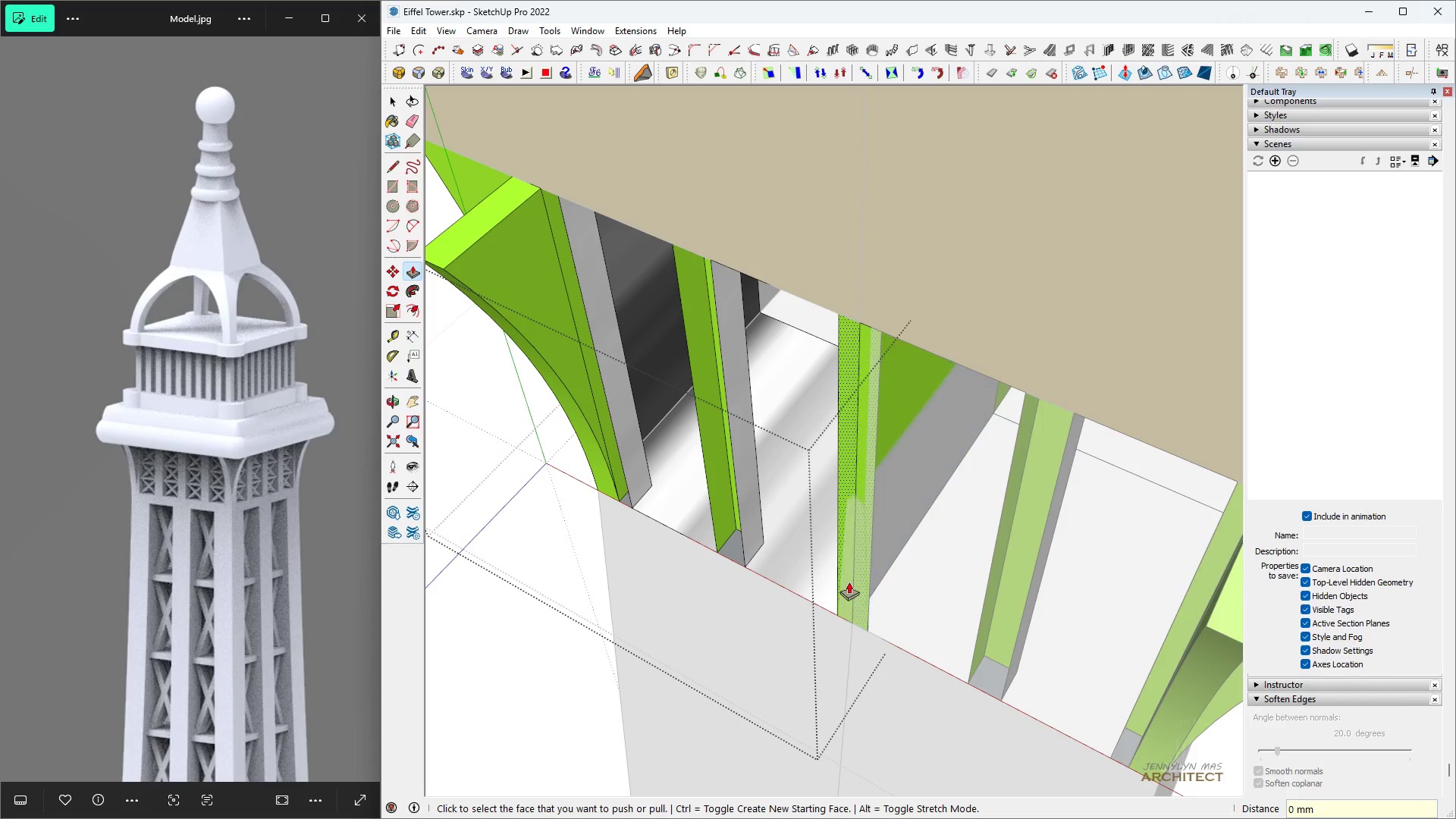 
scroll: coordinate [847, 584], scroll_direction: up, amount: 5.0
 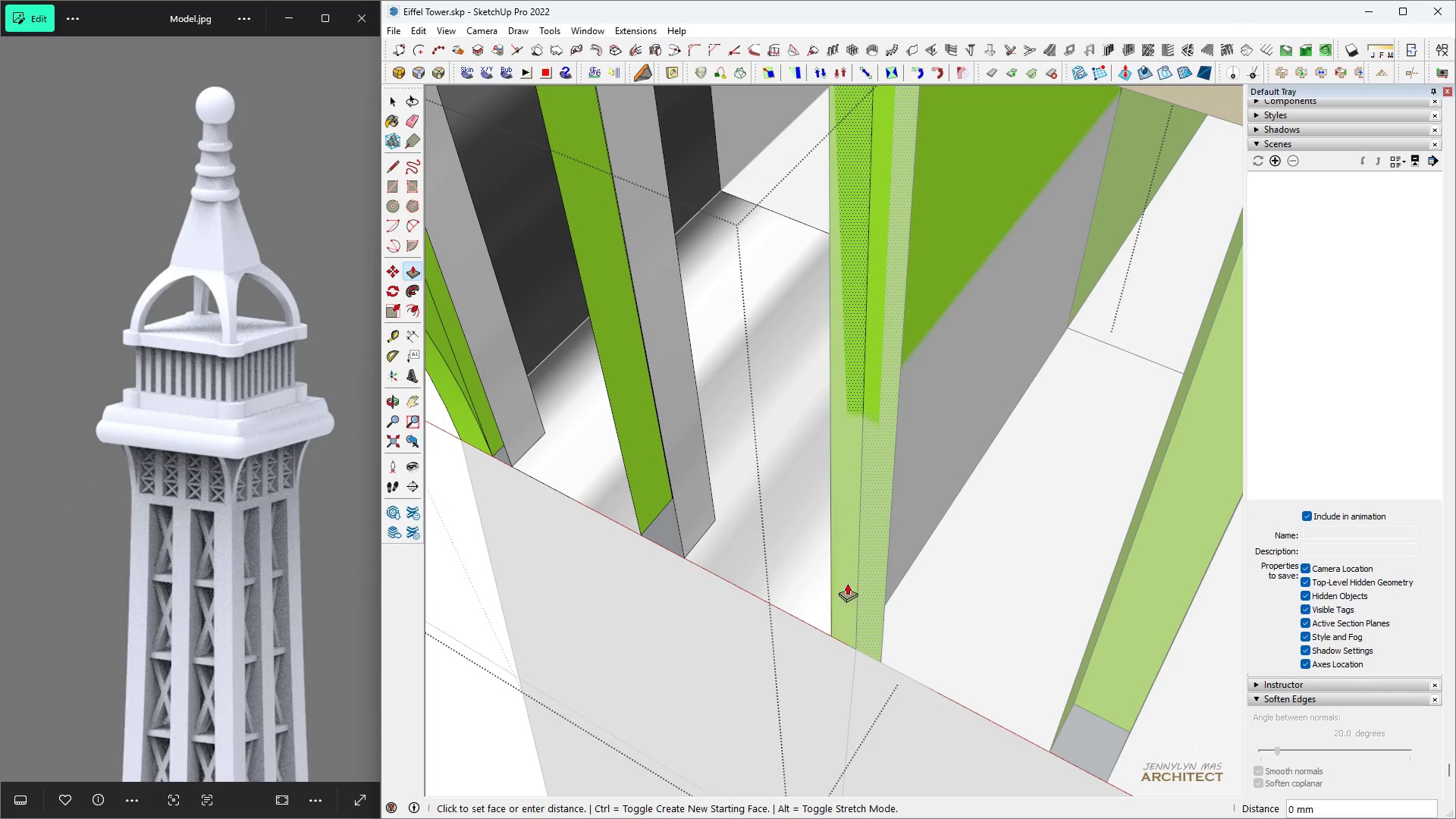 
double_click([847, 583])
 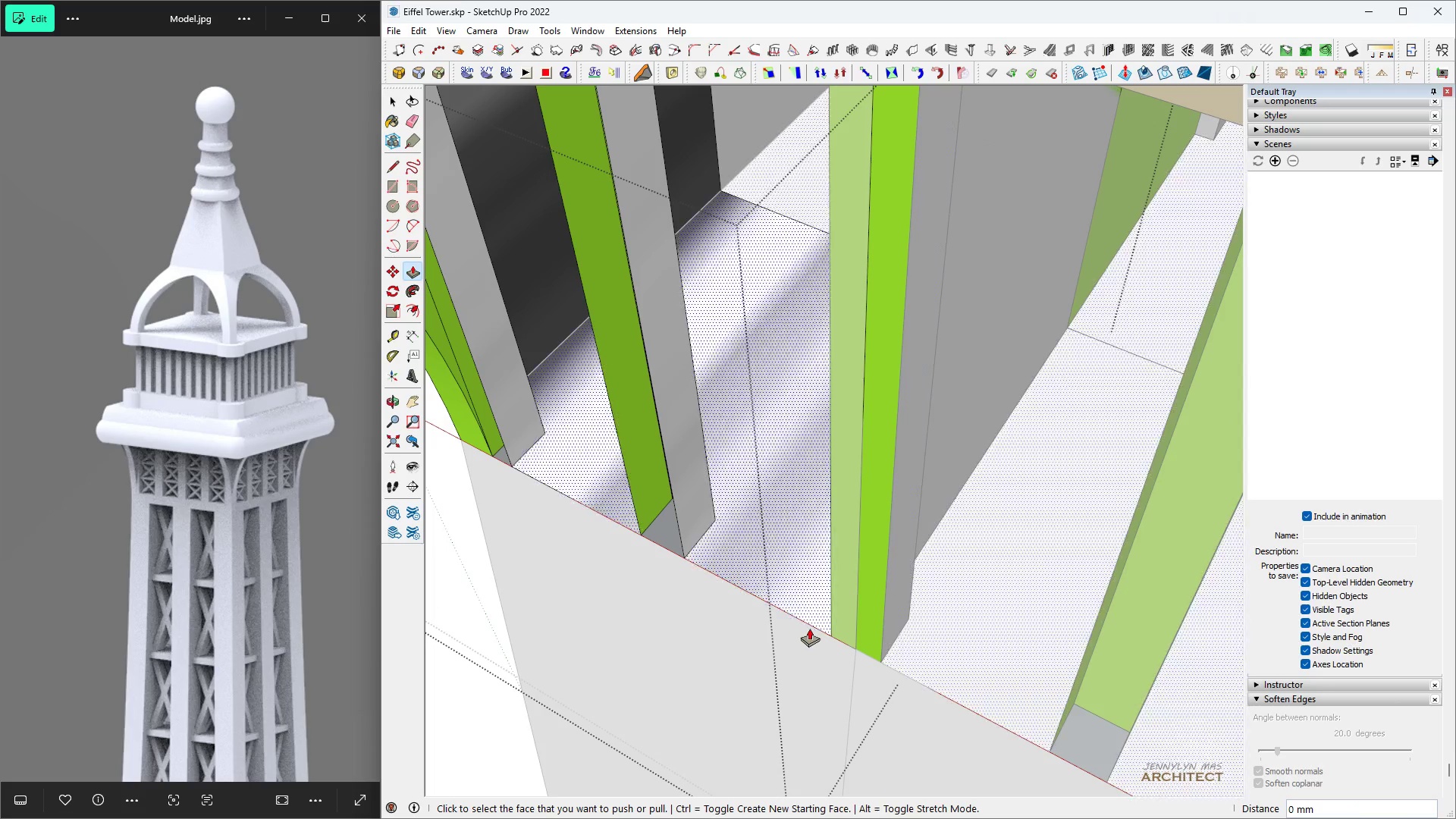 
scroll: coordinate [809, 628], scroll_direction: up, amount: 1.0
 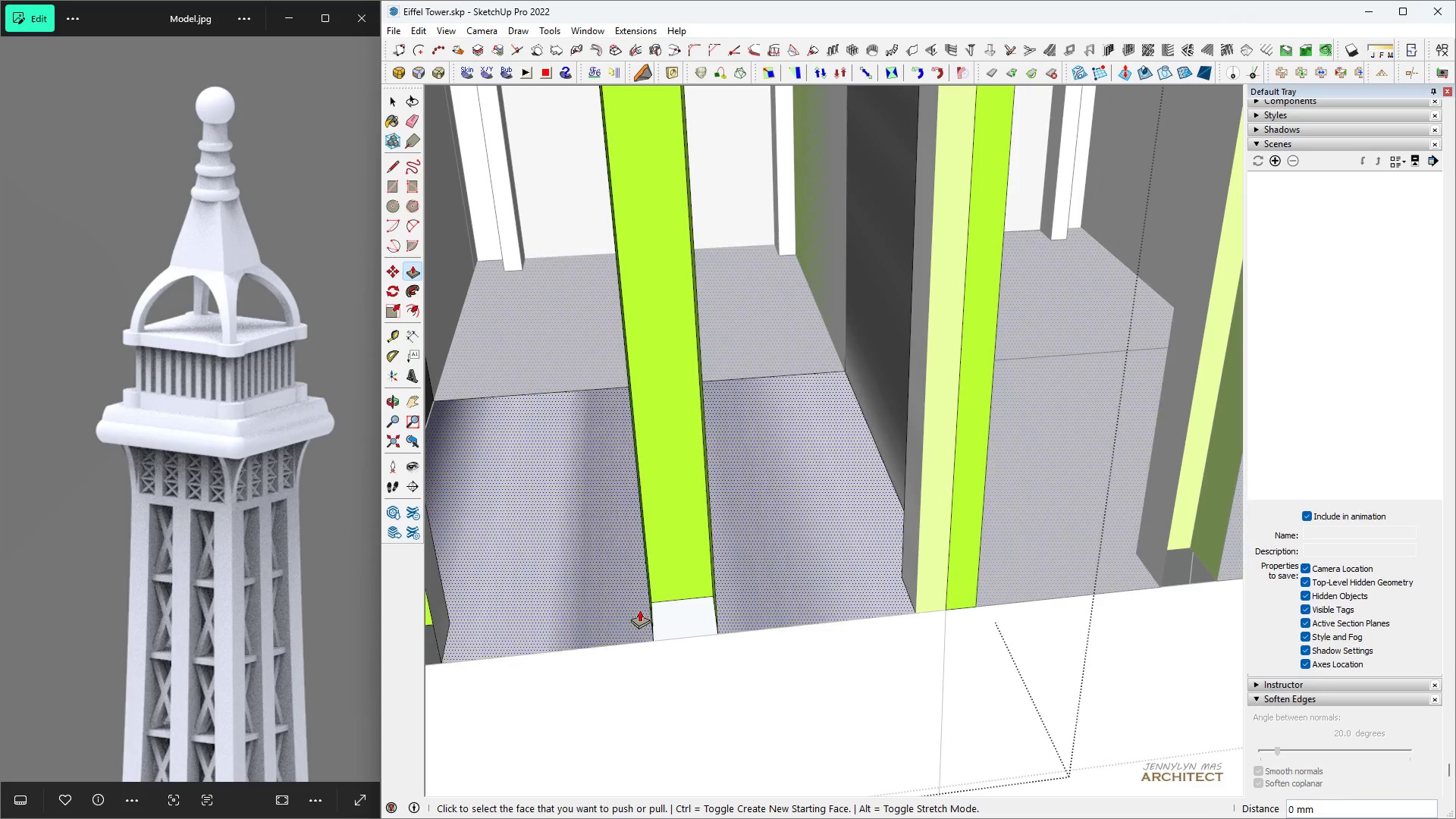 
key(Space)
 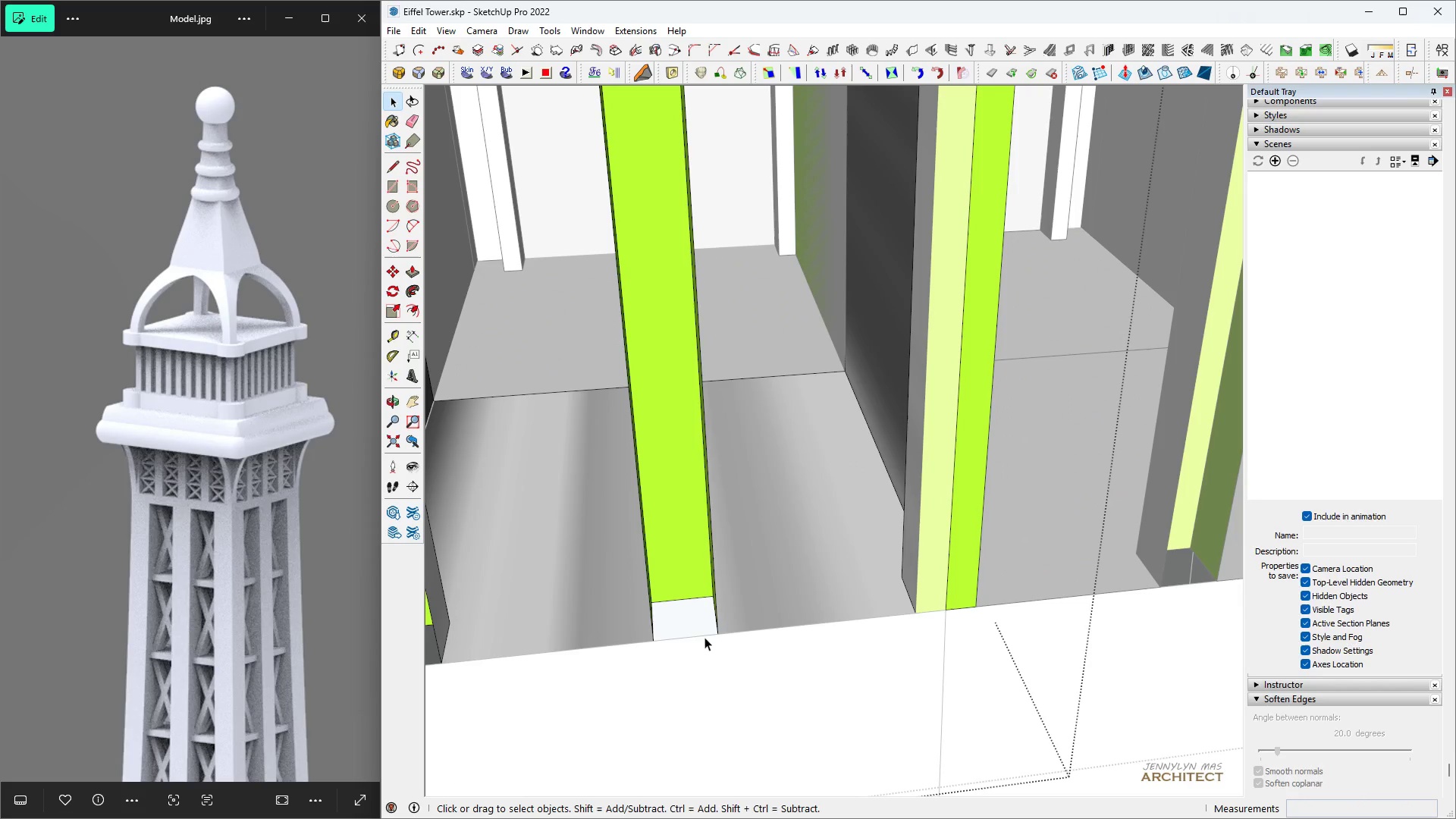 
key(L)
 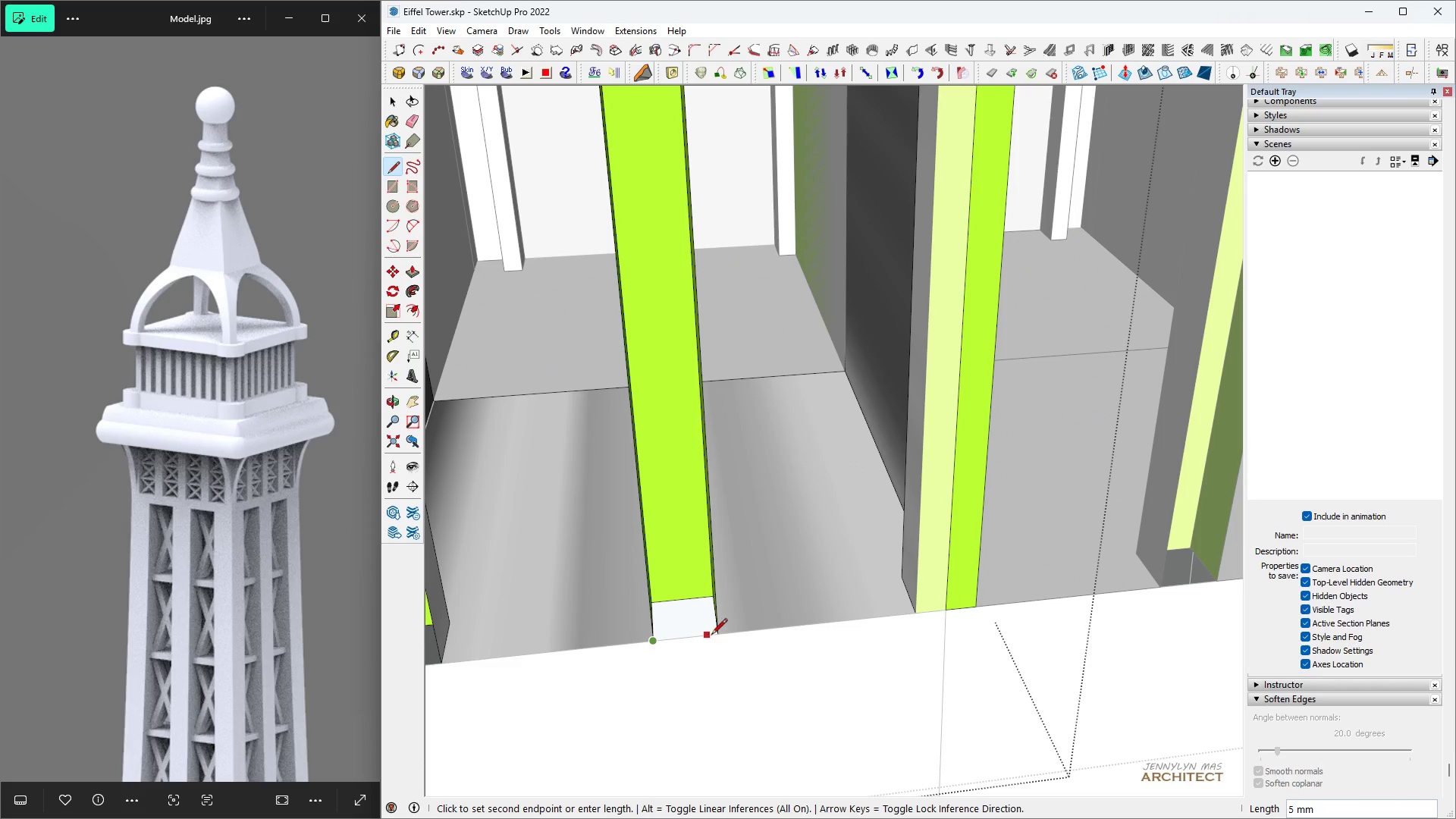 
left_click([719, 635])
 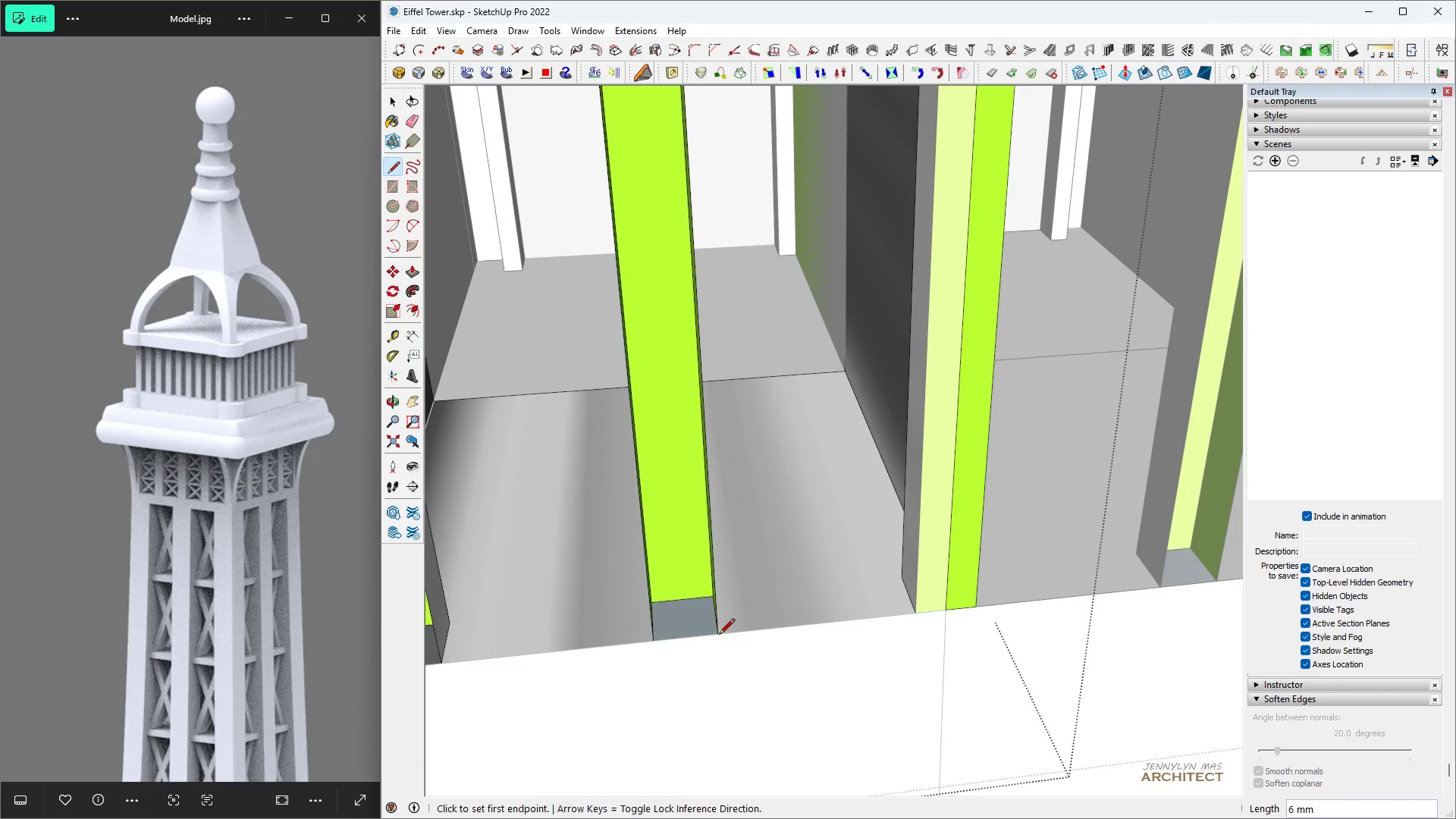 
key(Space)
 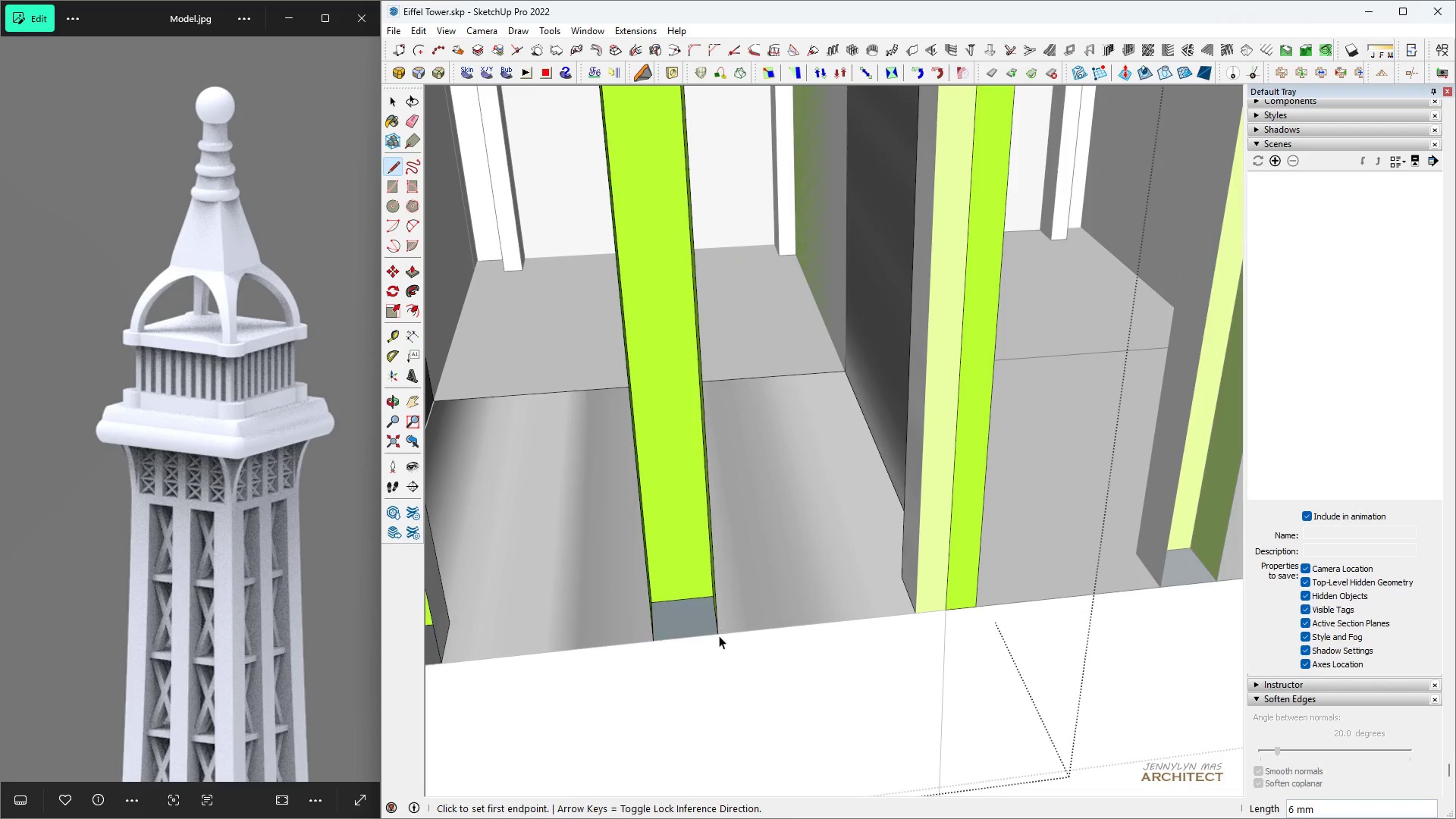 
scroll: coordinate [718, 635], scroll_direction: down, amount: 5.0
 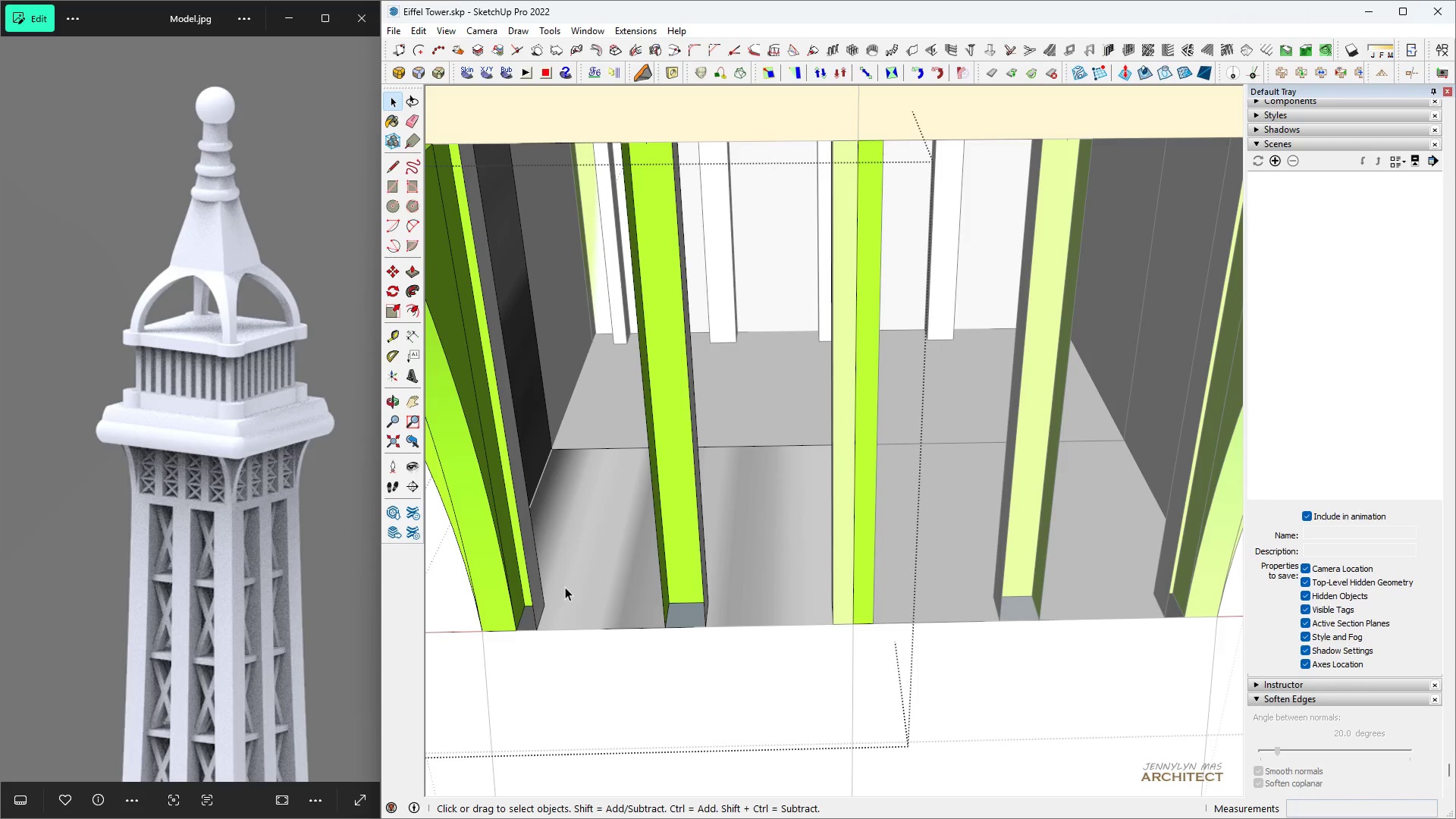 
key(Control+Z)
 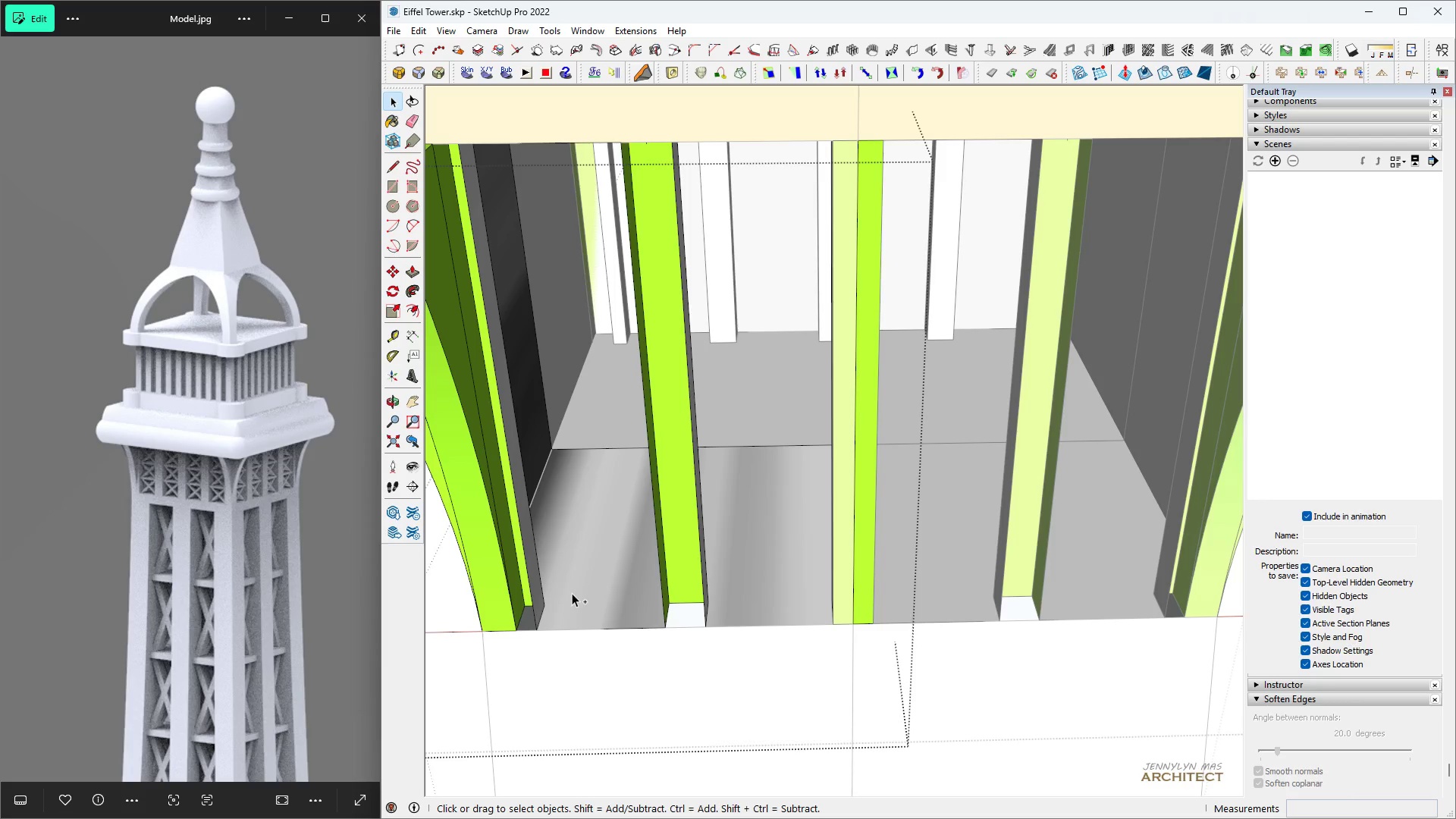 
key(Control+Z)
 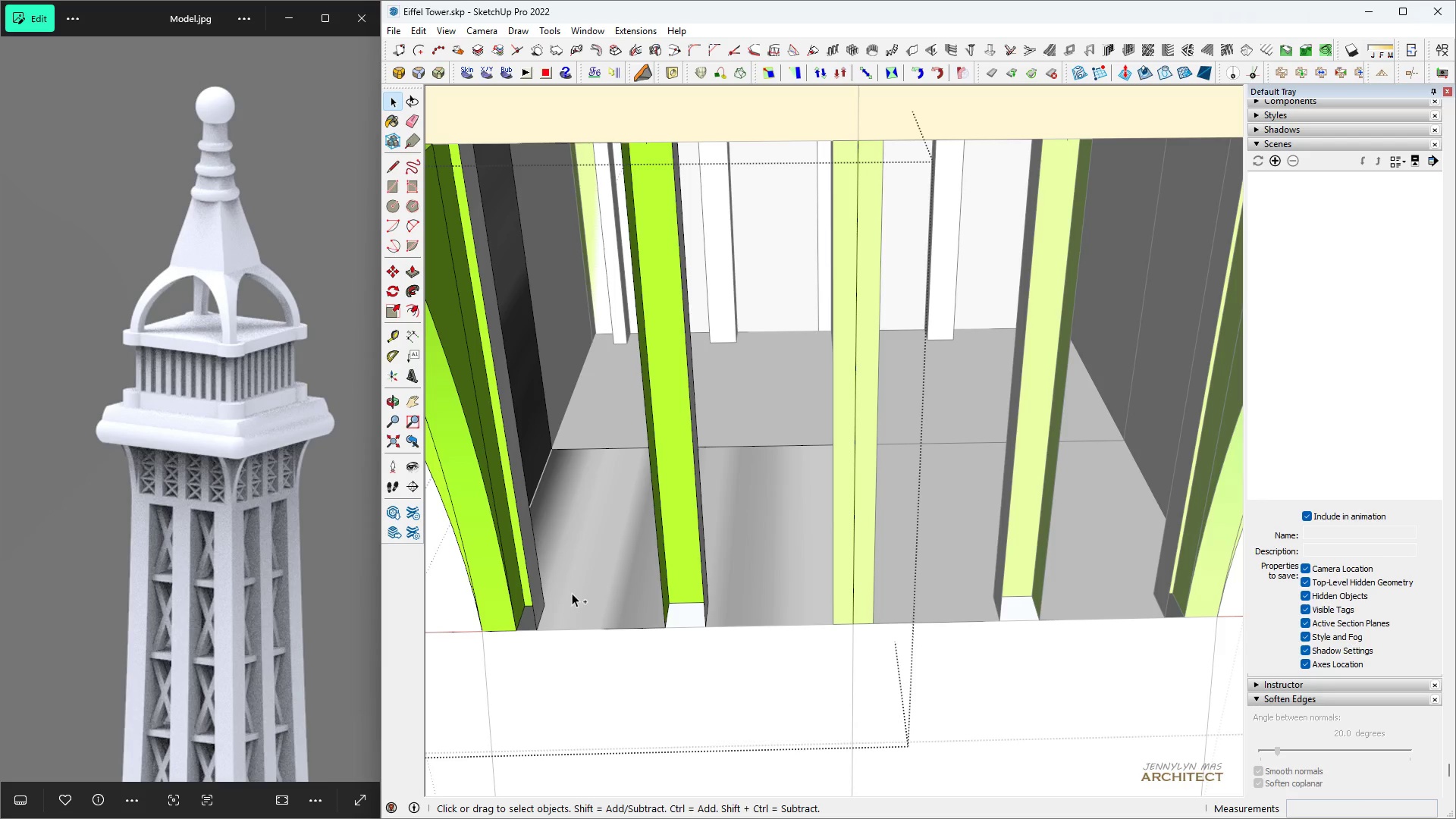 
key(Control+Z)
 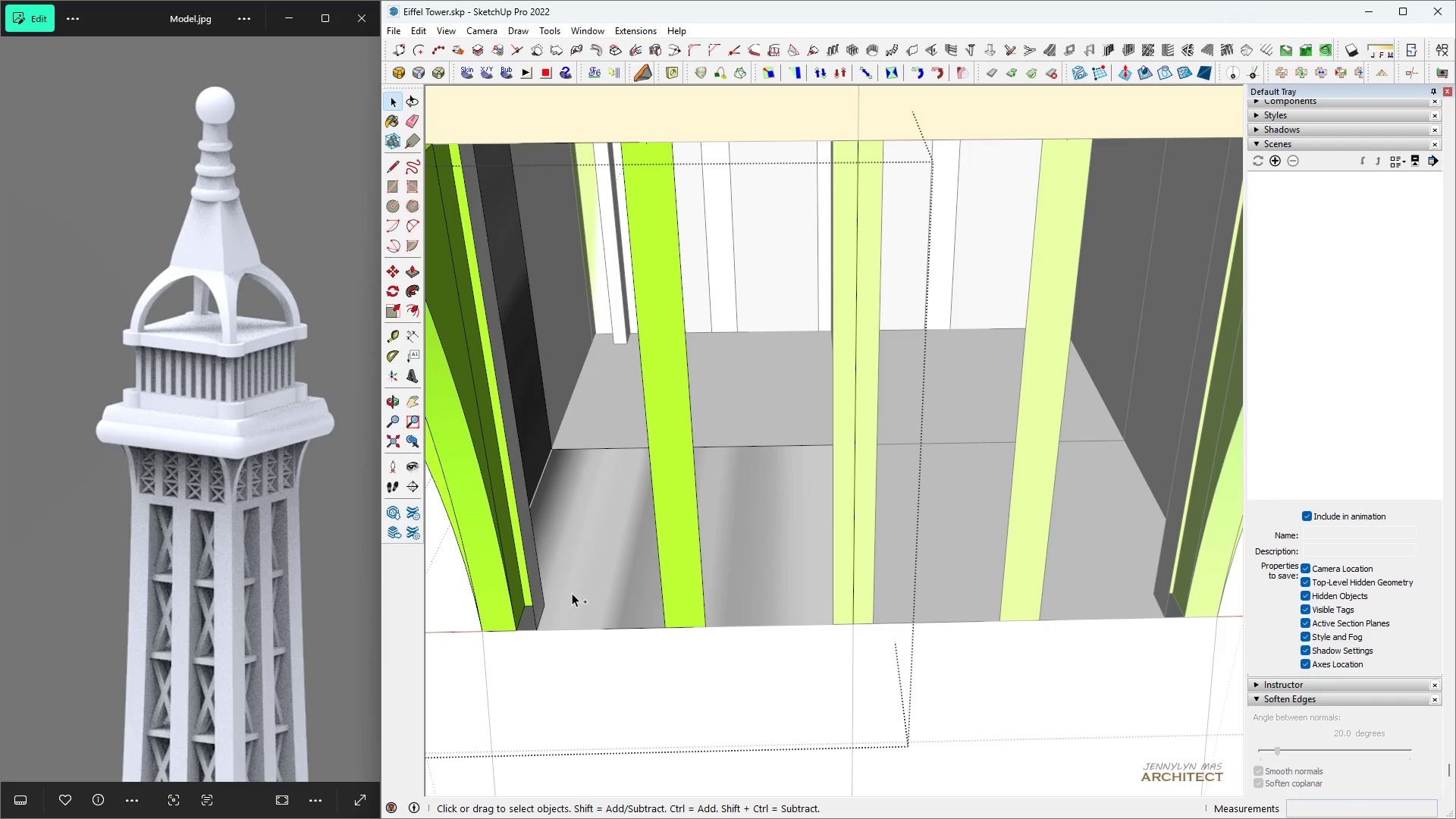 
key(Control+Z)
 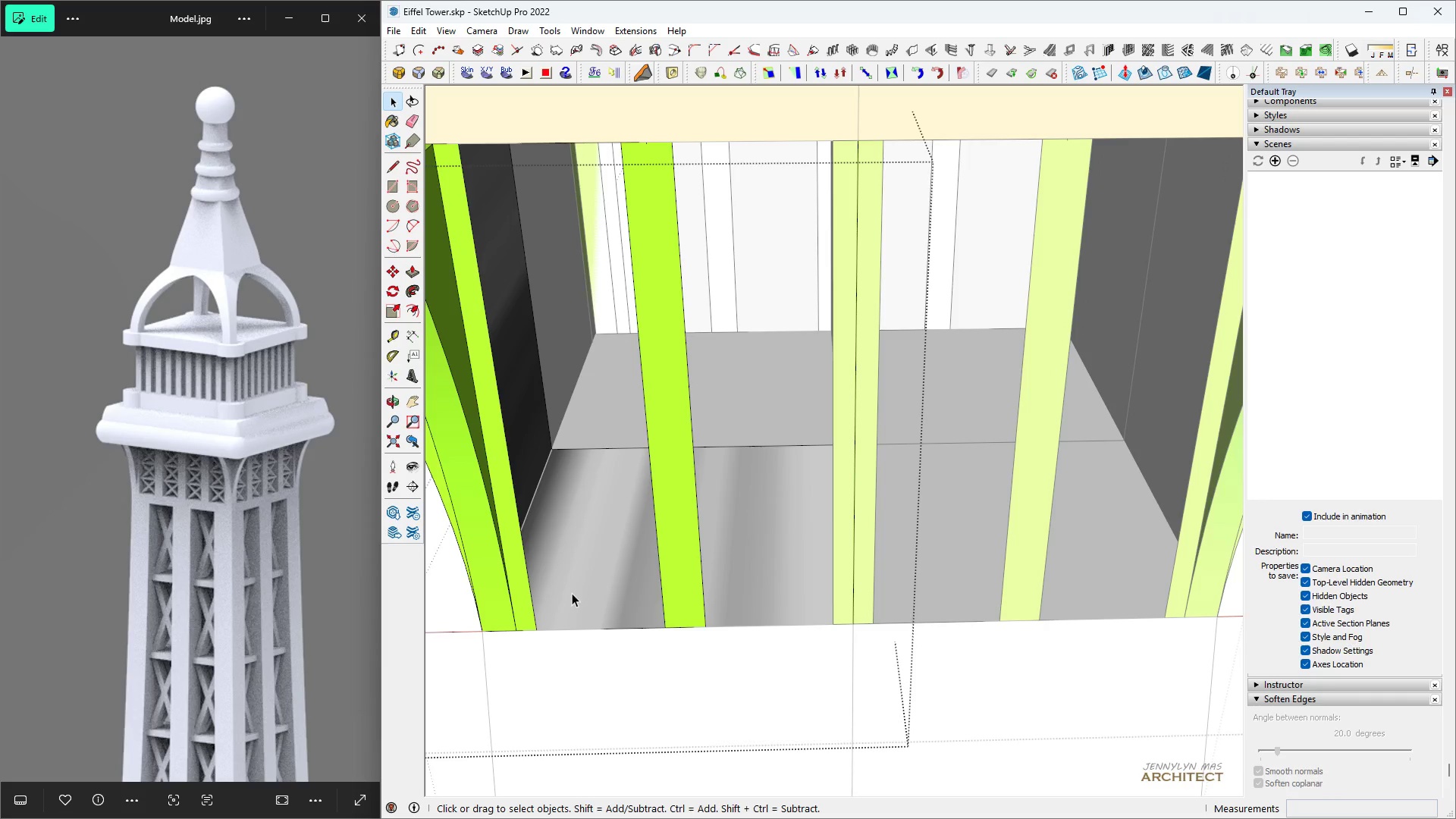 
key(Space)
 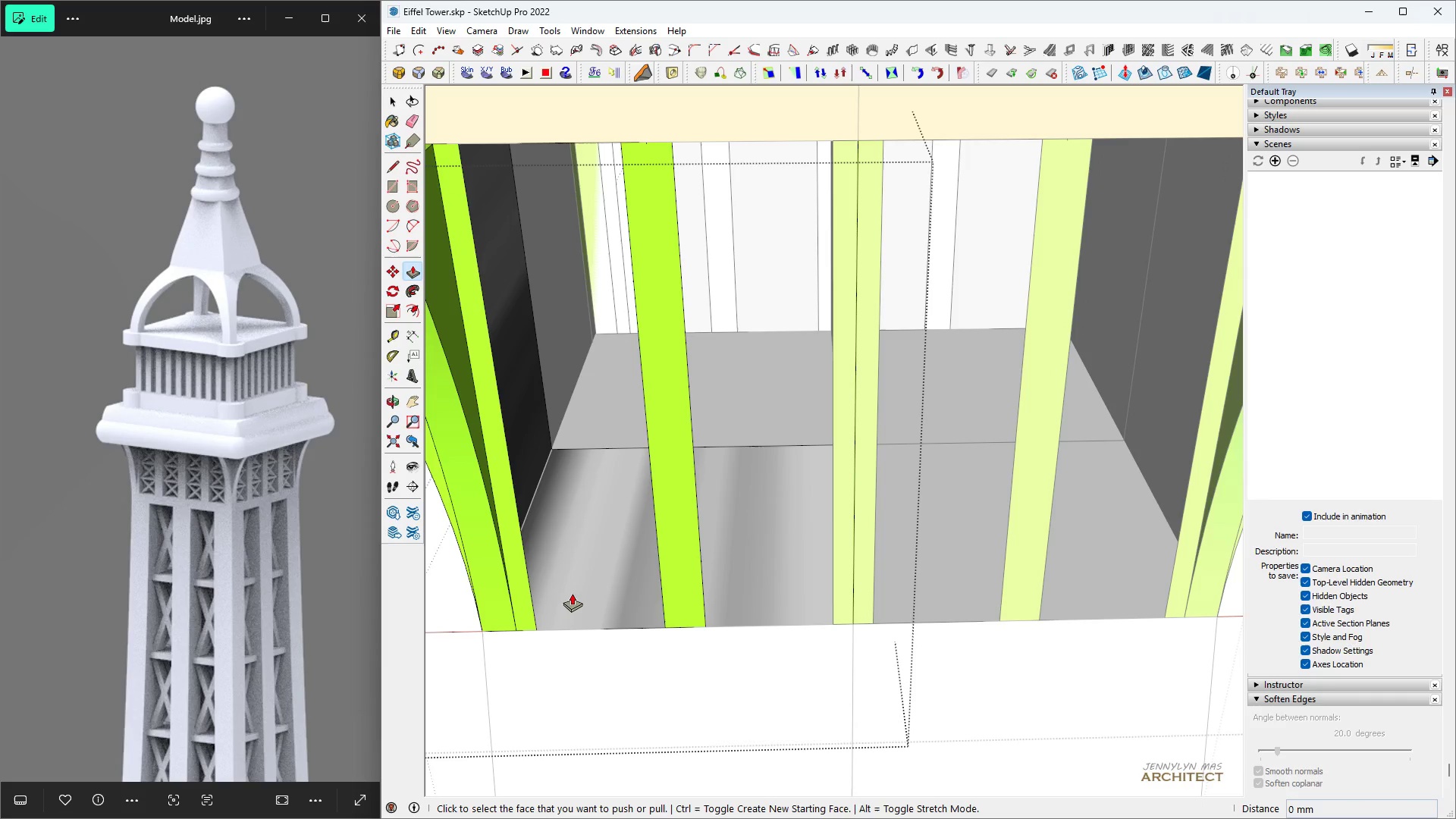 
key(P)
 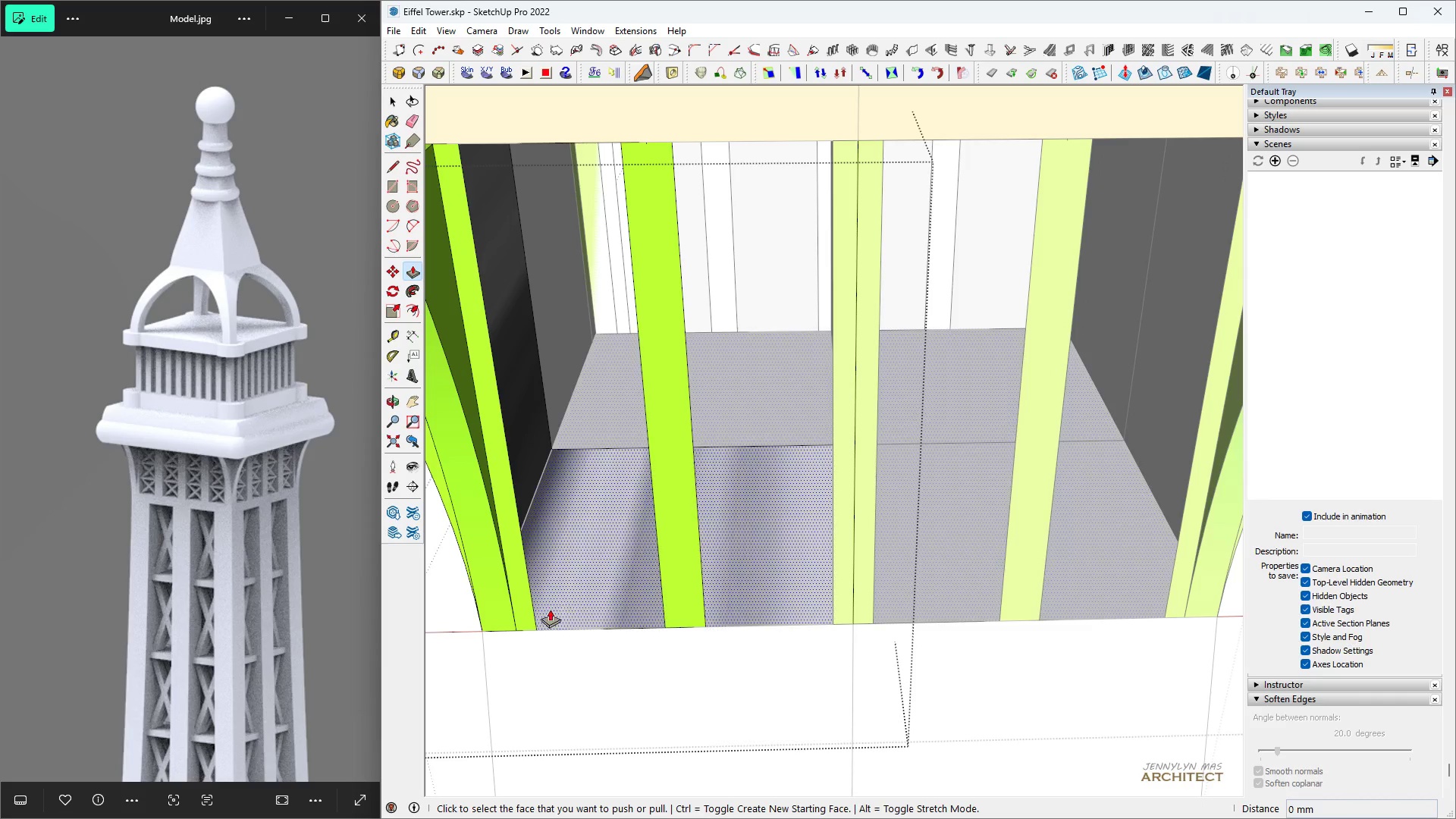 
key(Control+ControlLeft)
 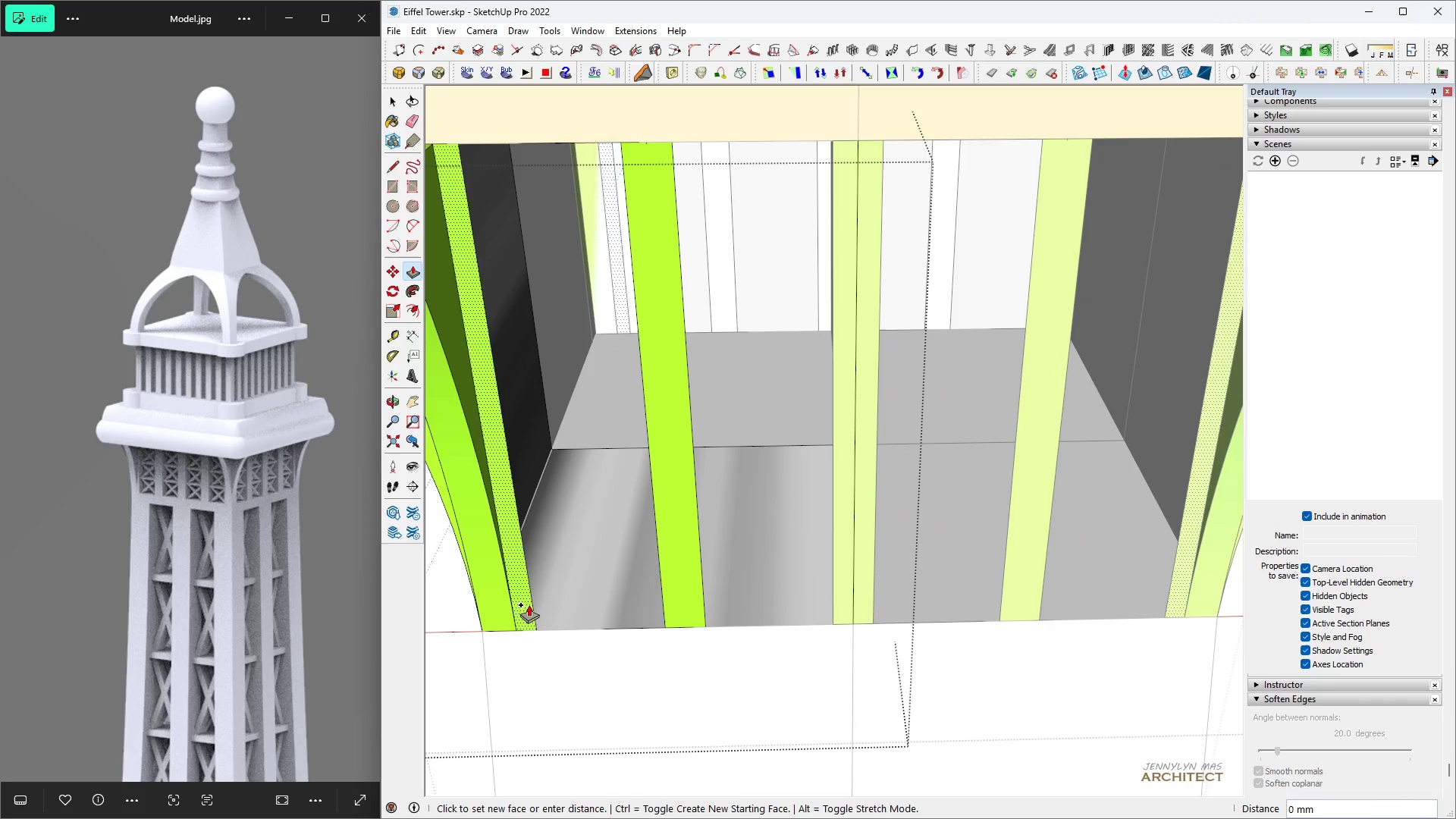 
double_click([529, 604])
 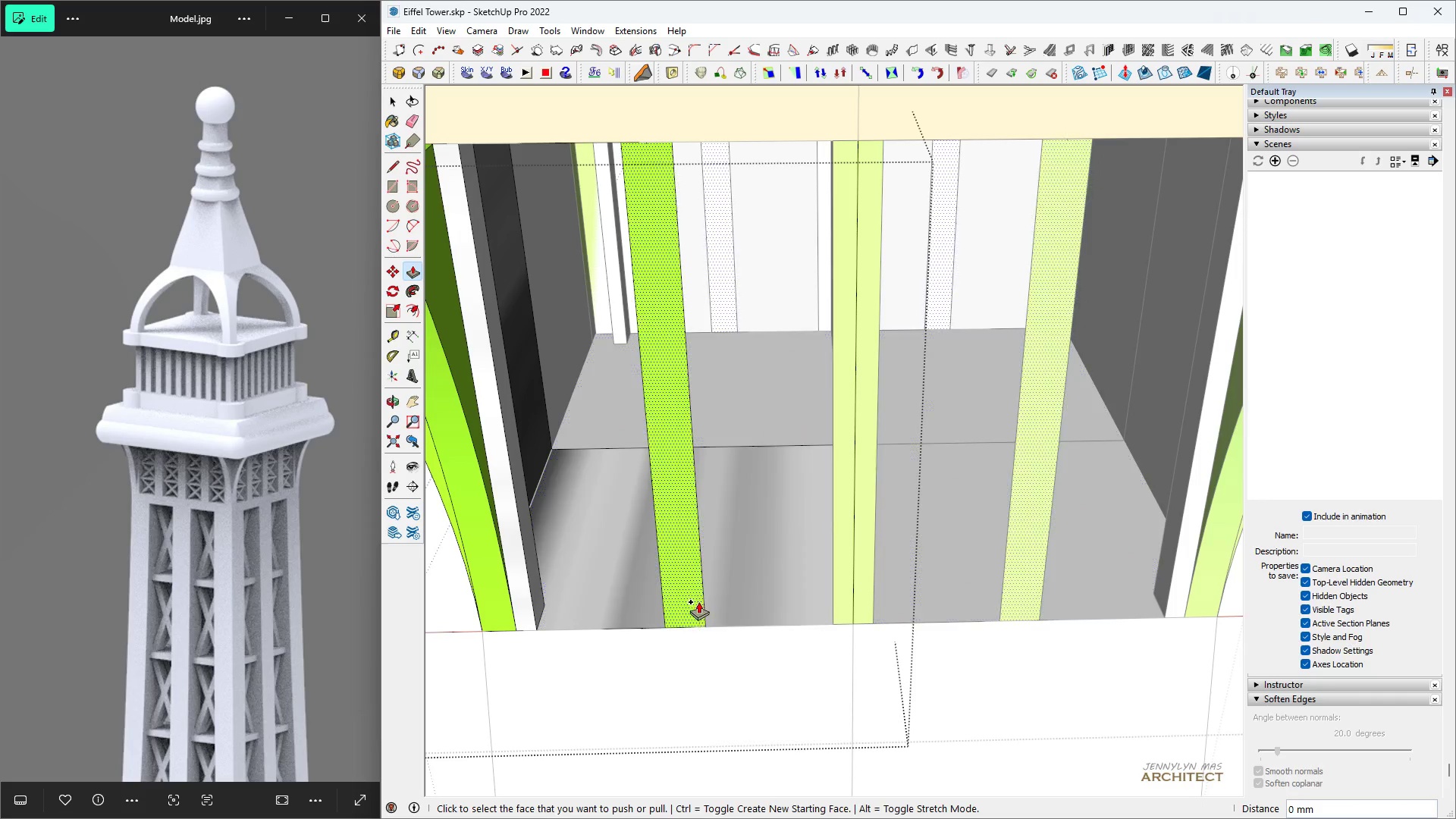 
double_click([695, 601])
 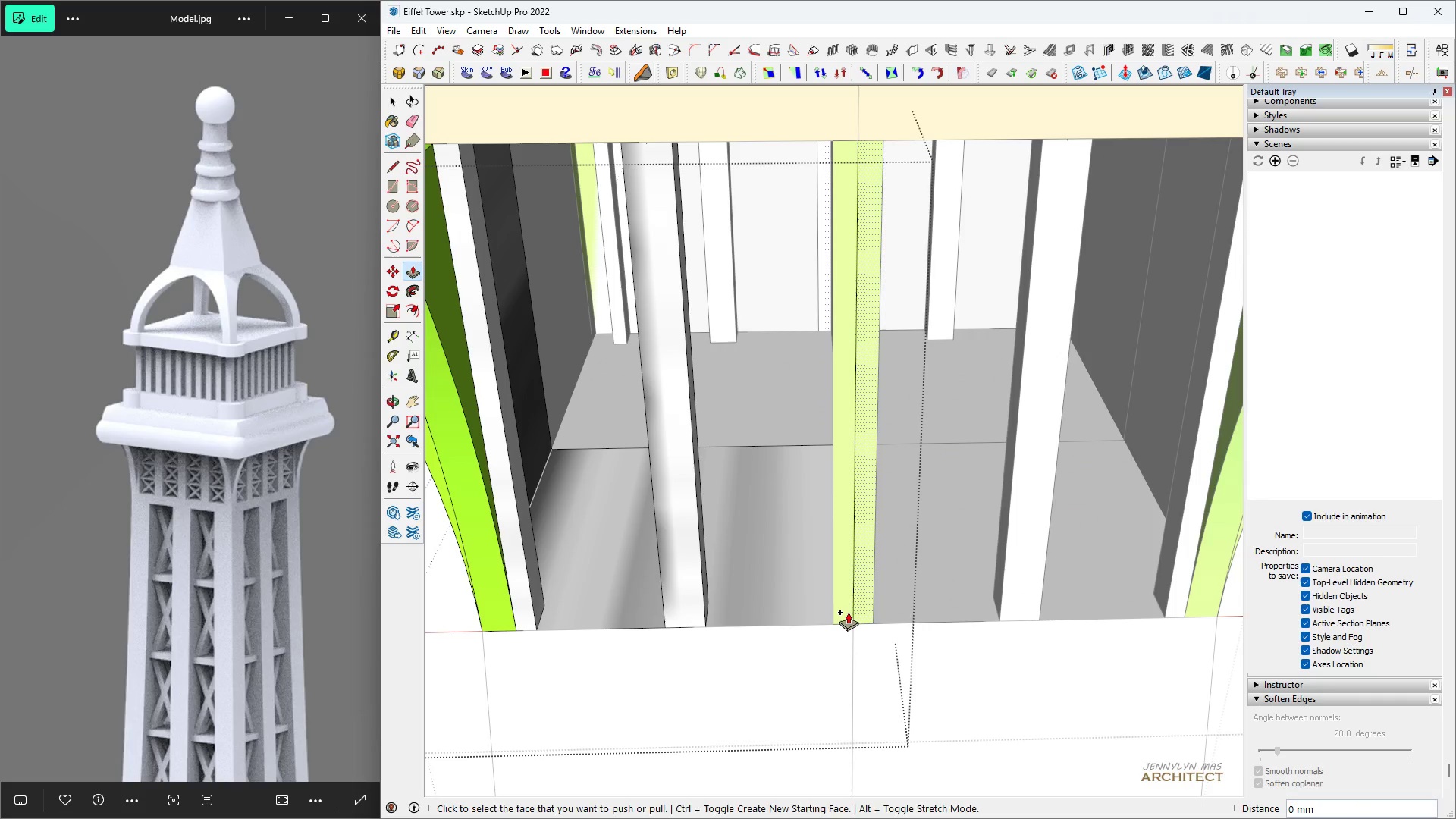 
double_click([848, 612])
 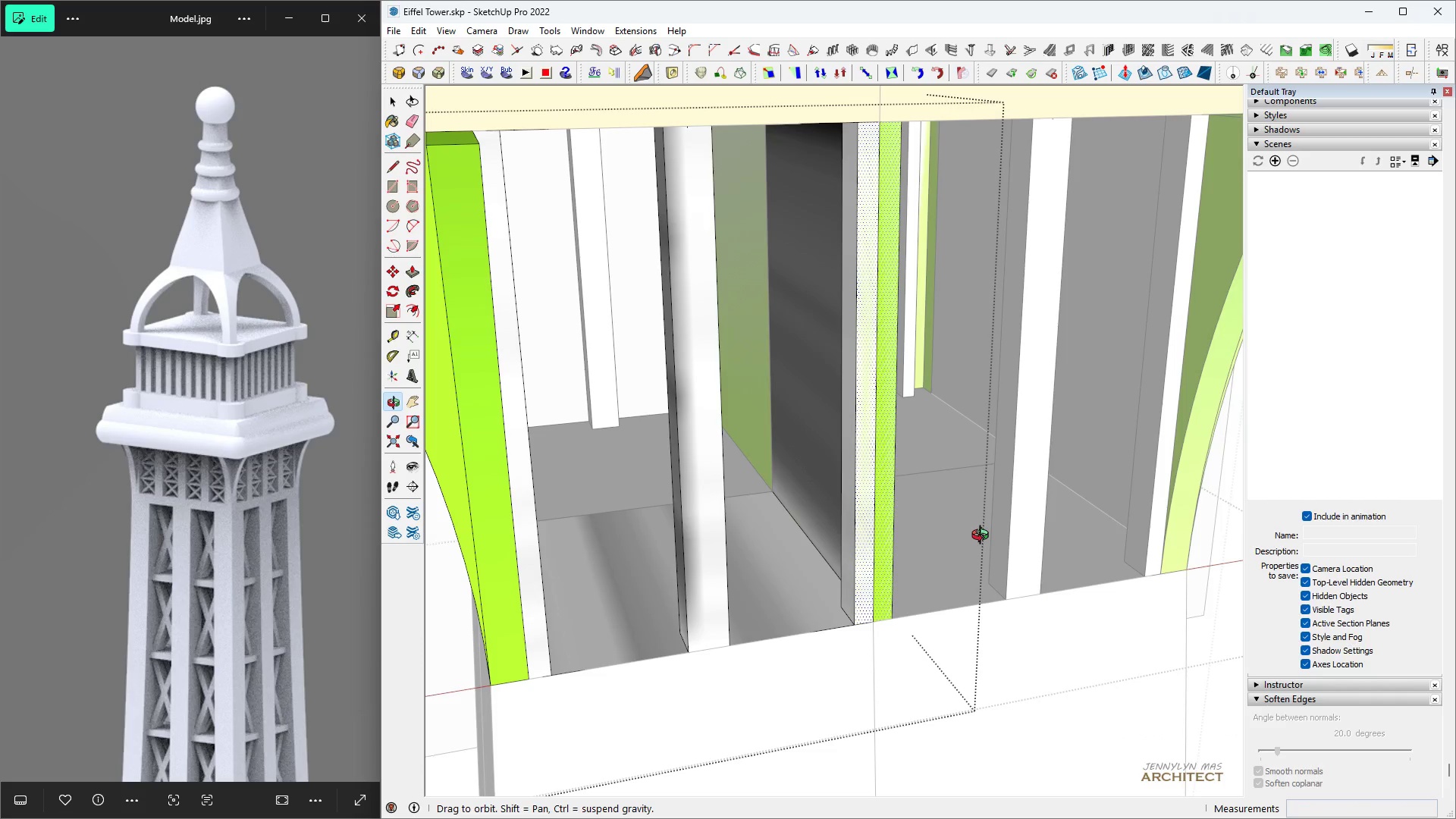 
scroll: coordinate [978, 542], scroll_direction: down, amount: 2.0
 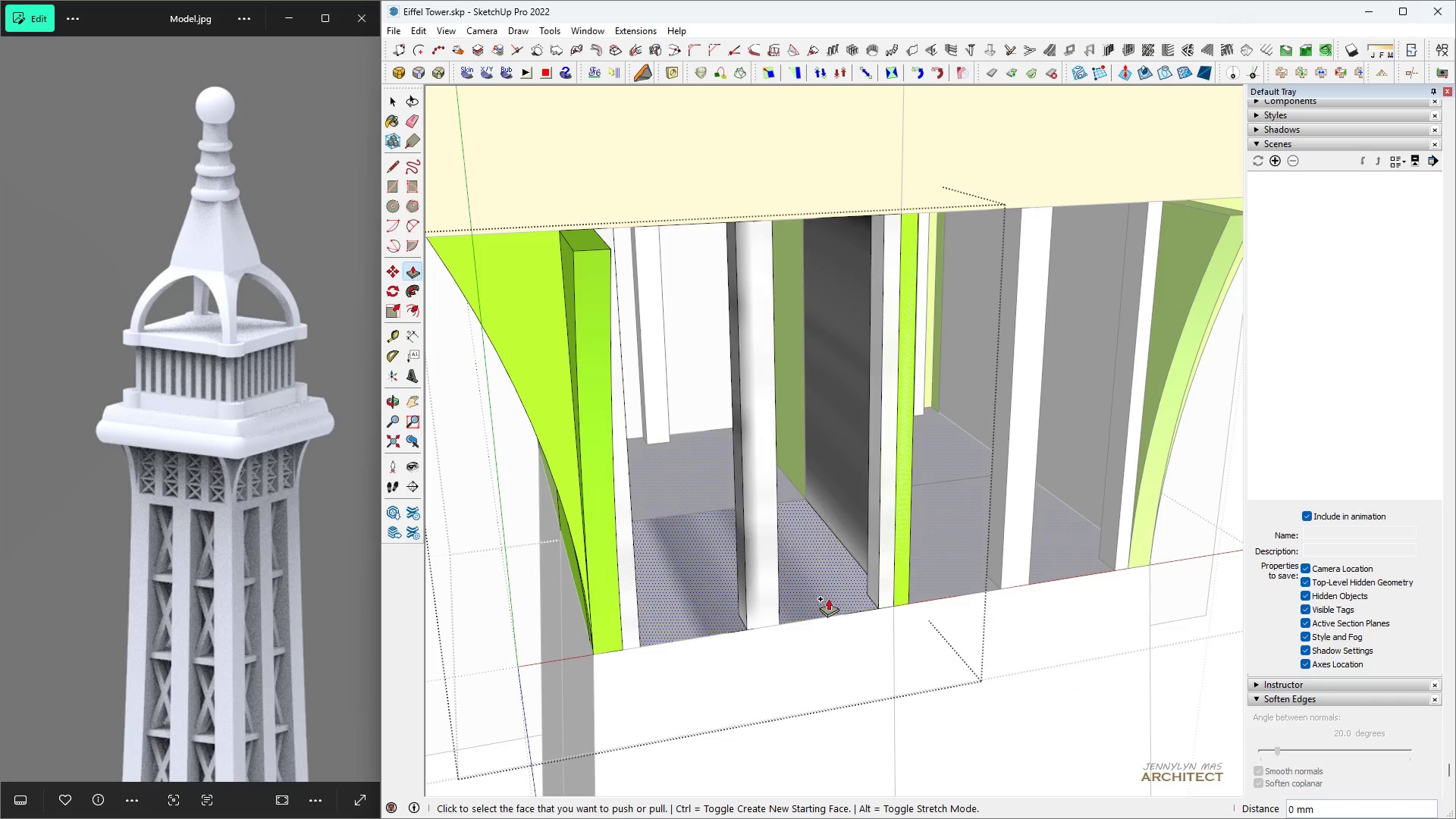 
key(Space)
 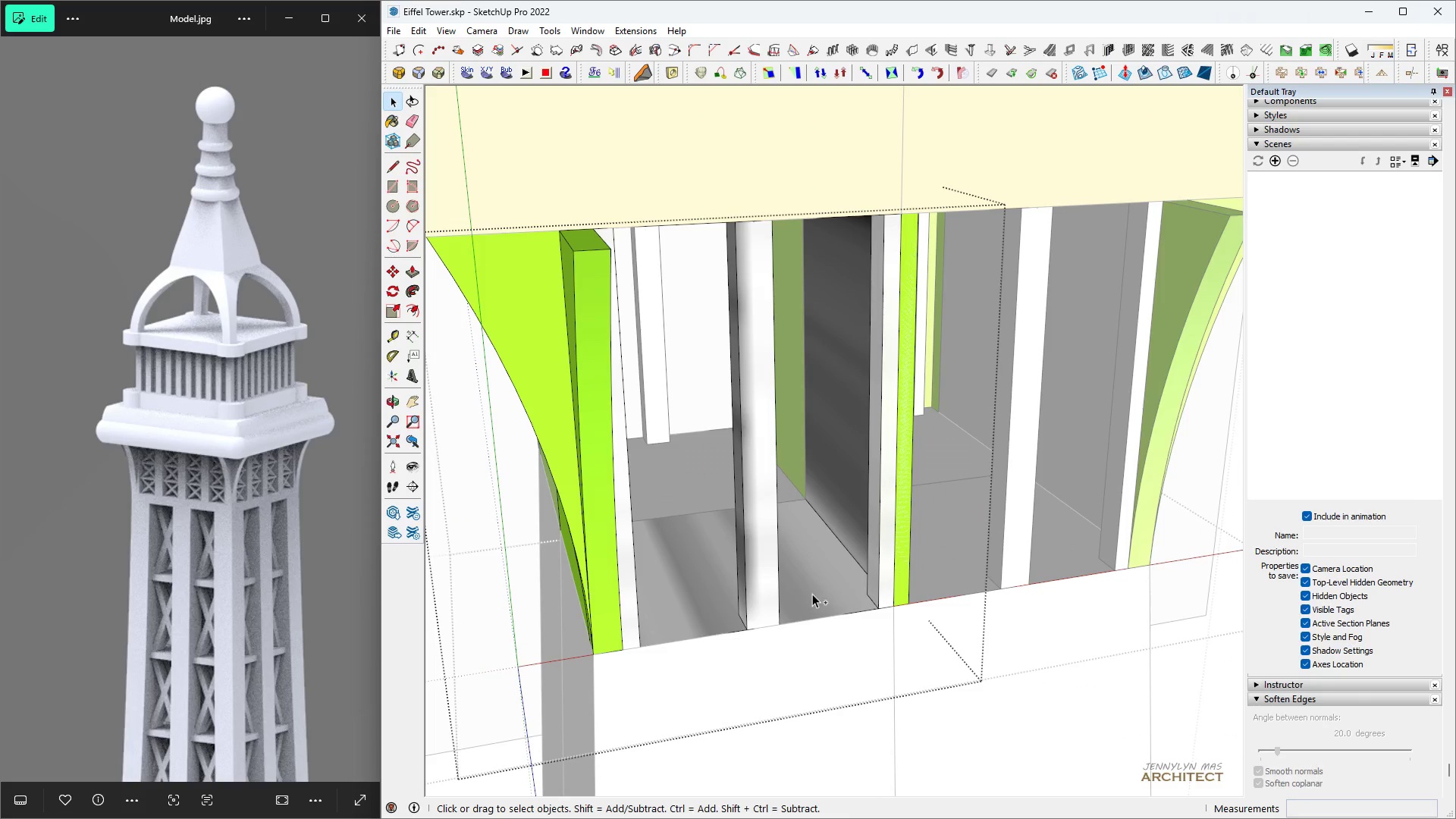 
key(Control+ControlLeft)
 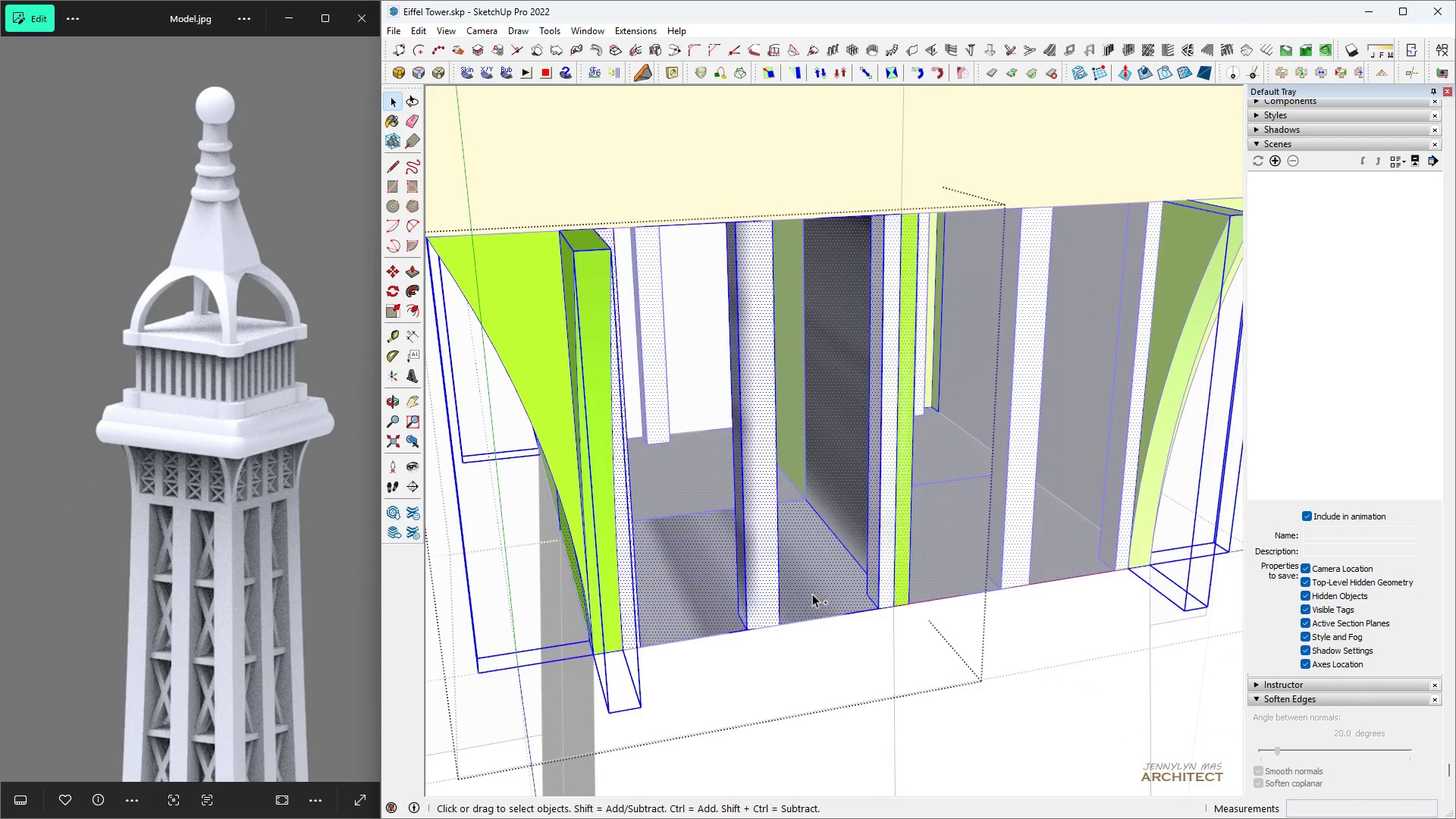 
key(Control+A)
 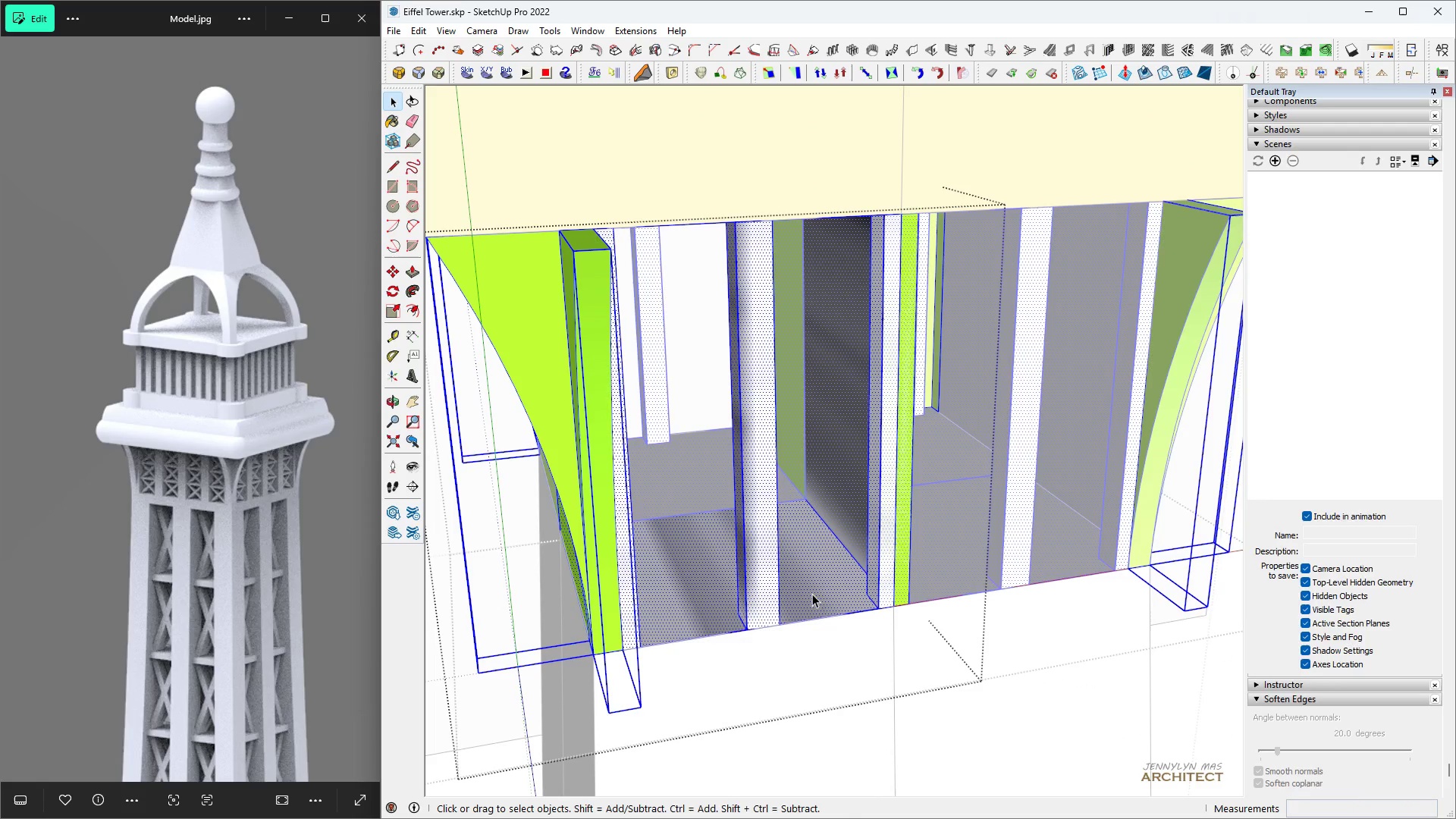 
key(Space)
 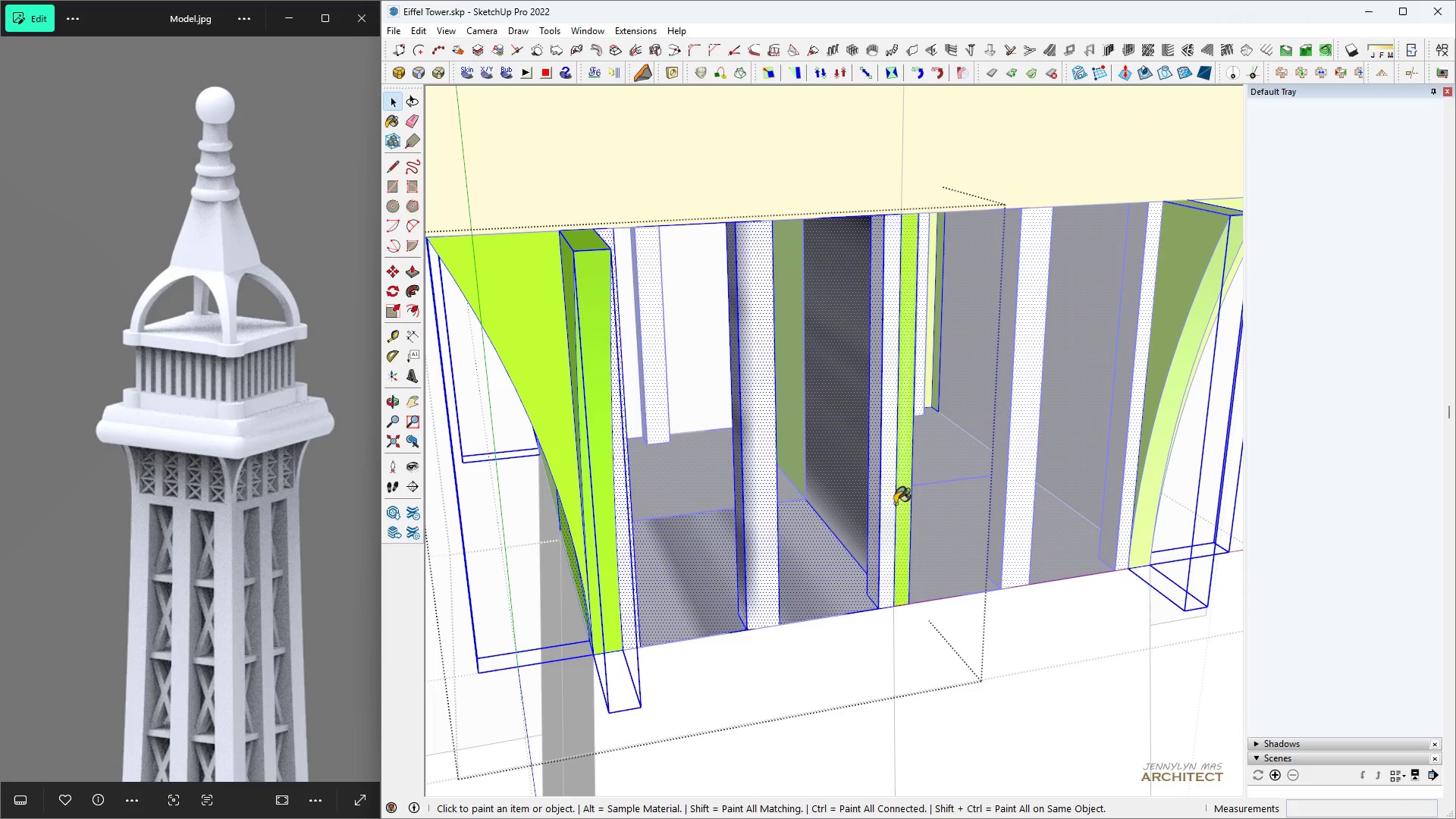 
key(B)
 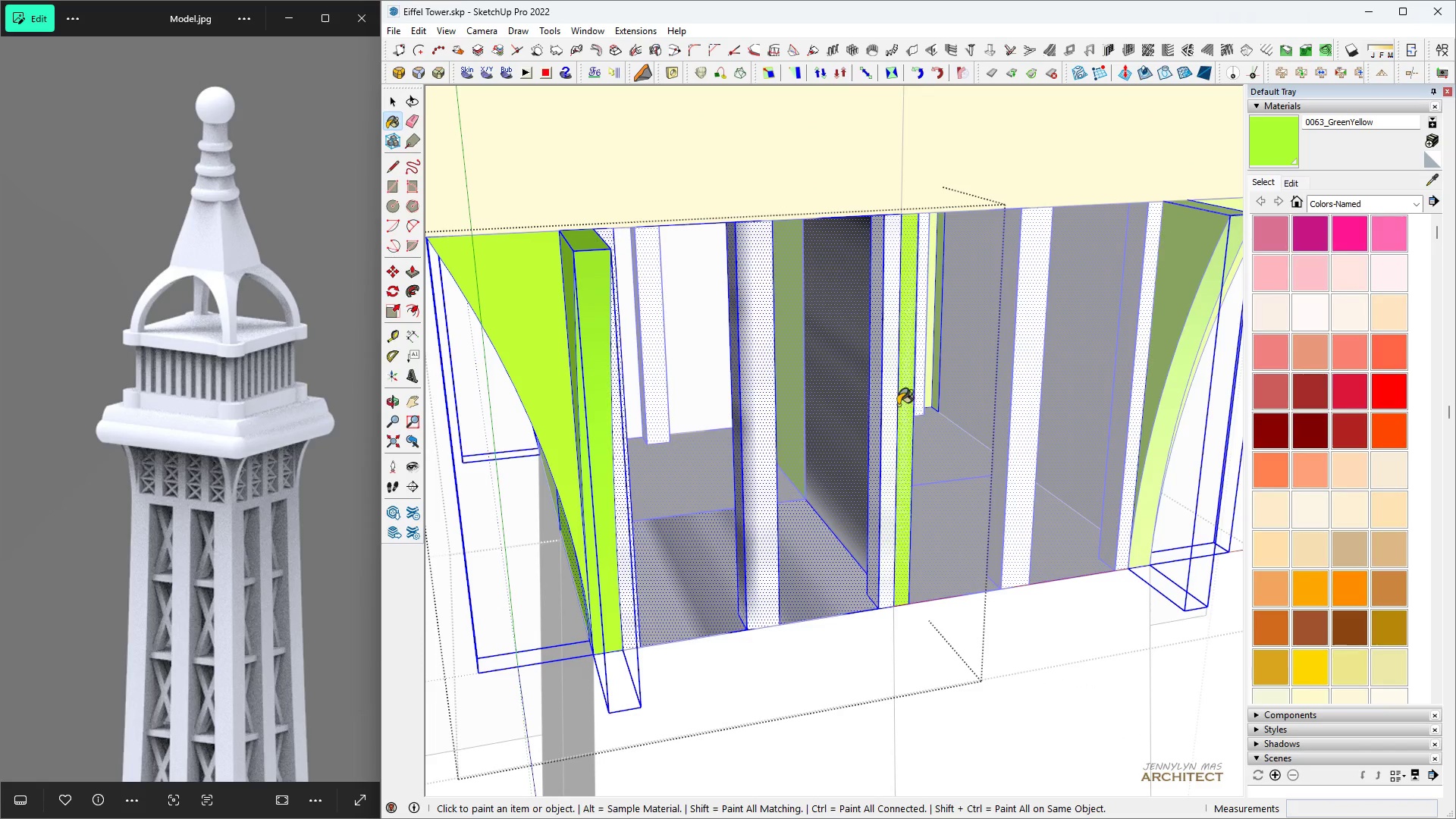 
double_click([896, 400])
 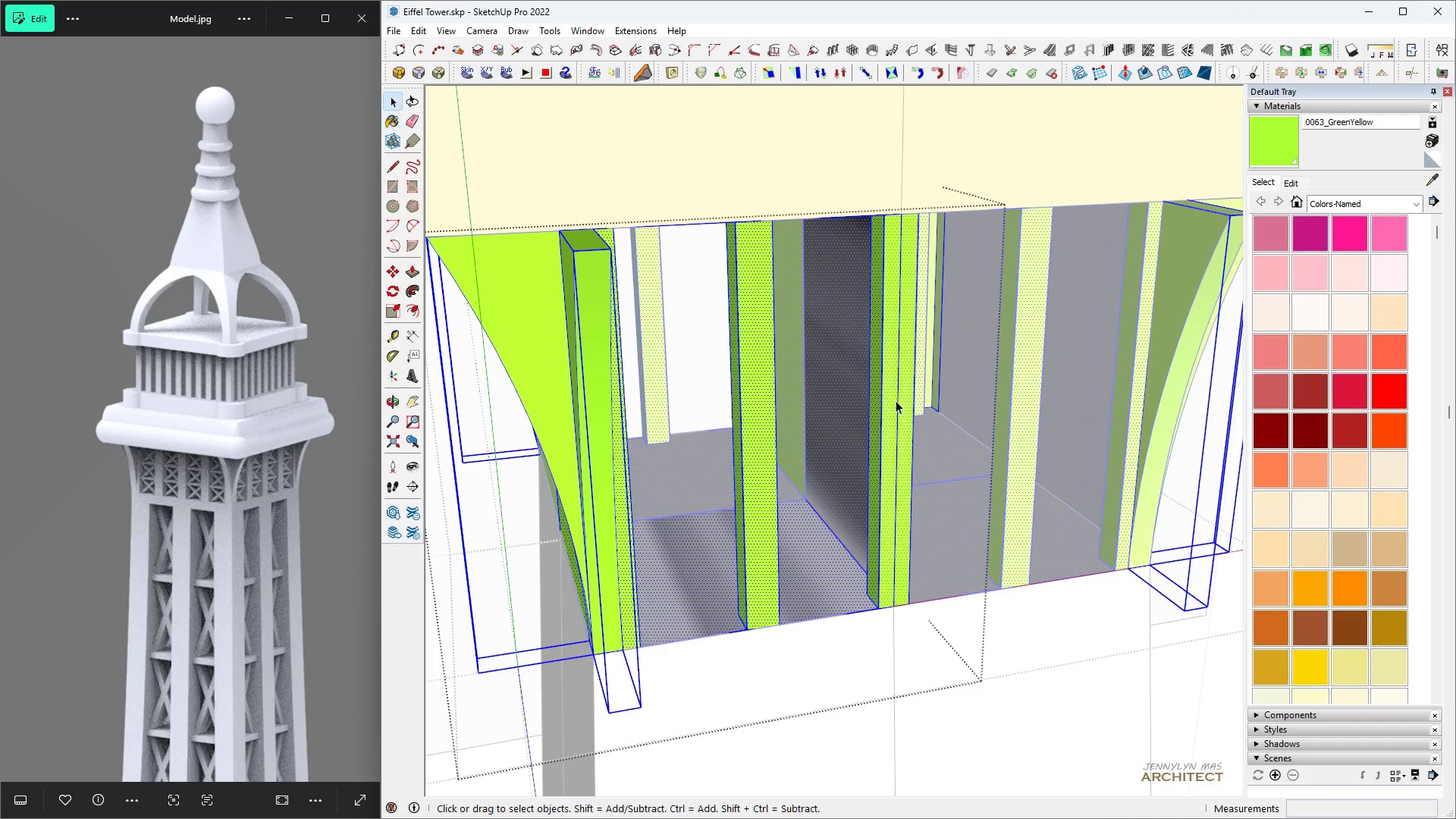 
key(Space)
 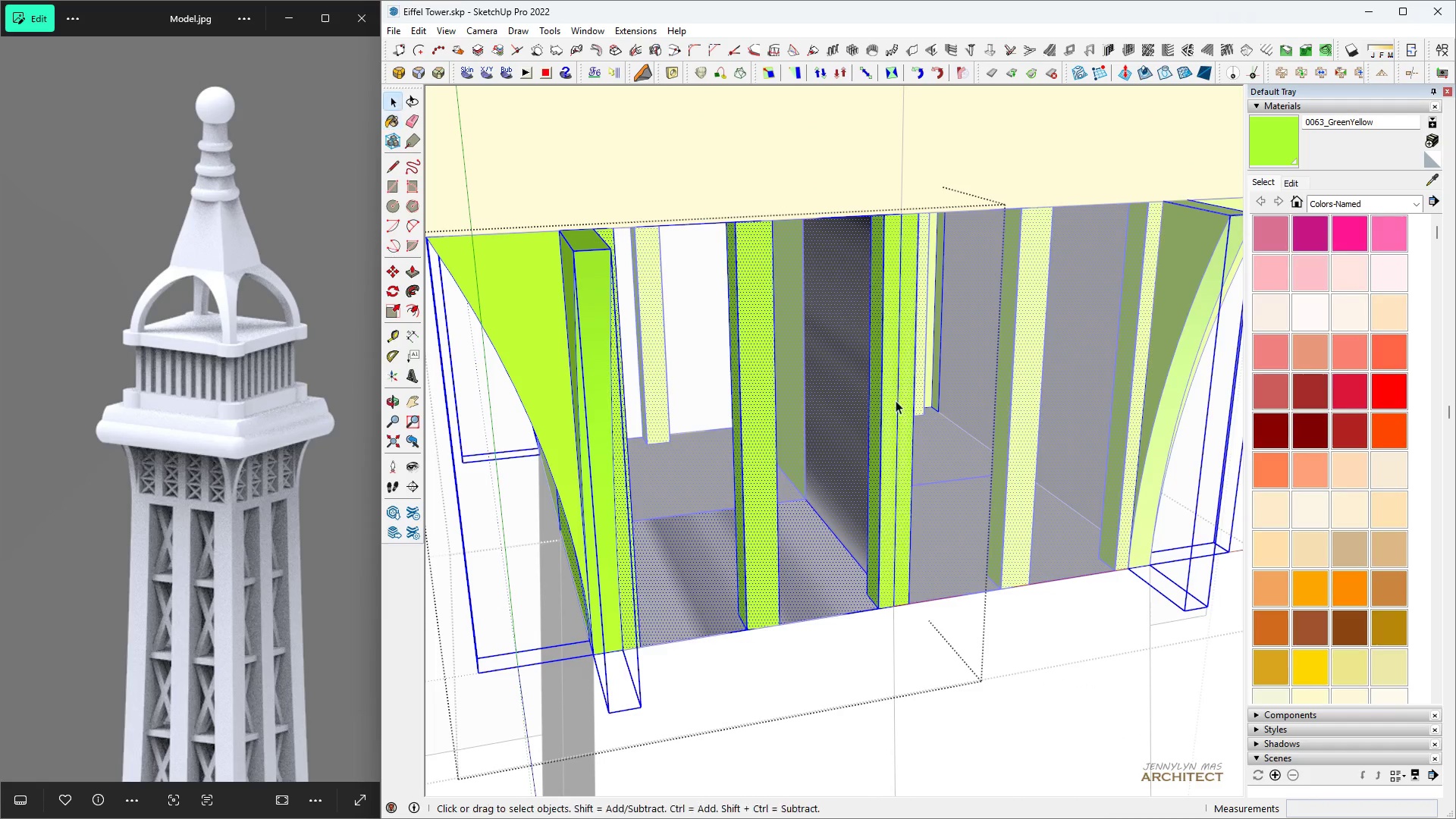 
triple_click([896, 400])
 